 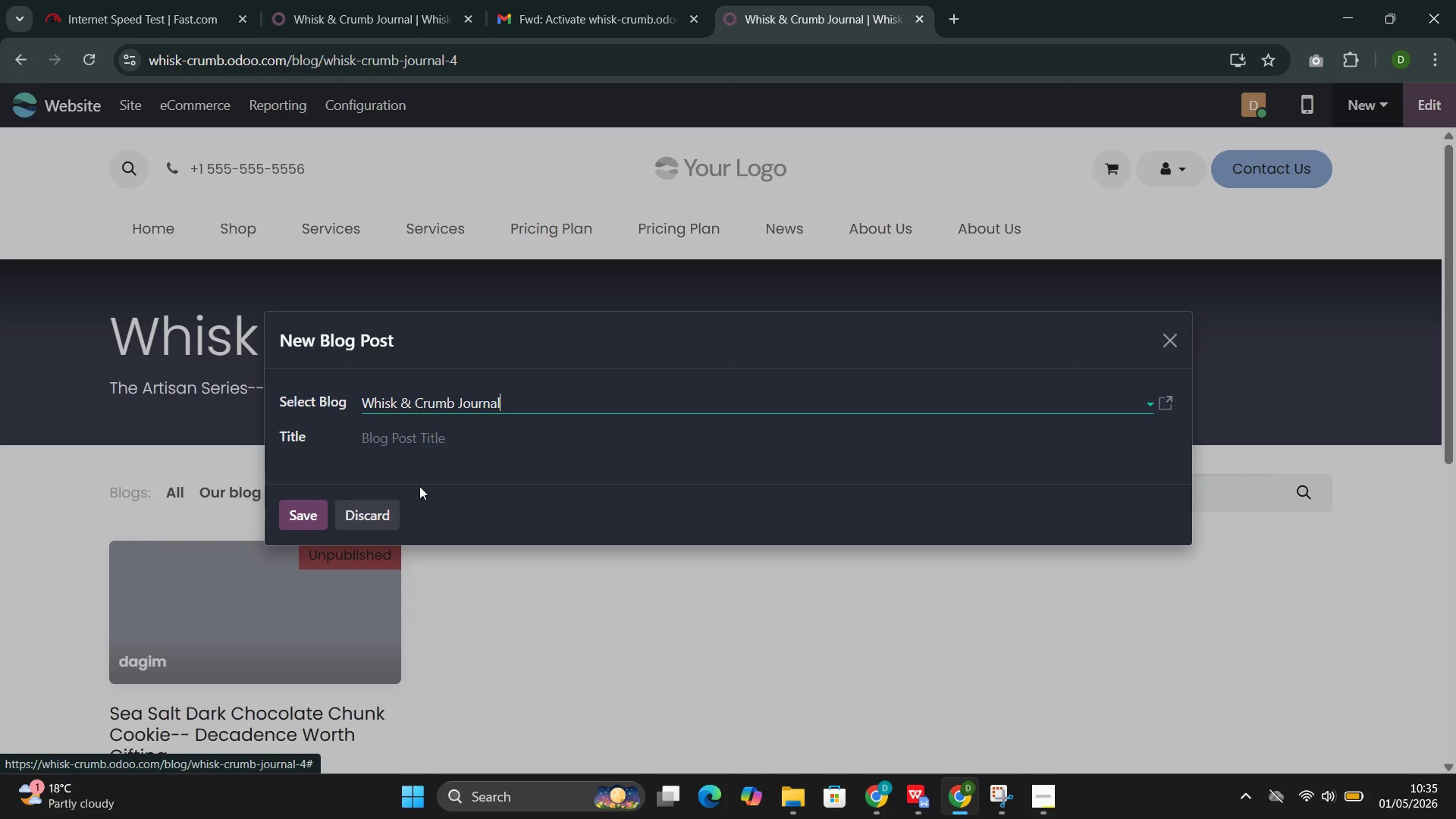 
left_click([428, 437])
 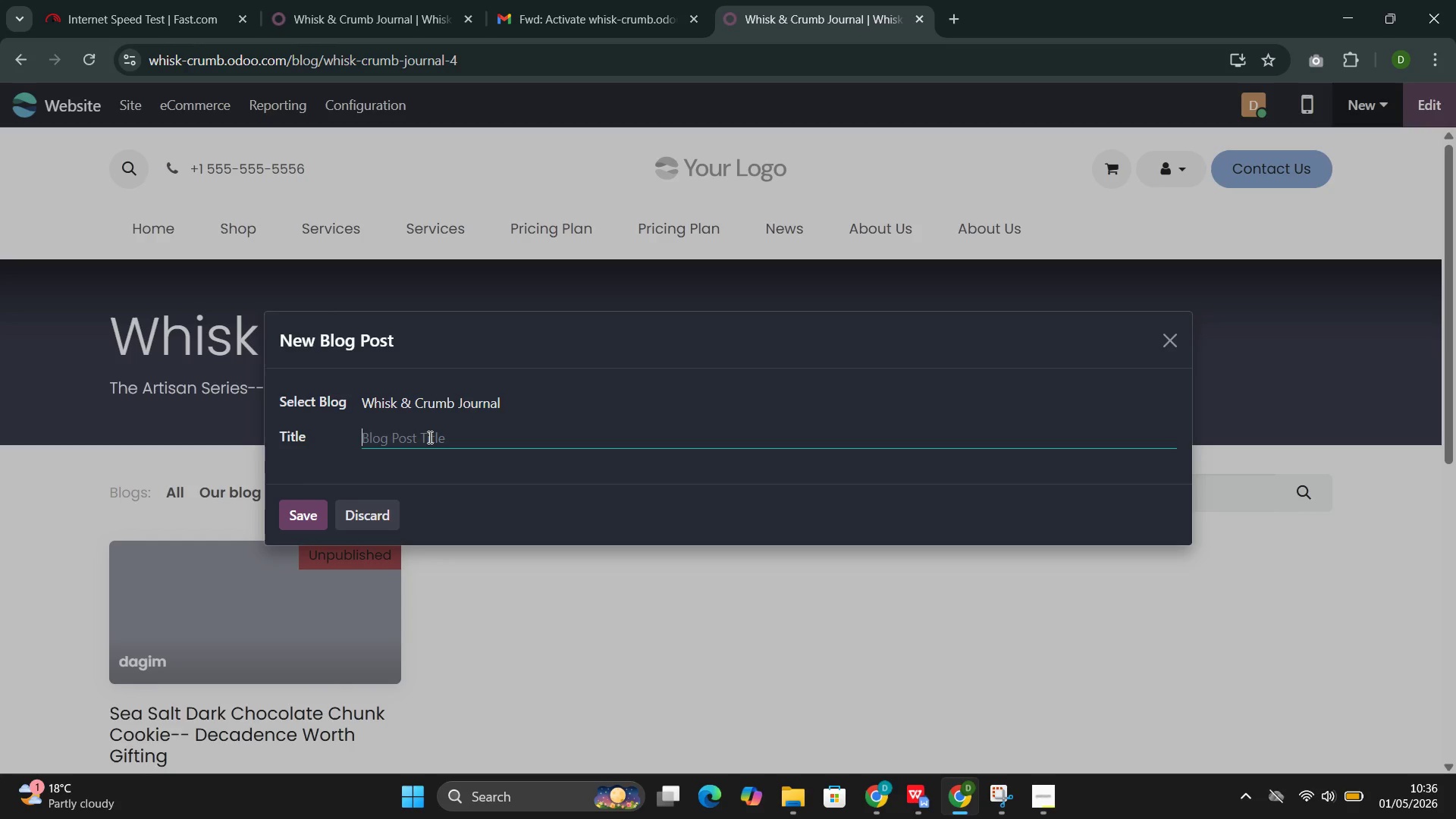 
wait(14.94)
 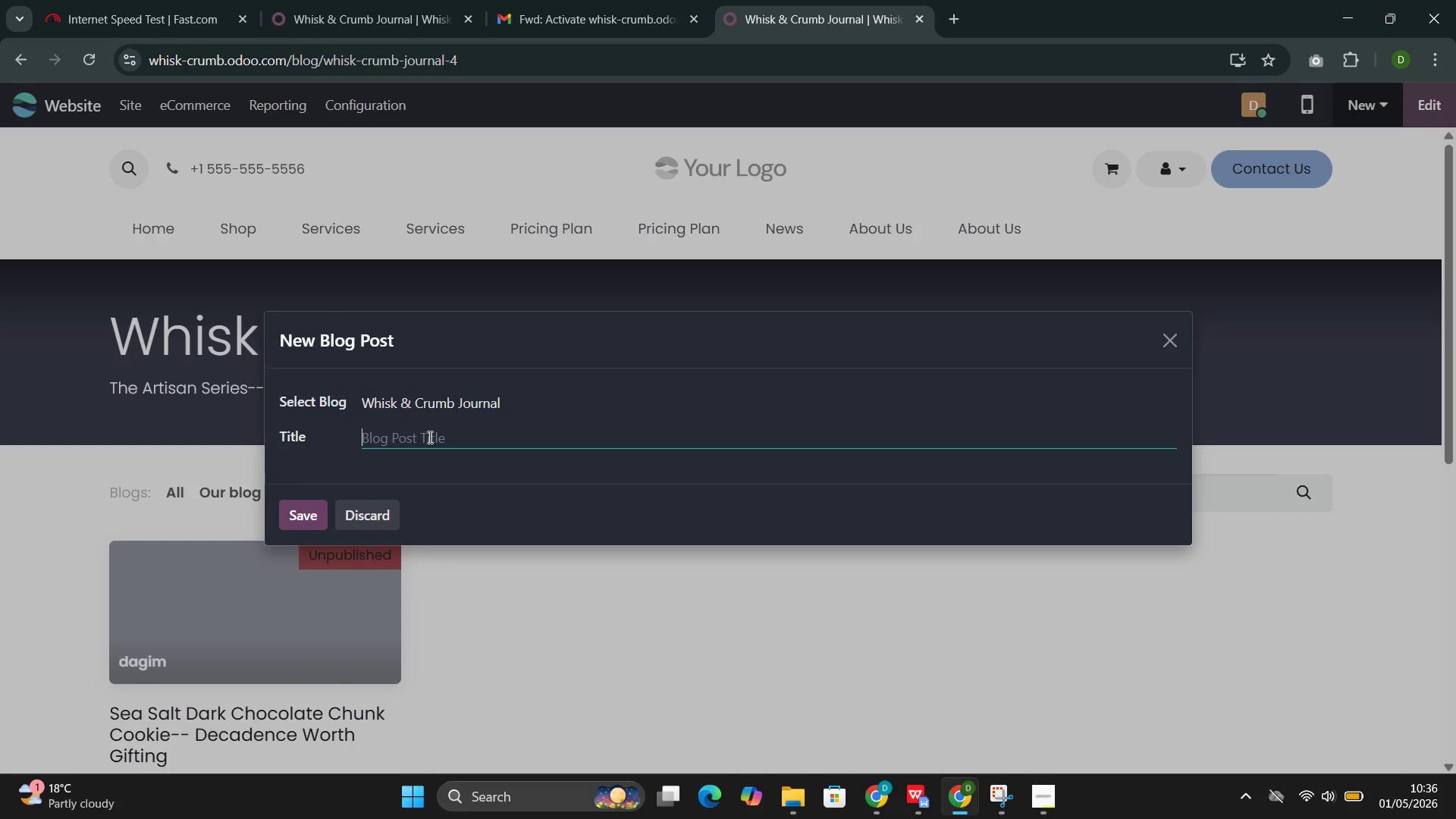 
type(Rose =water Respberry Petir)
key(Backspace)
type(t Four: A Floral Confection for Bridal Showers)
 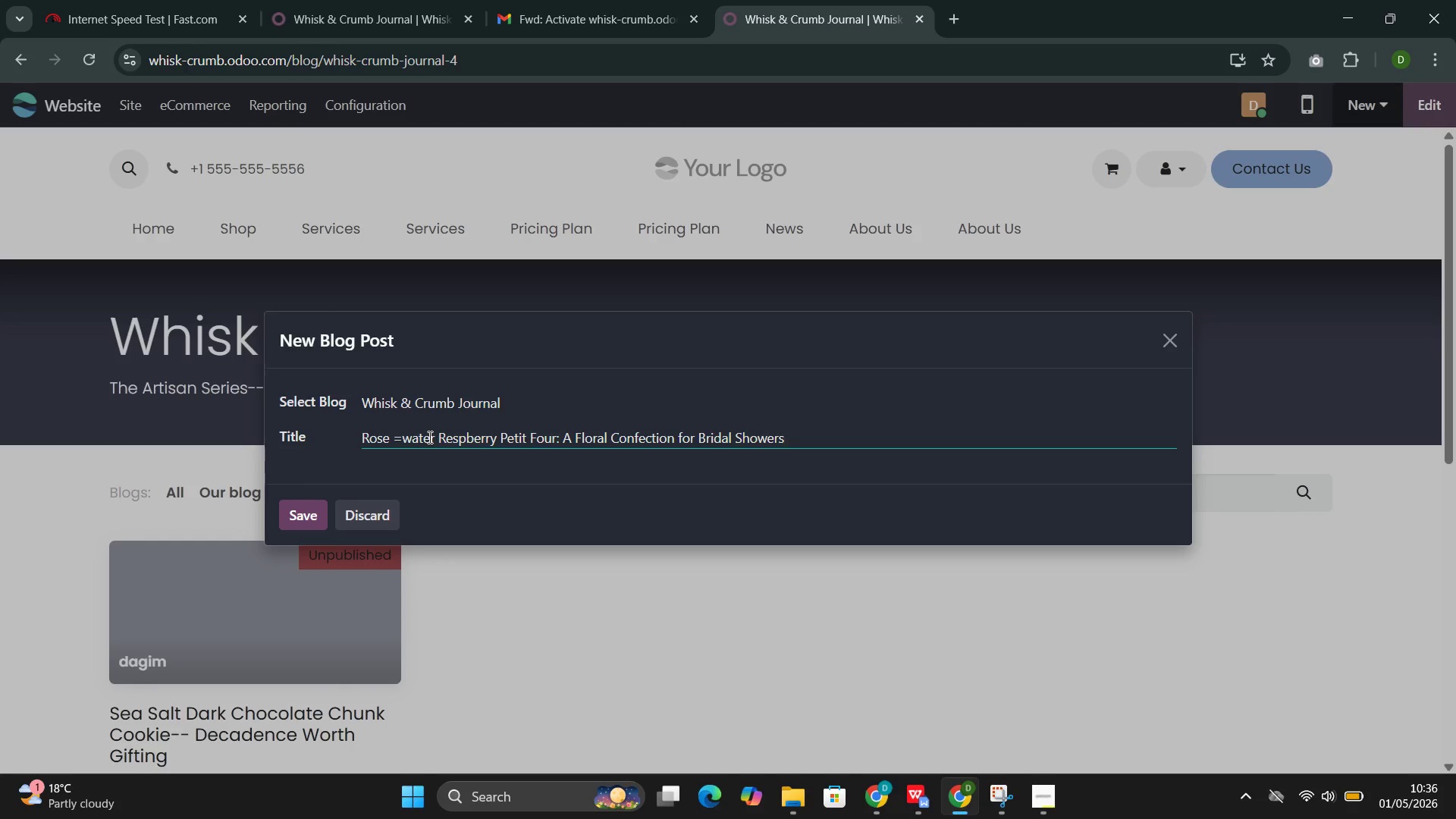 
key(ArrowLeft)
 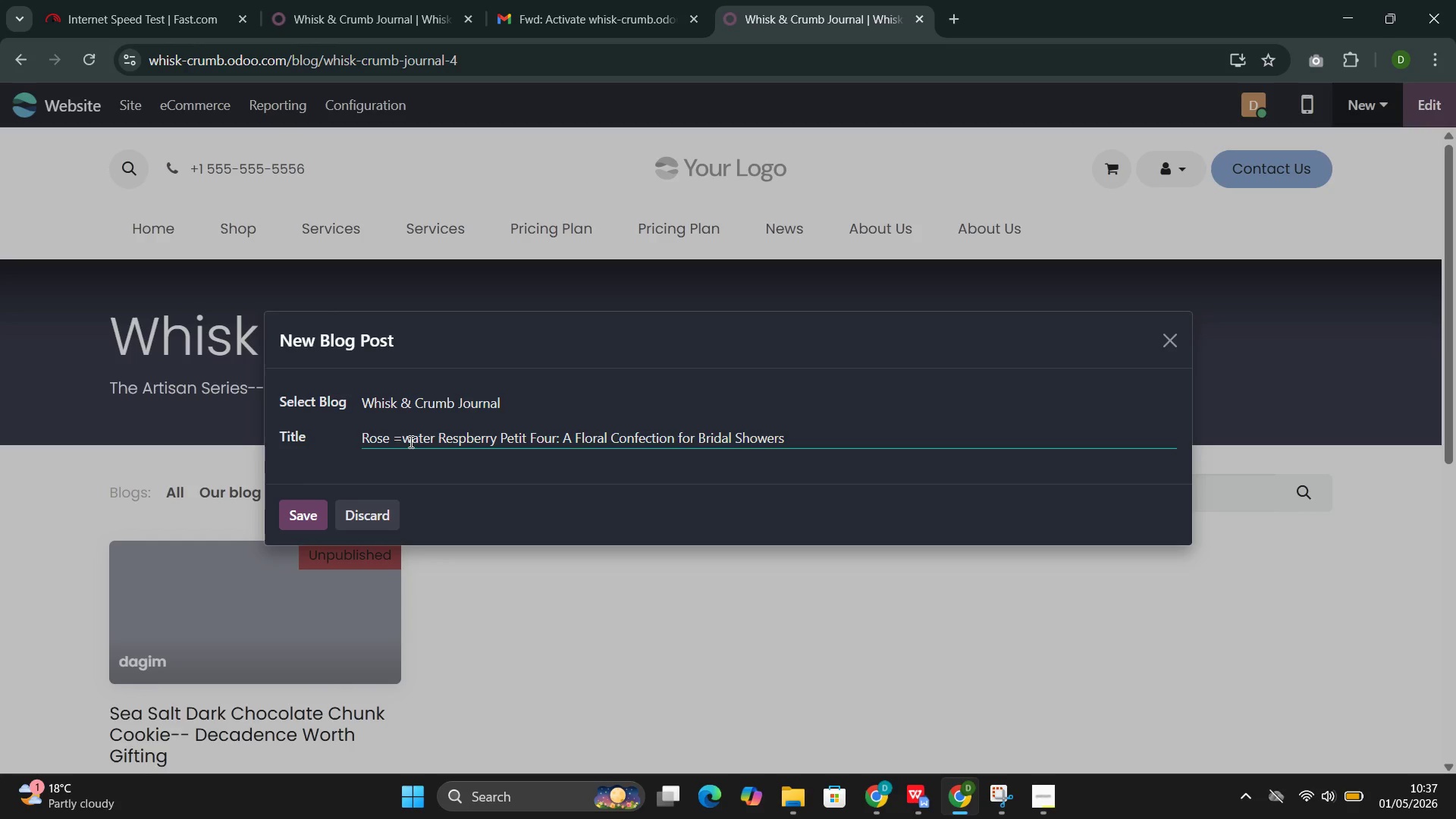 
key(Backspace)
 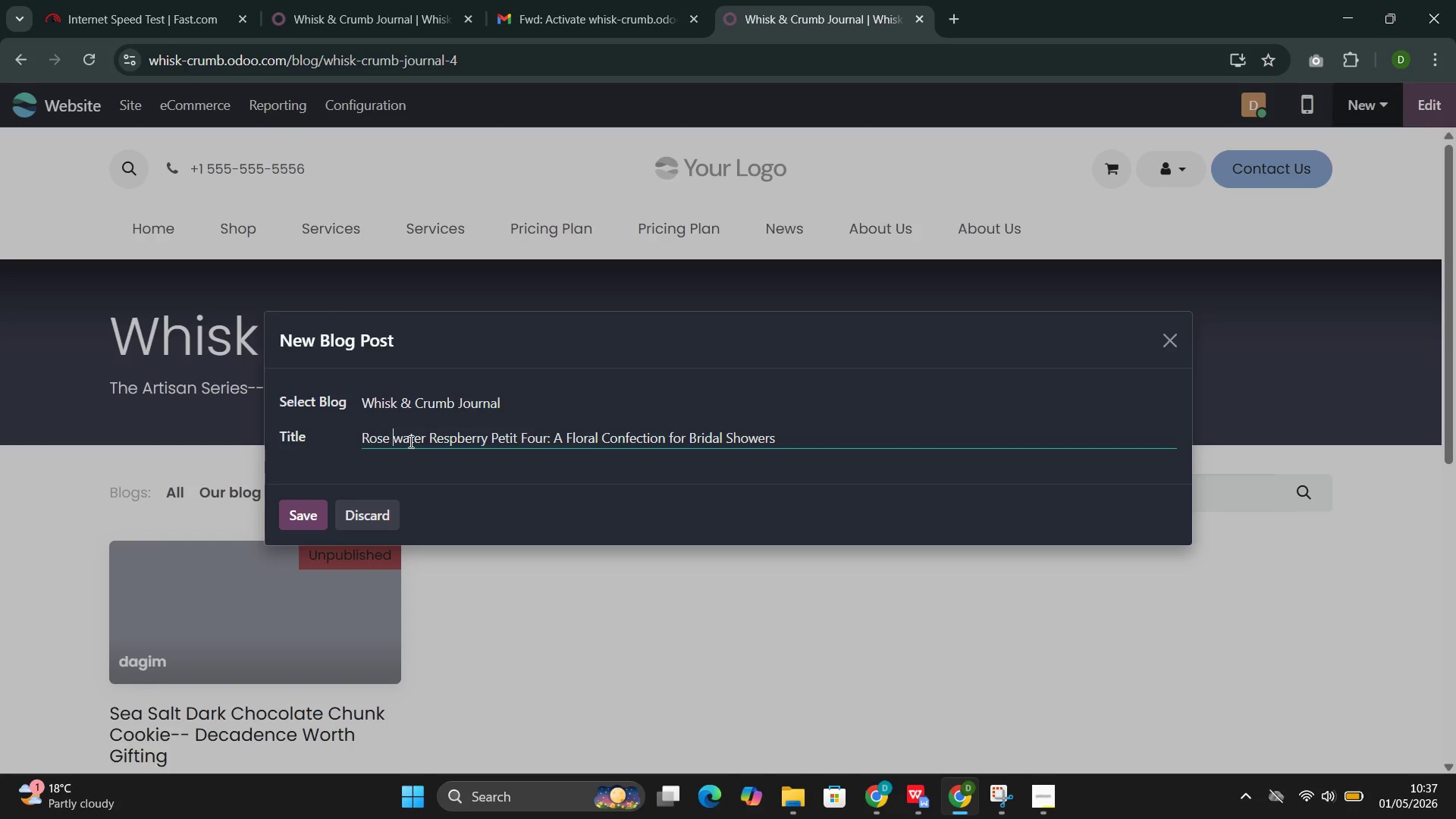 
wait(5.2)
 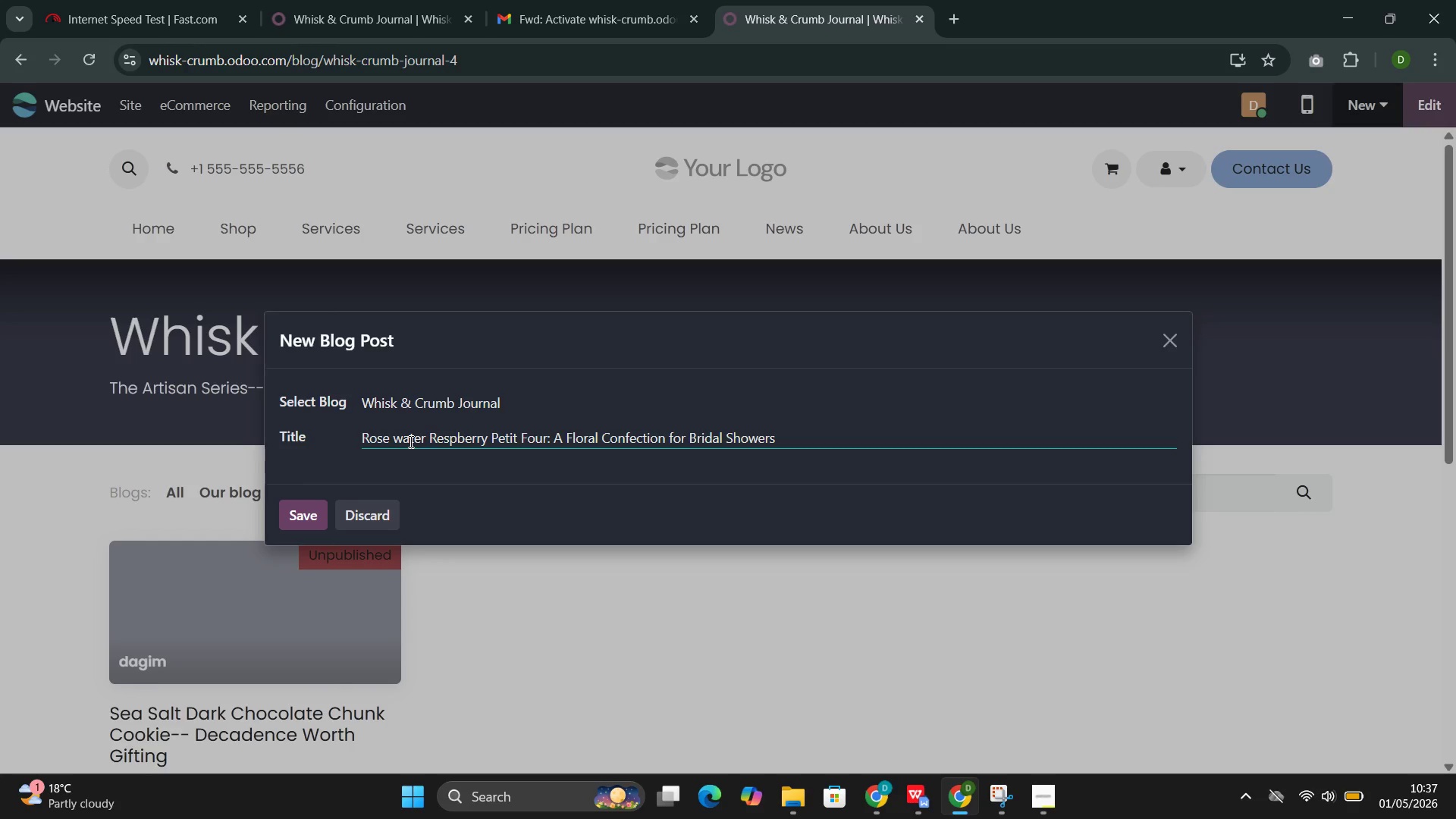 
key(Backspace)
 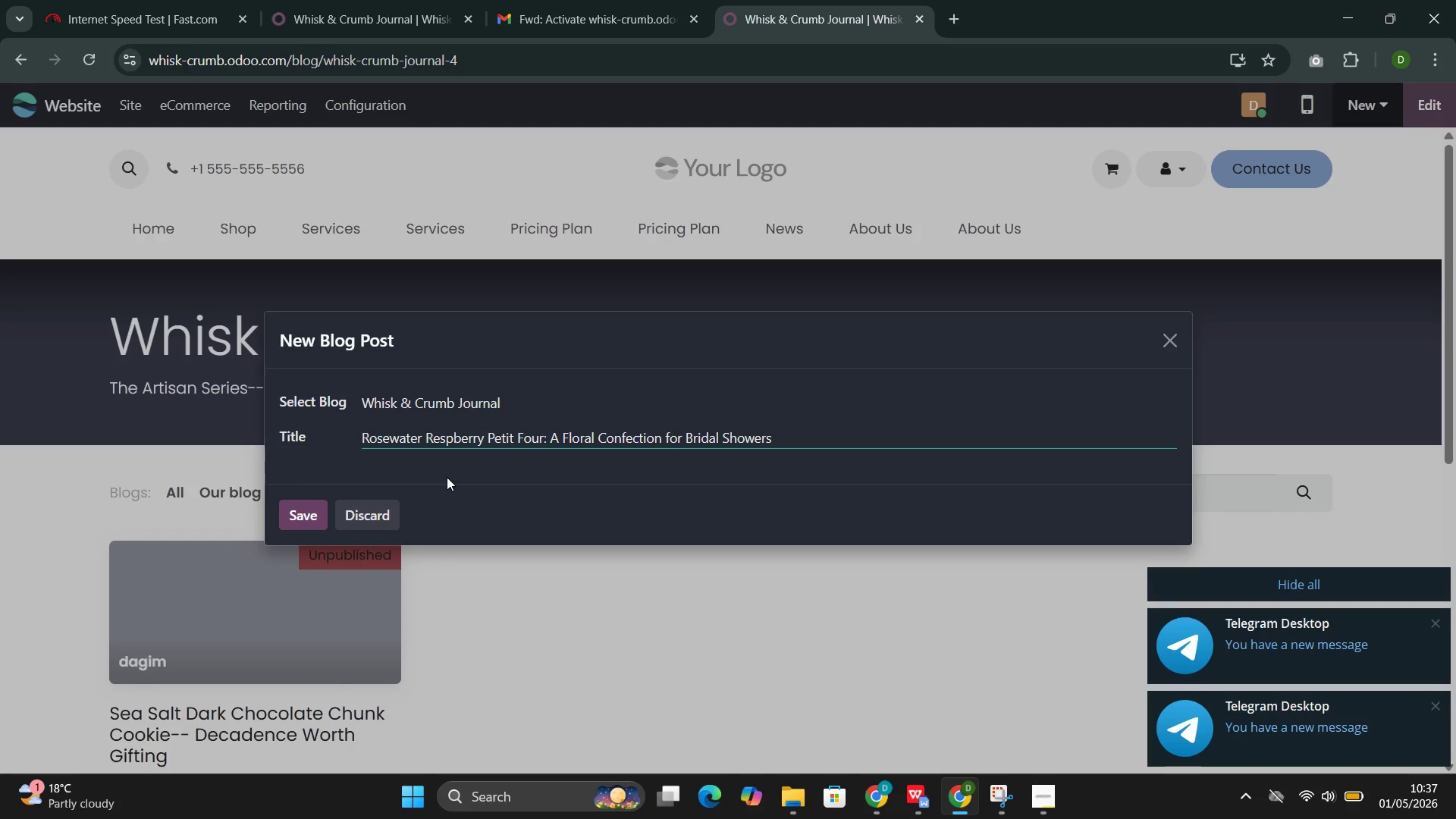 
wait(32.89)
 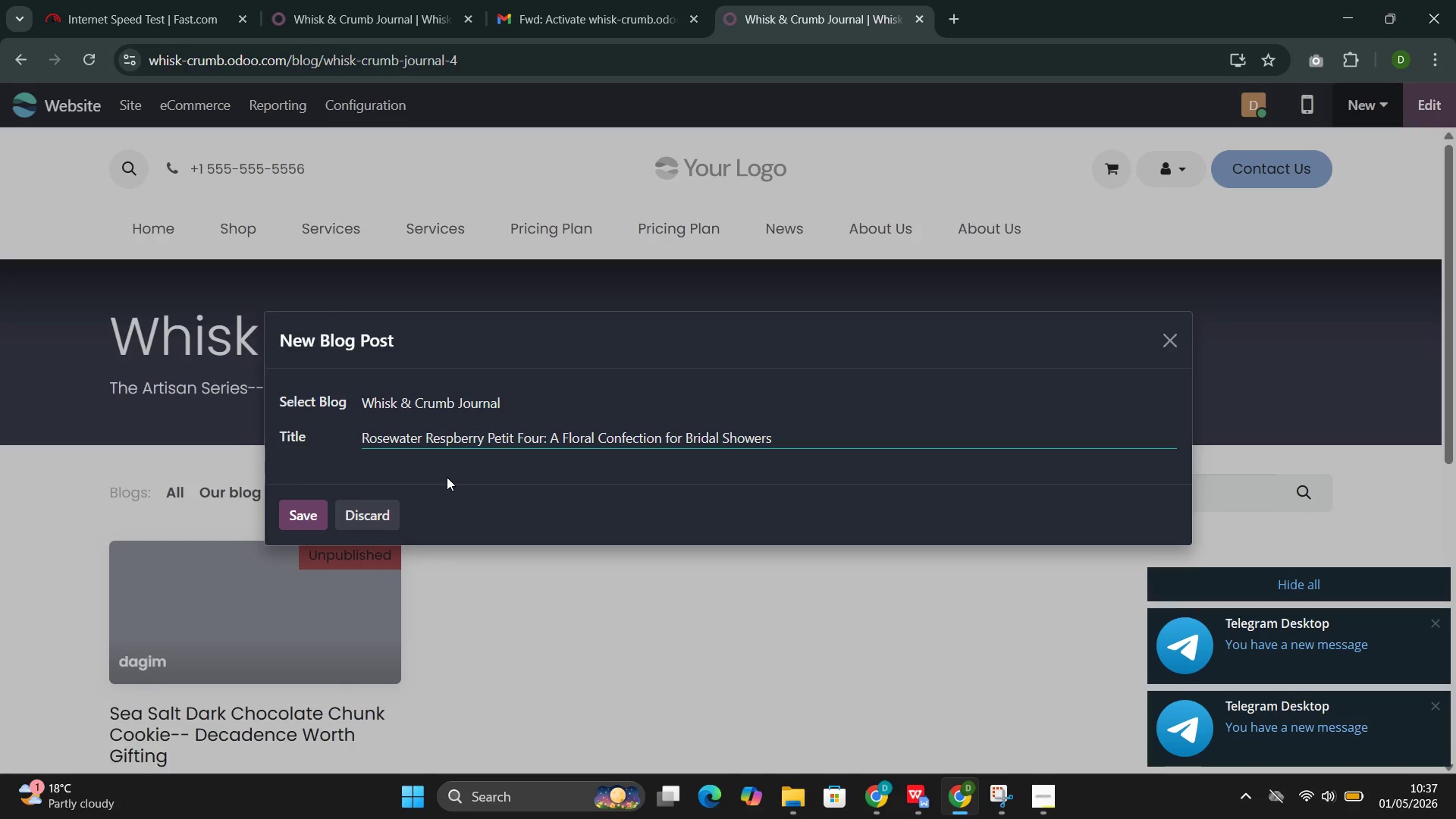 
left_click([295, 513])
 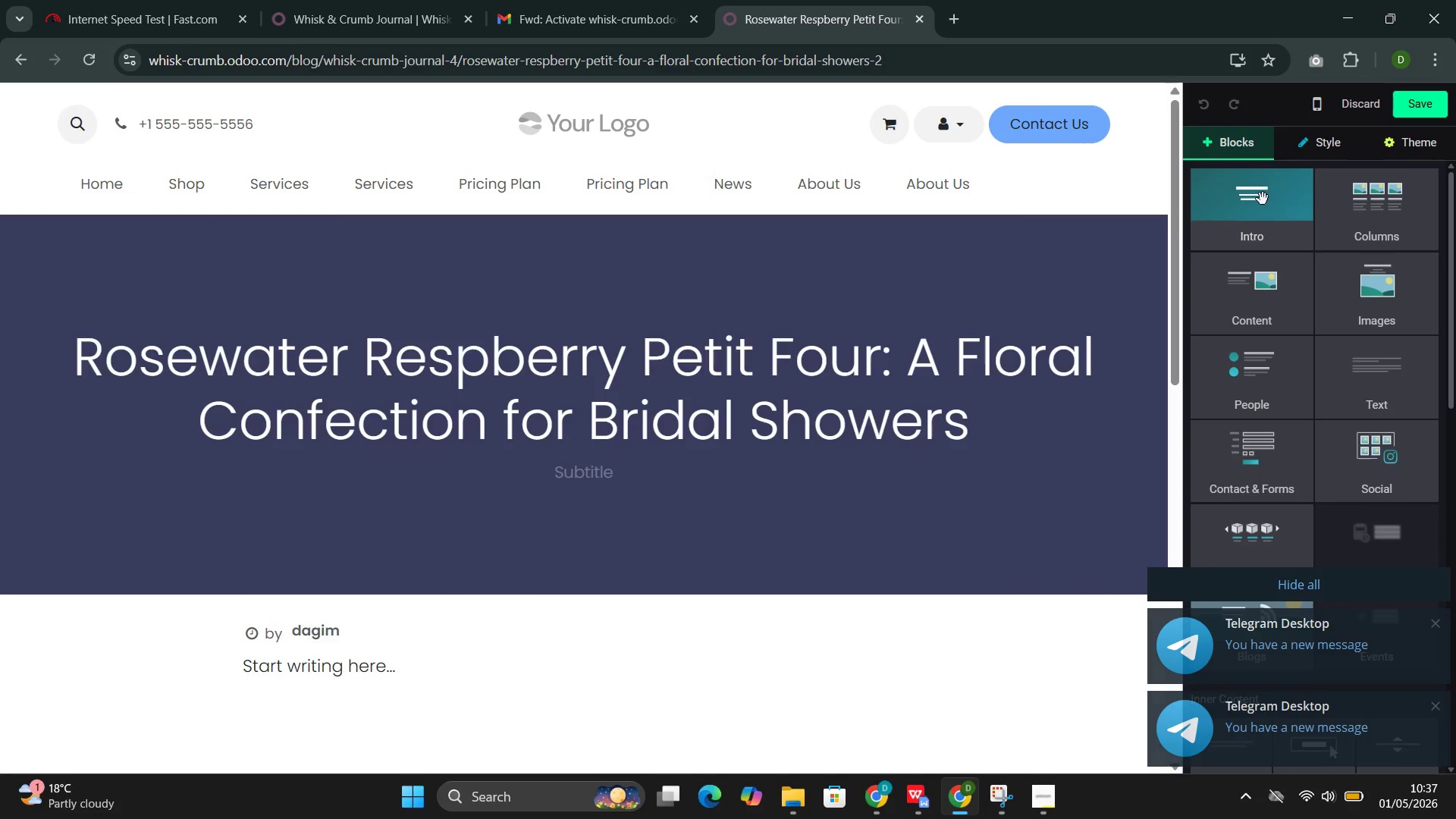 
wait(5.81)
 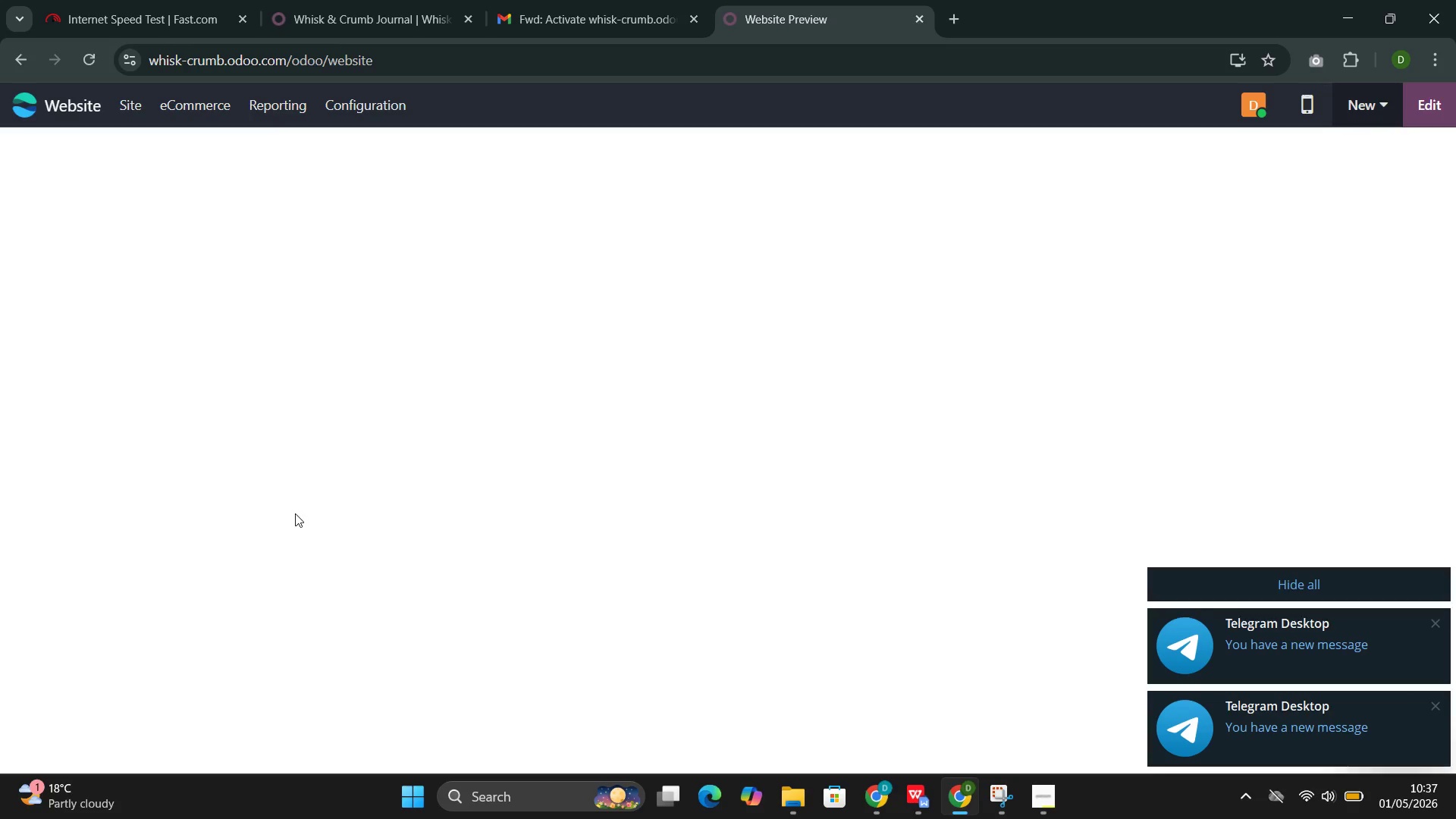 
left_click([1269, 204])
 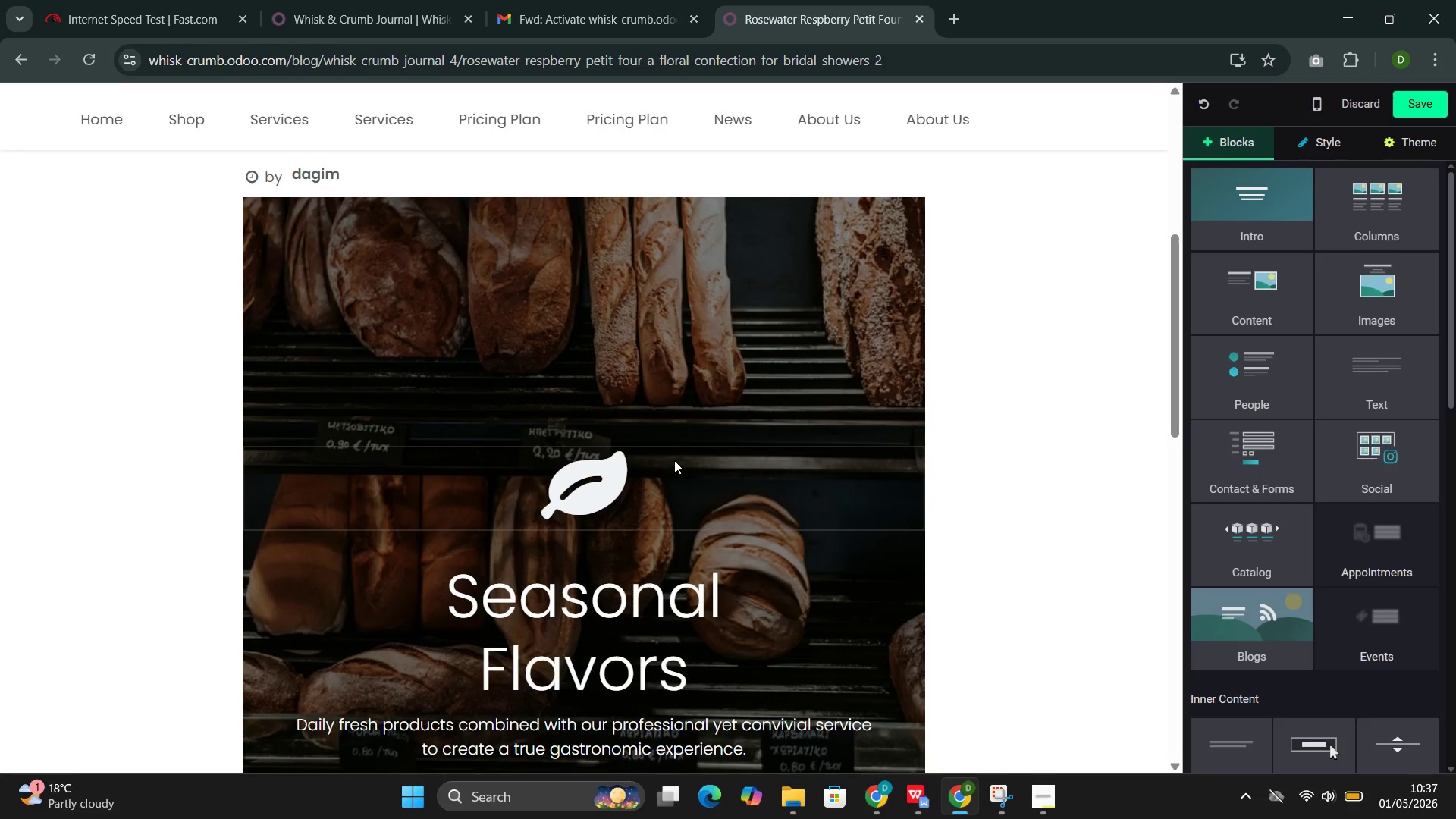 
wait(17.64)
 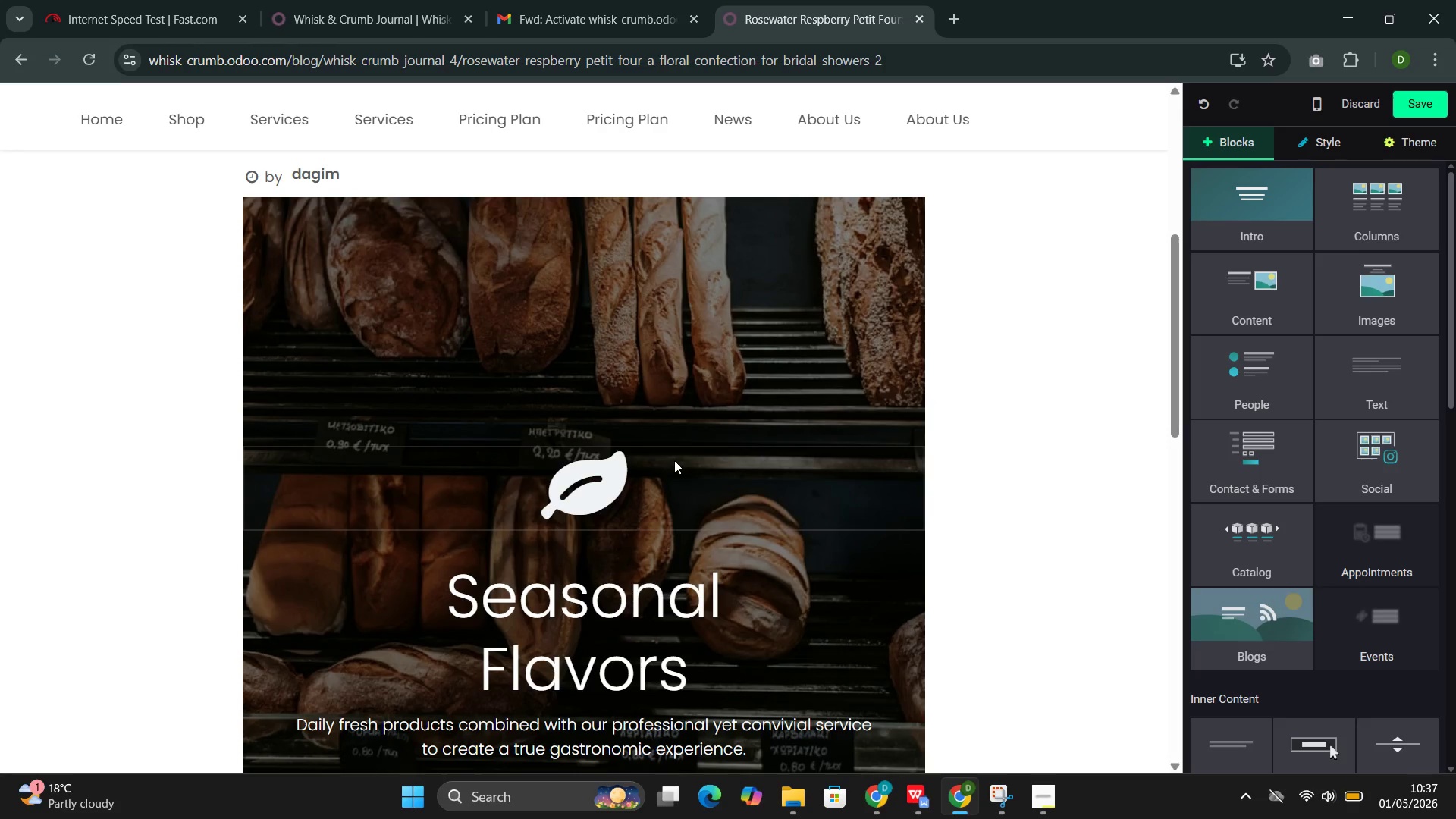 
scroll: coordinate [673, 479], scroll_direction: down, amount: 2.0
 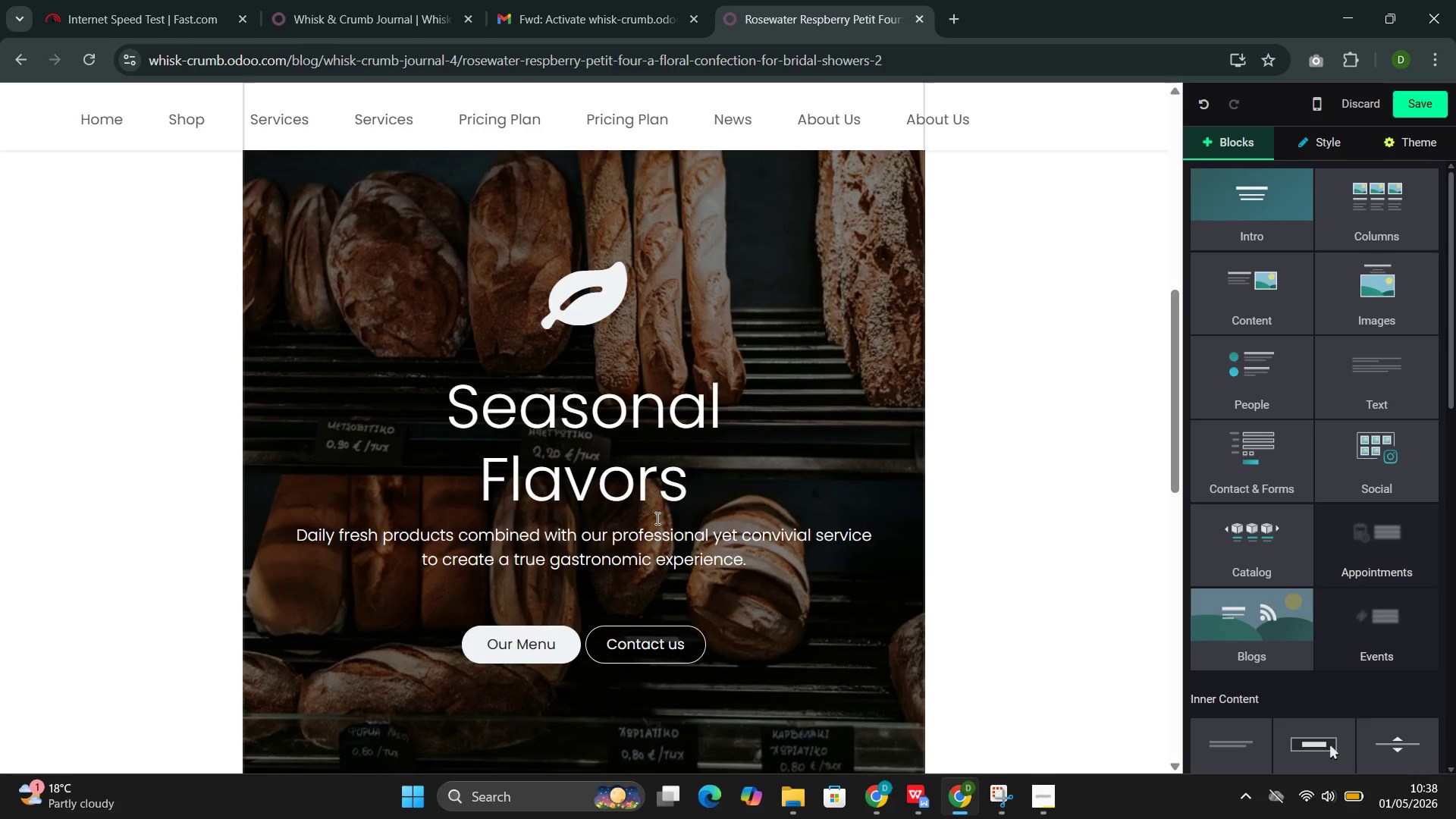 
left_click_drag(start_coordinate=[693, 494], to_coordinate=[469, 408])
 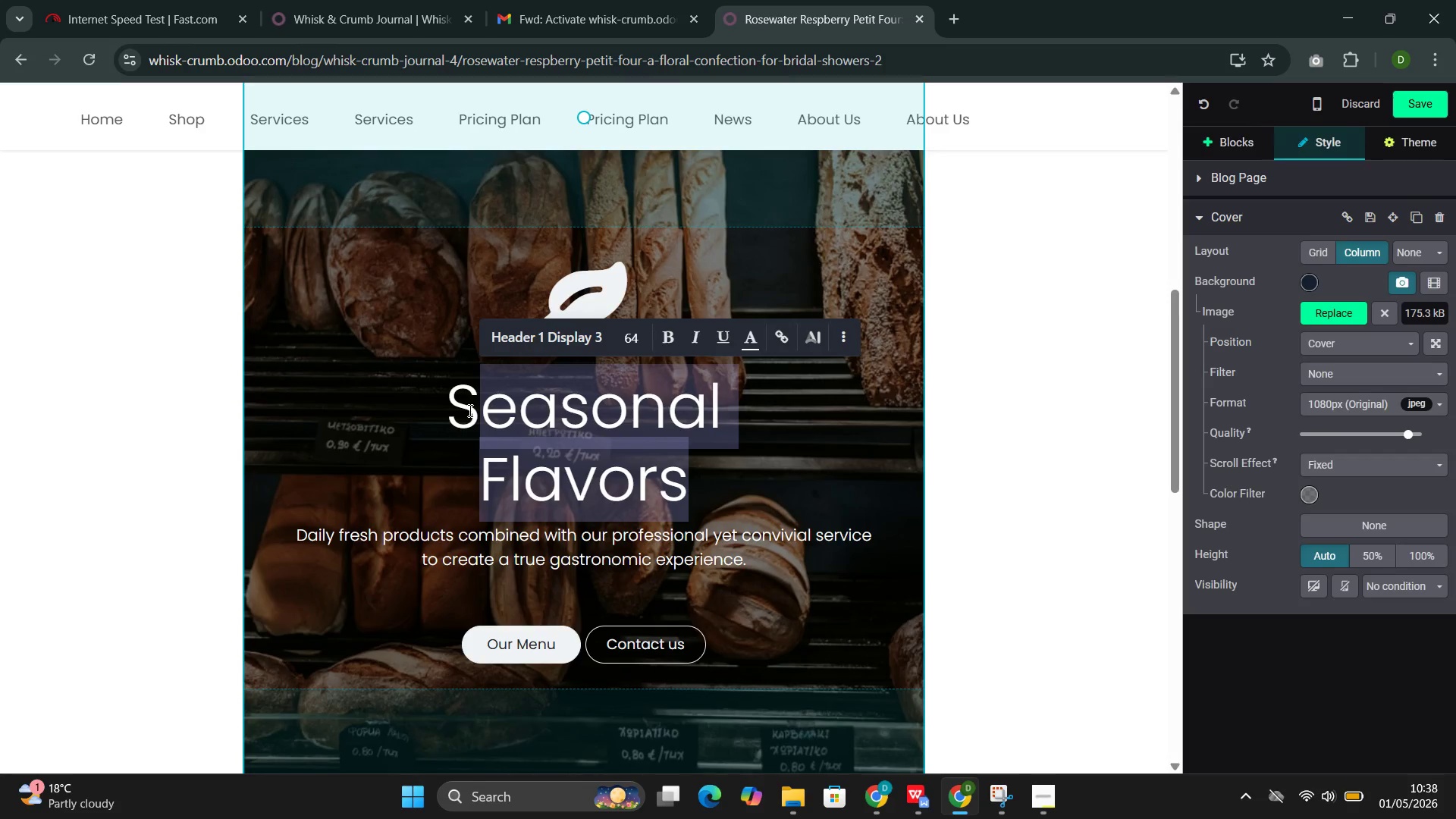 
key(Backspace)
key(Backspace)
type(Rosewater Raspberry p)
key(Backspace)
type(Petit Four )
 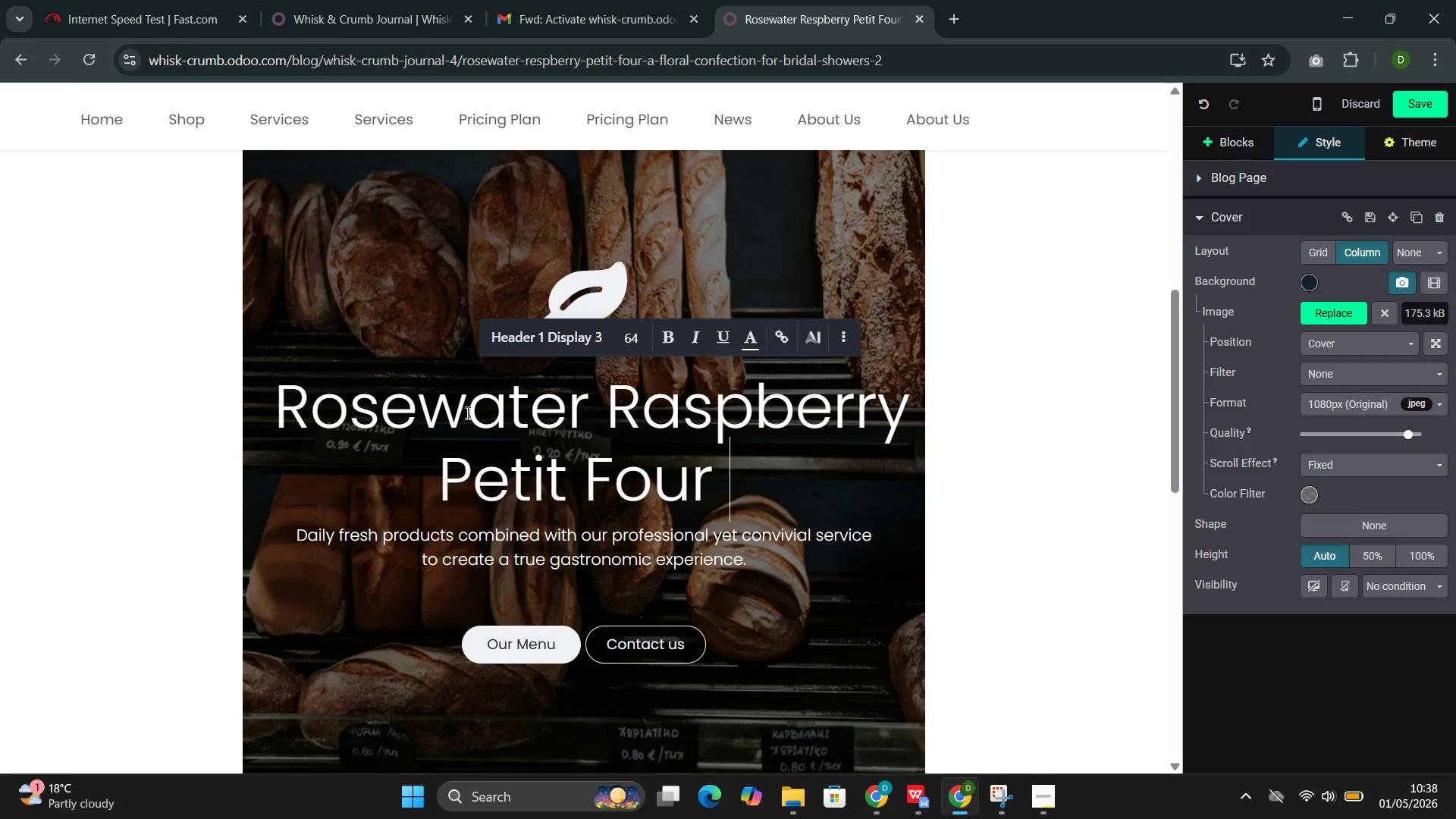 
left_click_drag(start_coordinate=[751, 632], to_coordinate=[315, 544])
 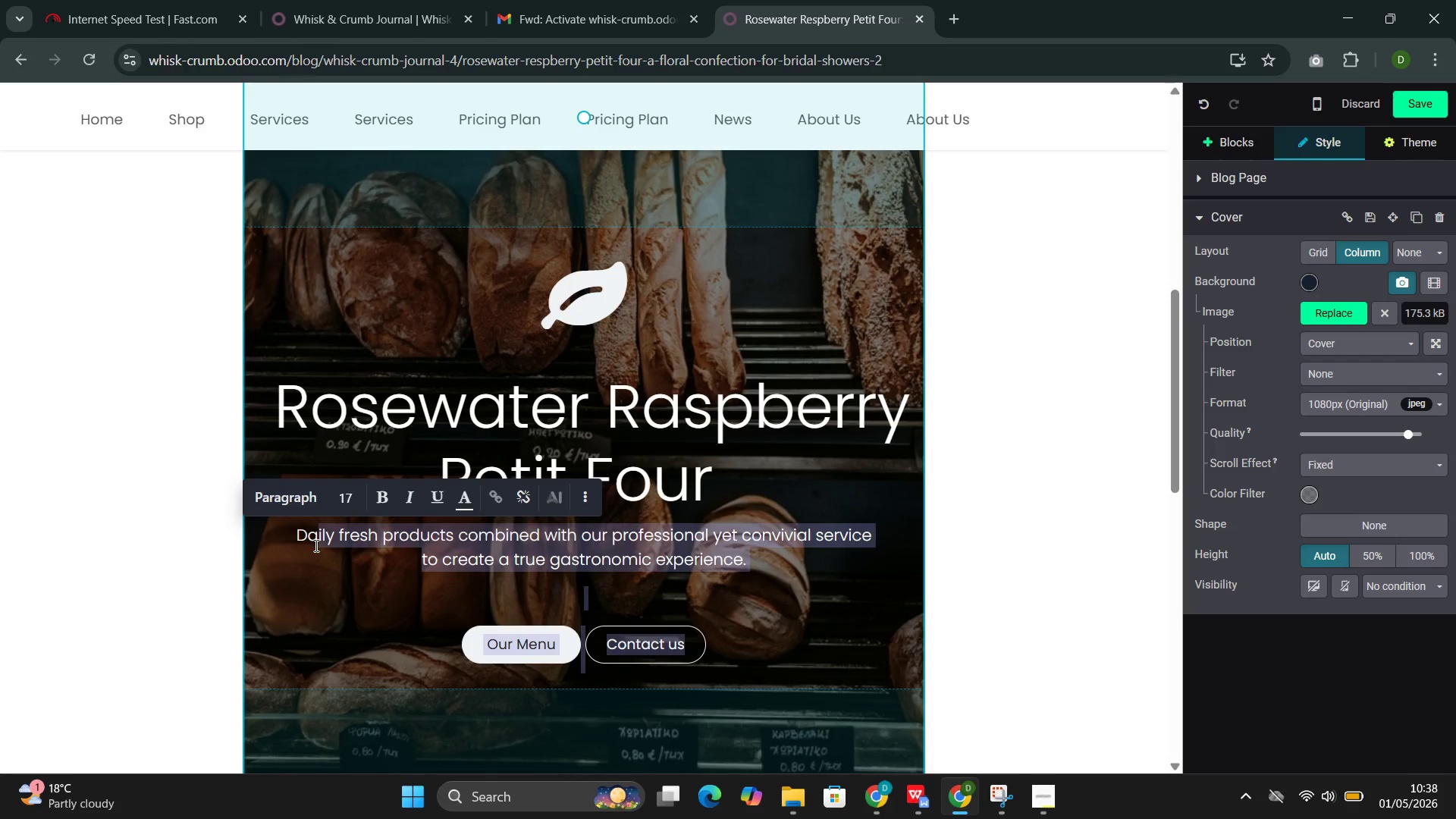 
key(Backspace)
 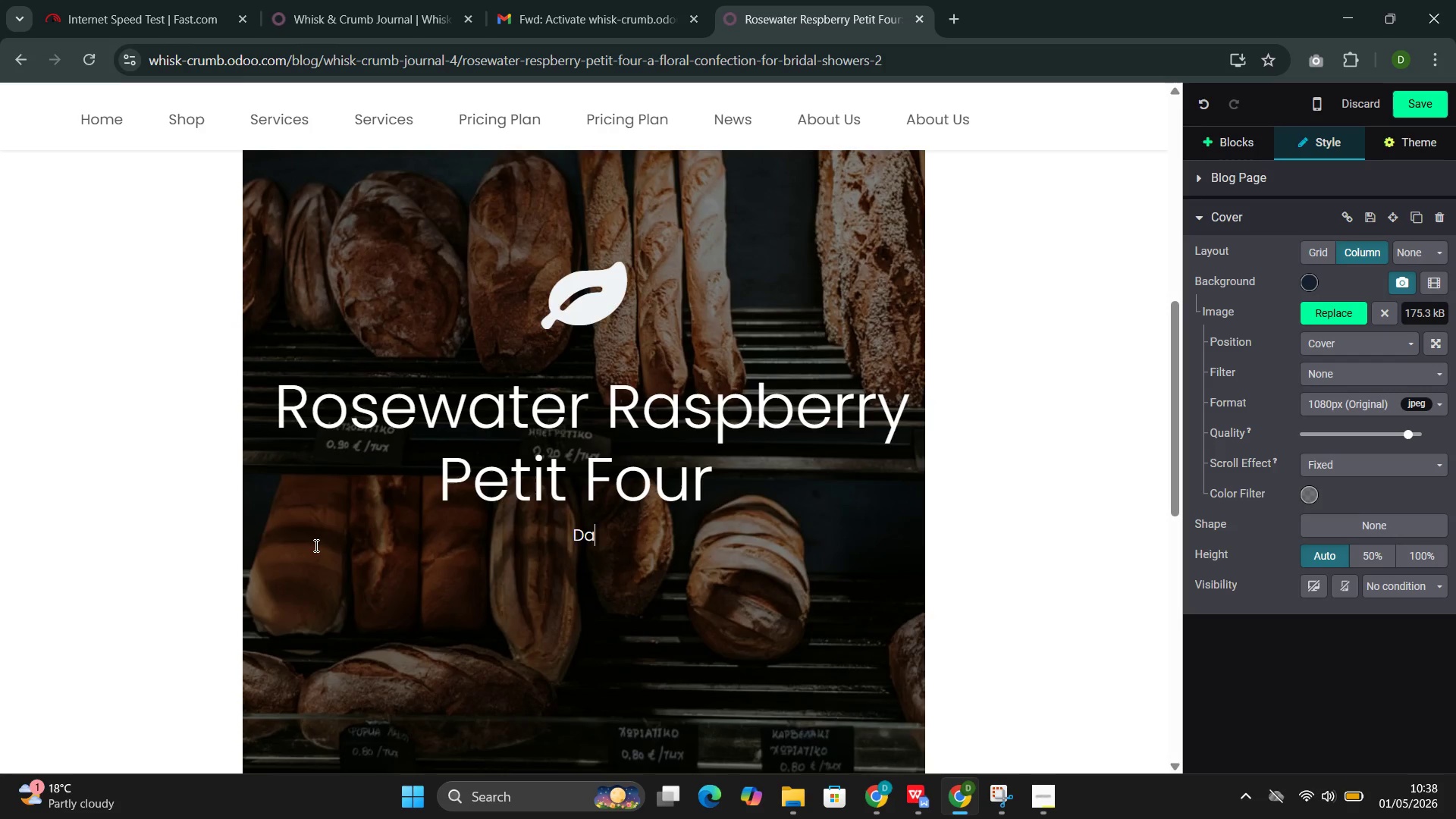 
key(Backspace)
 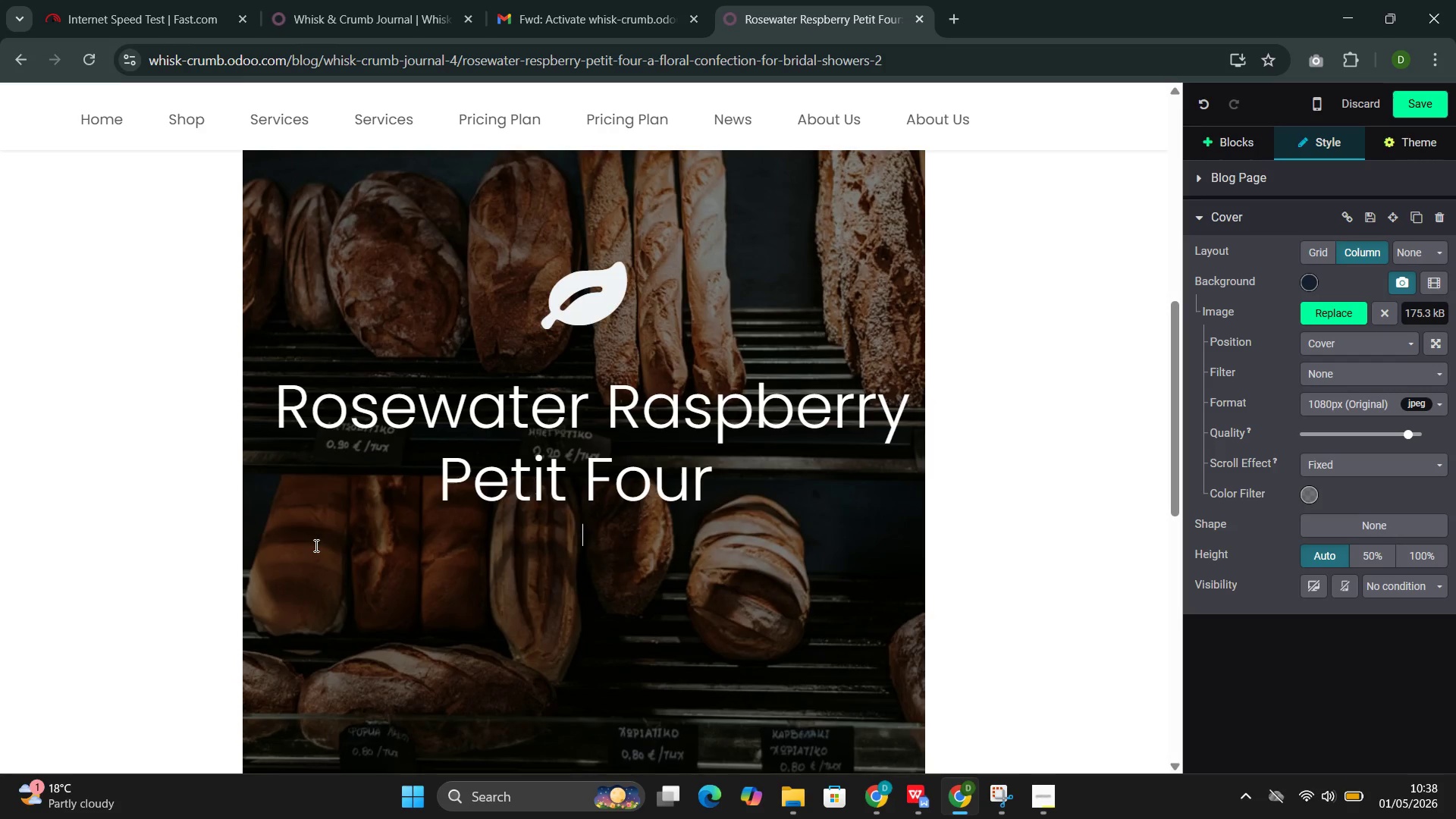 
key(Backspace)
 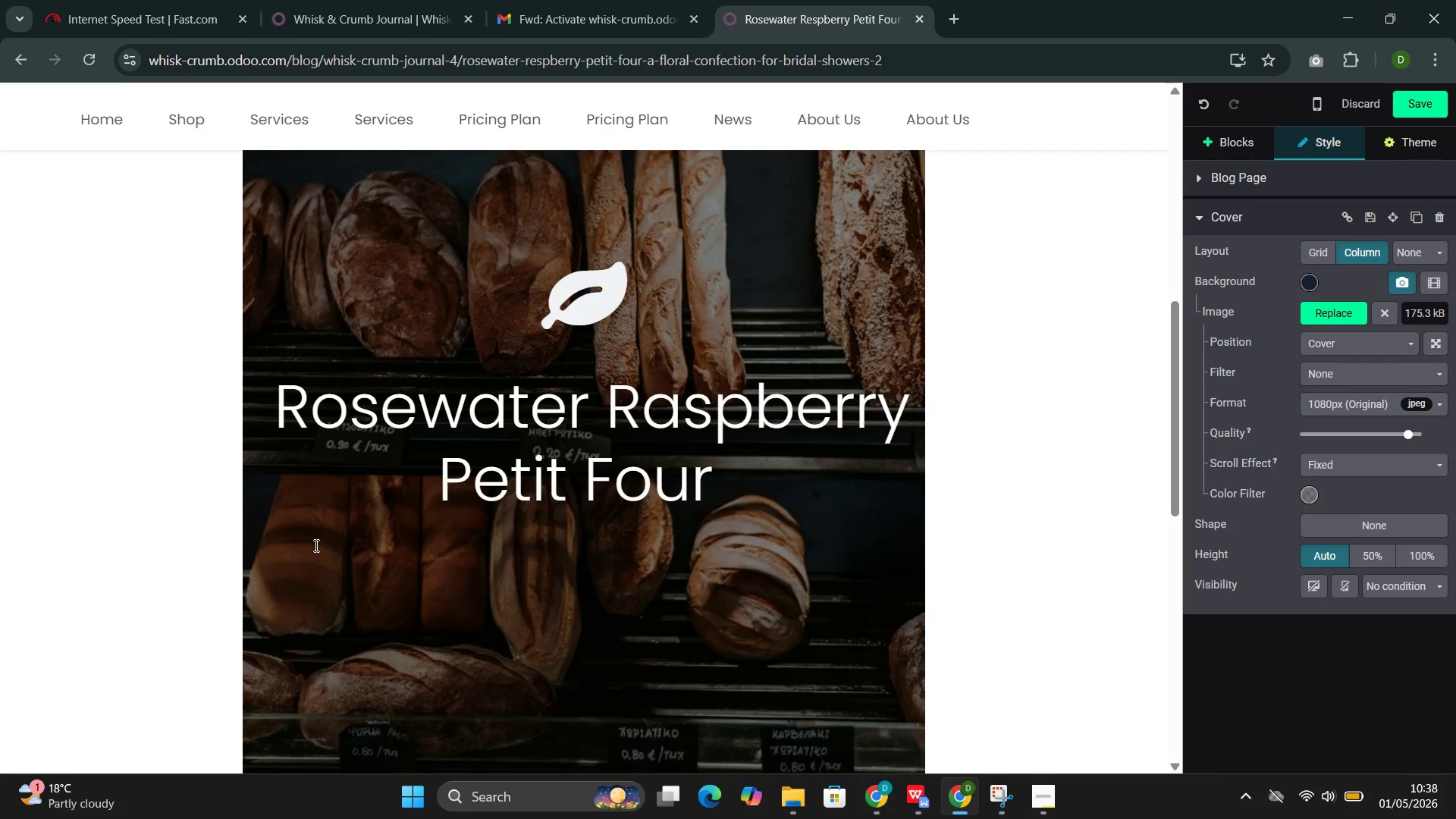 
wait(5.39)
 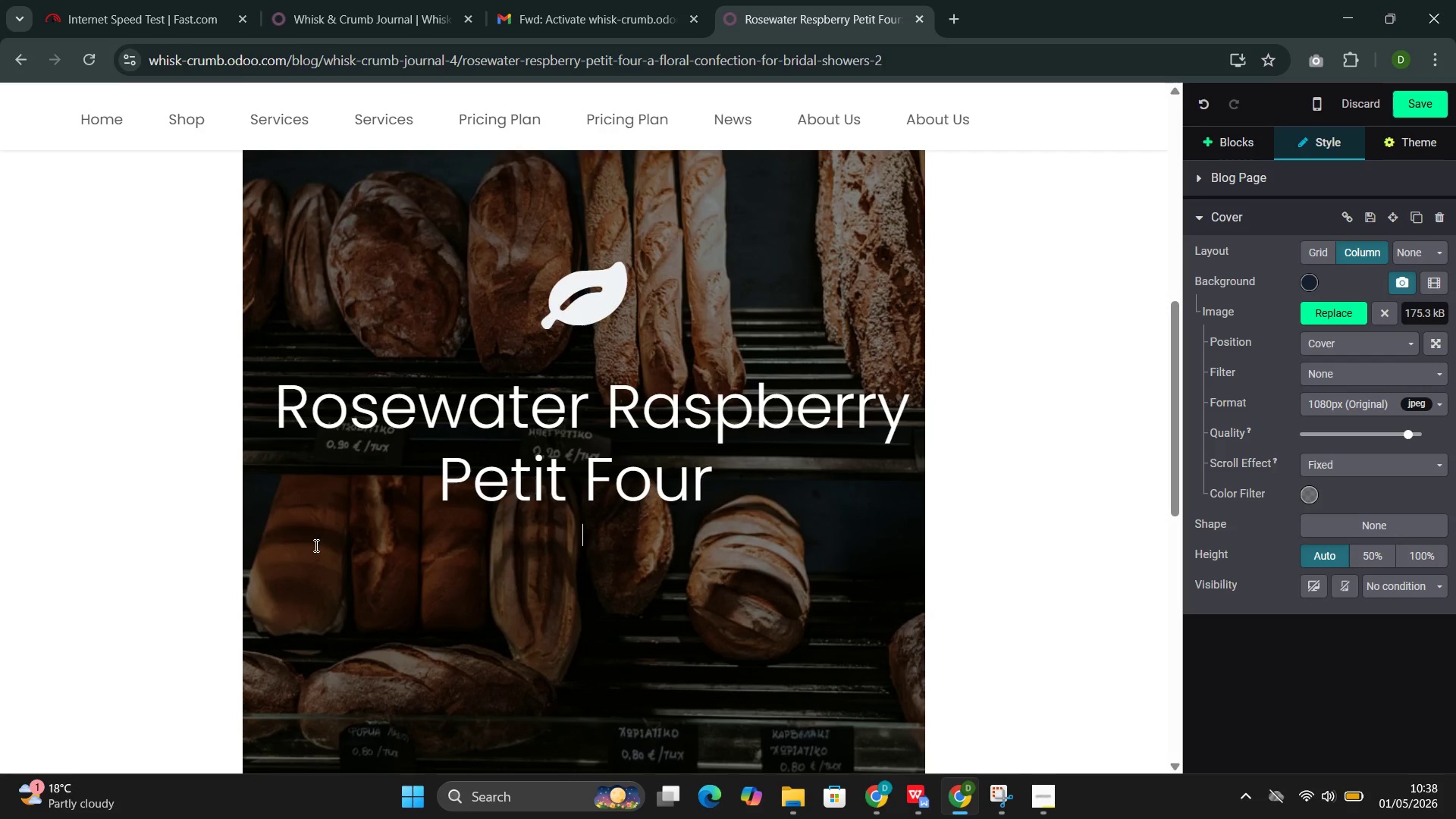 
type(The petit foir )
key(Backspace)
key(Backspace)
key(Backspace)
type(ur occupies a unique position in the pastry hiera)
 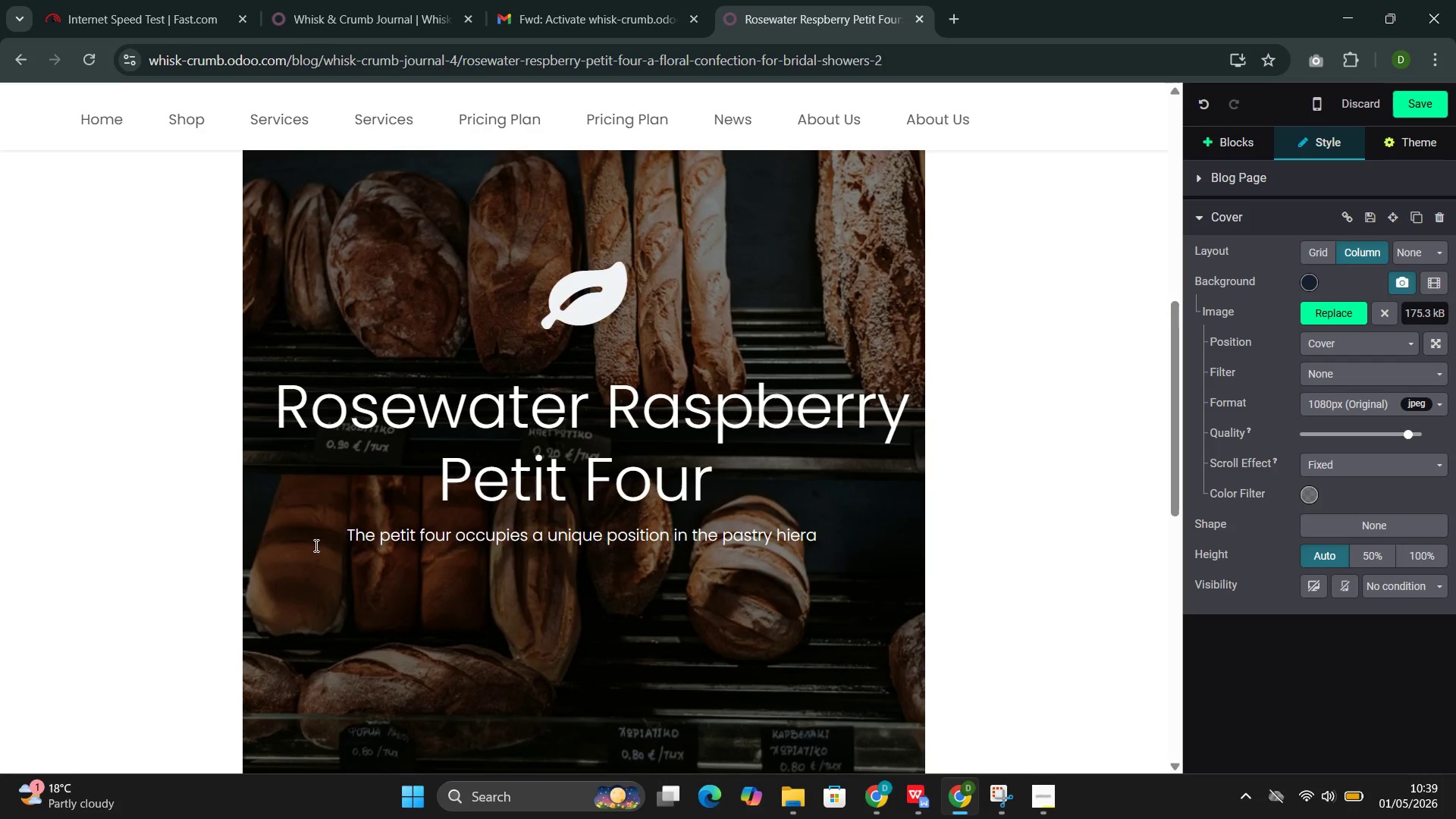 
type(rcy)
 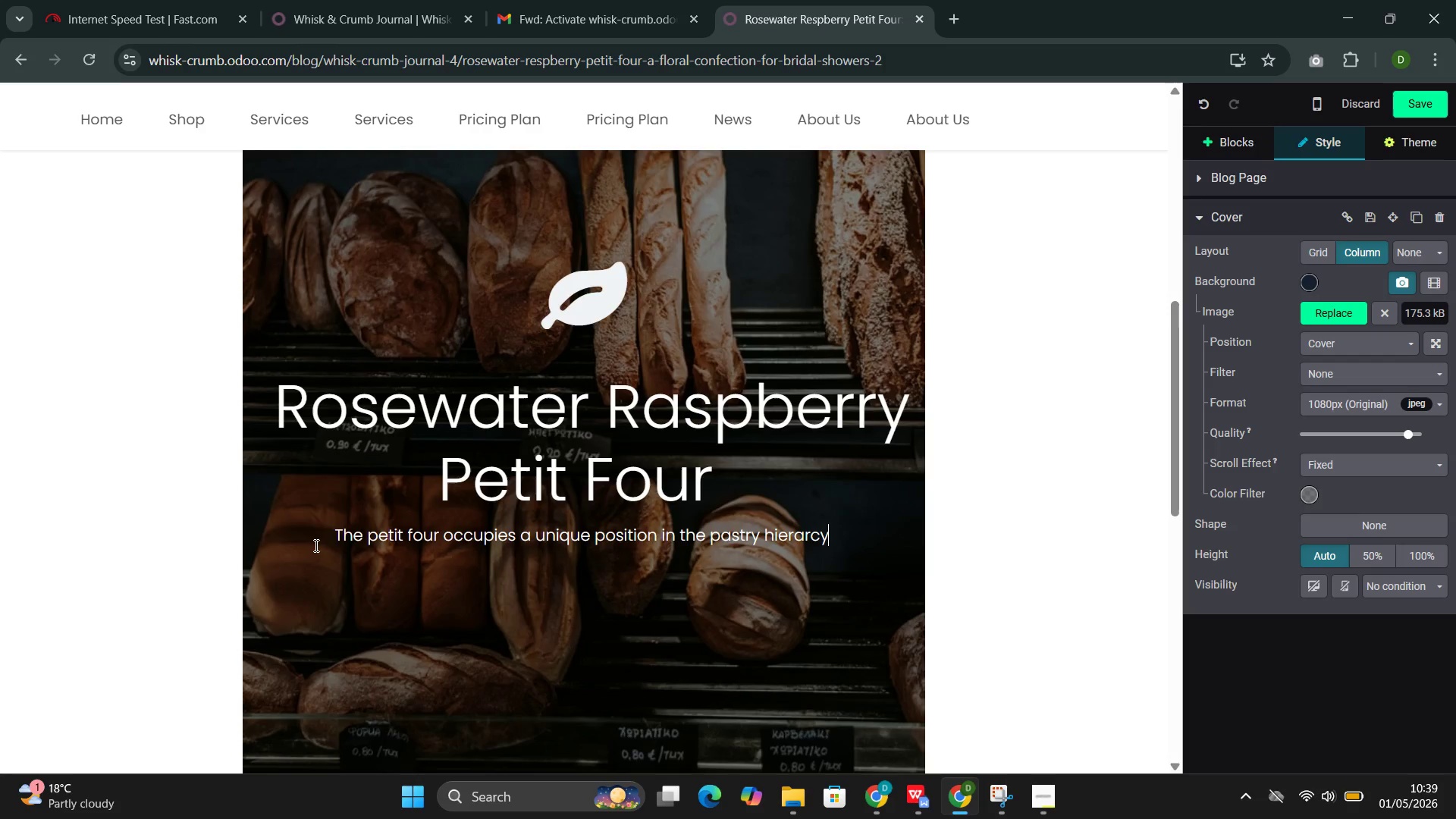 
key(ArrowLeft)
 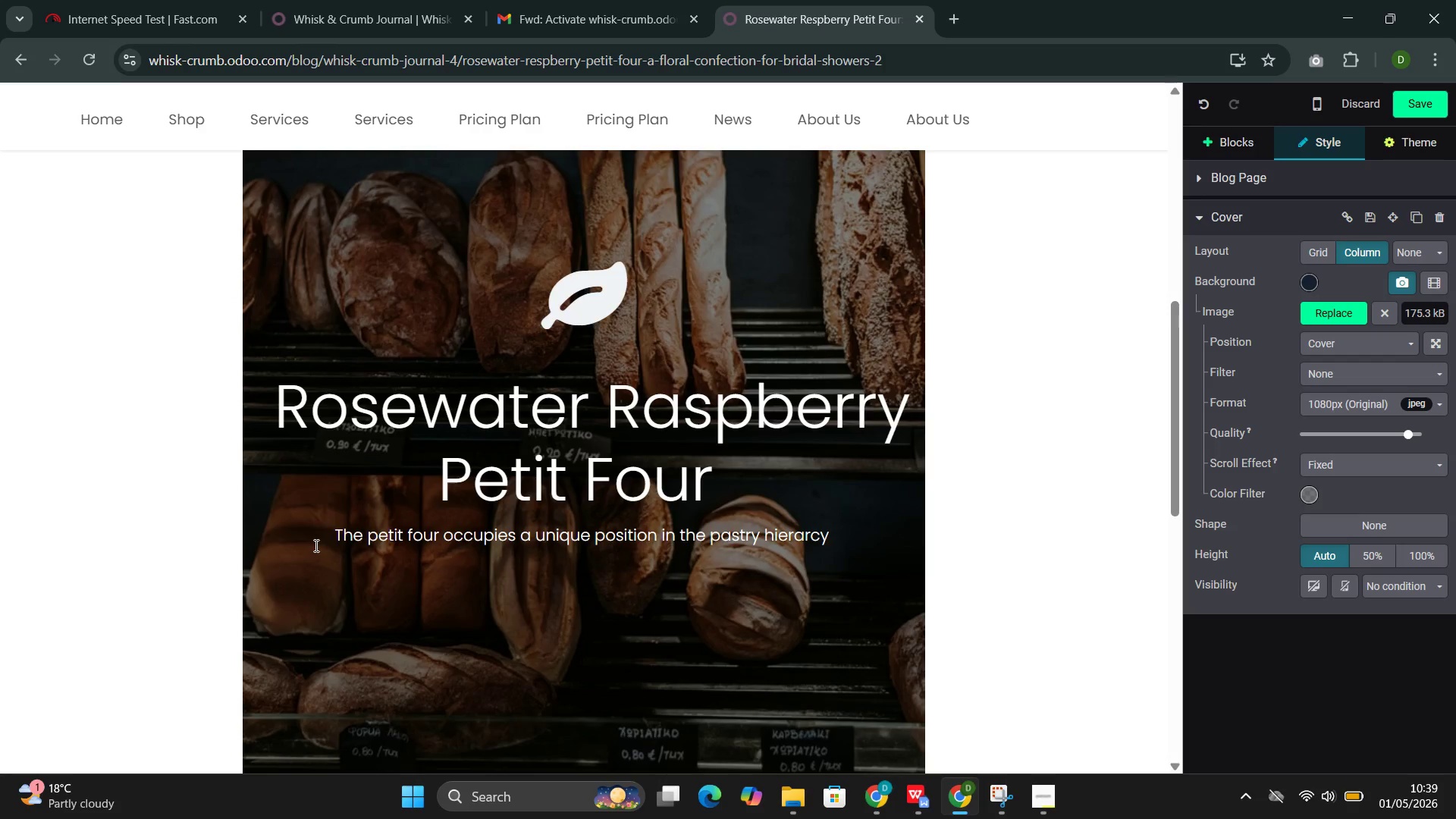 
key(H)
 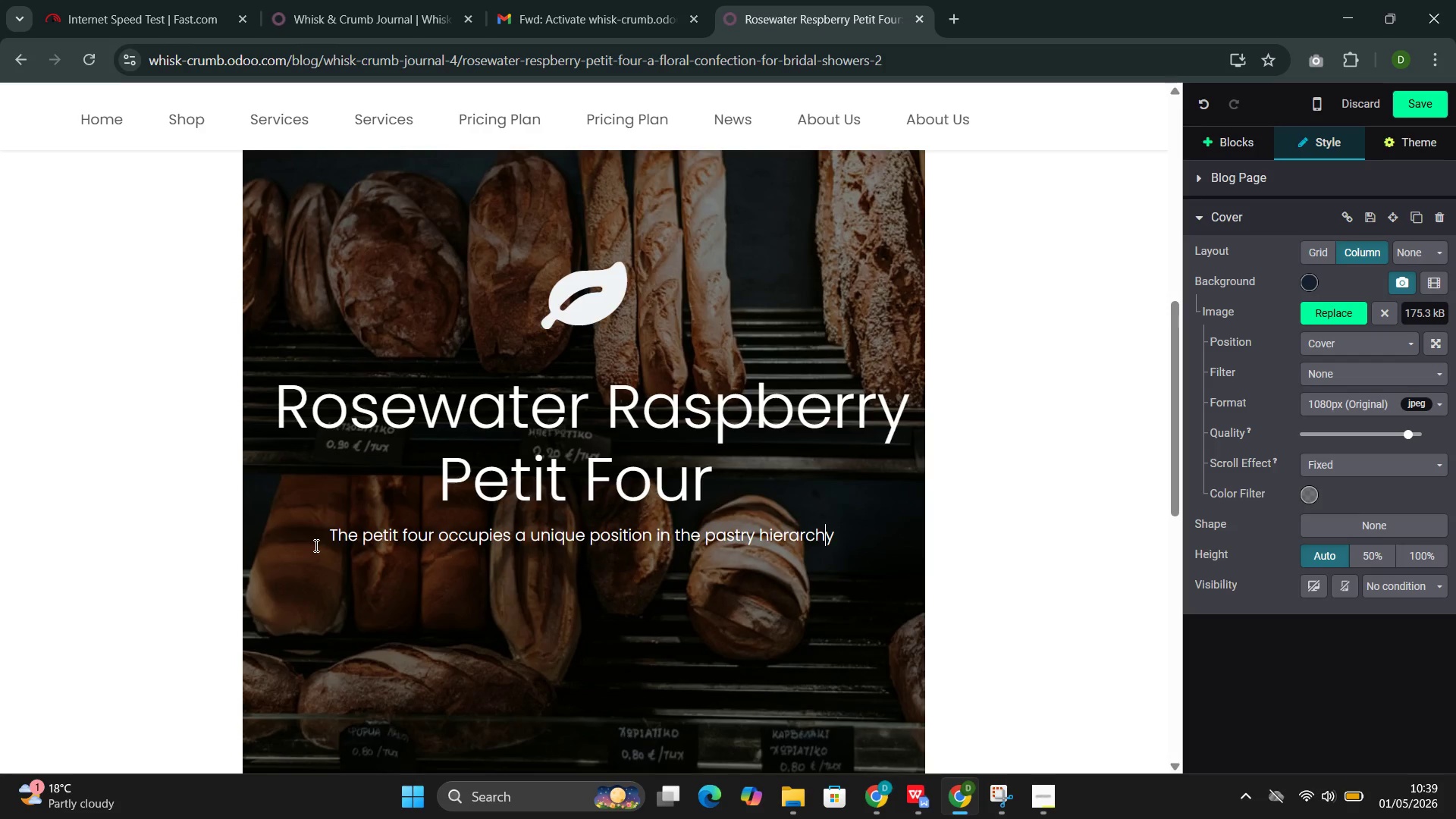 
key(ArrowRight)
 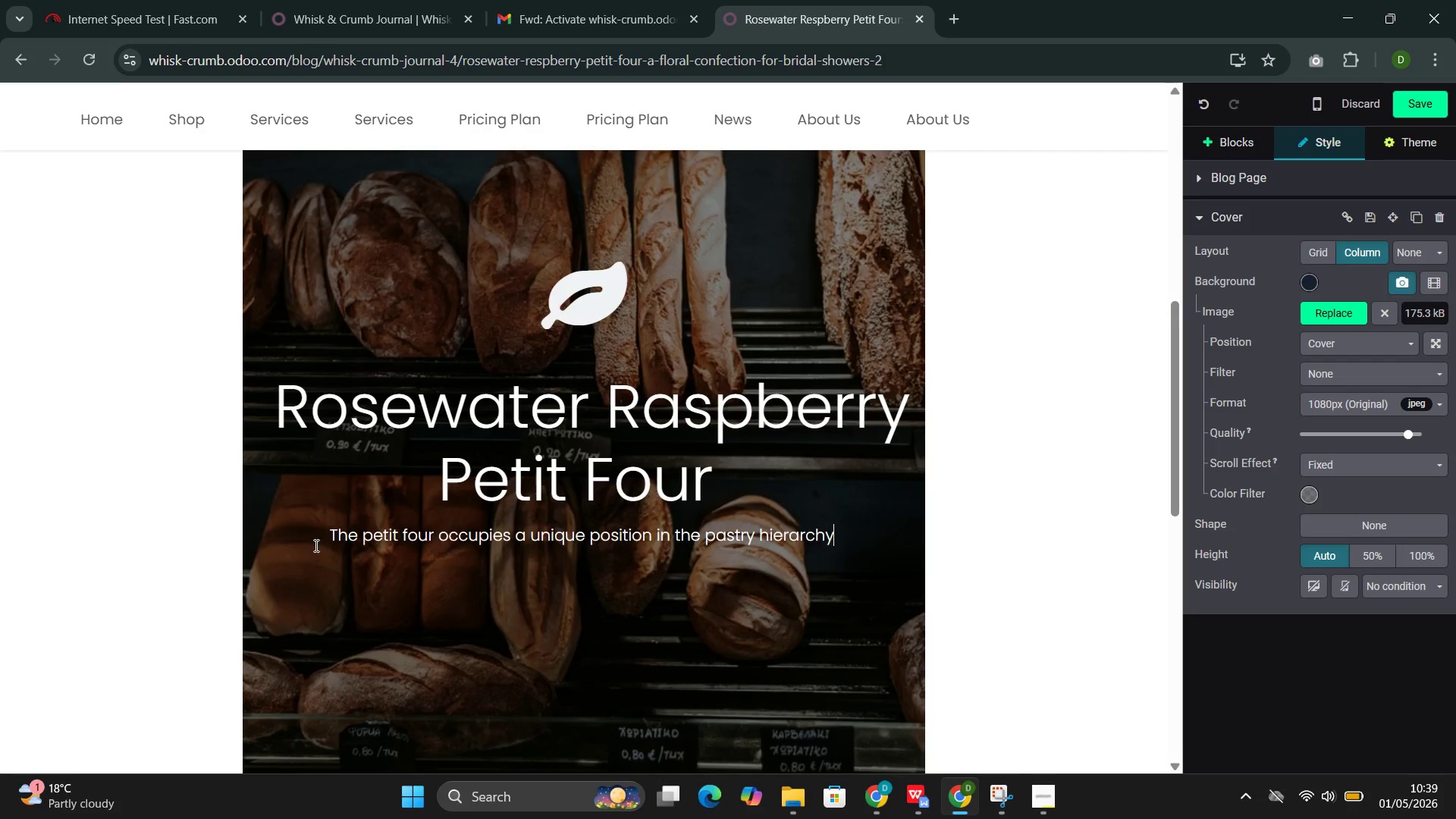 
key(Period)
 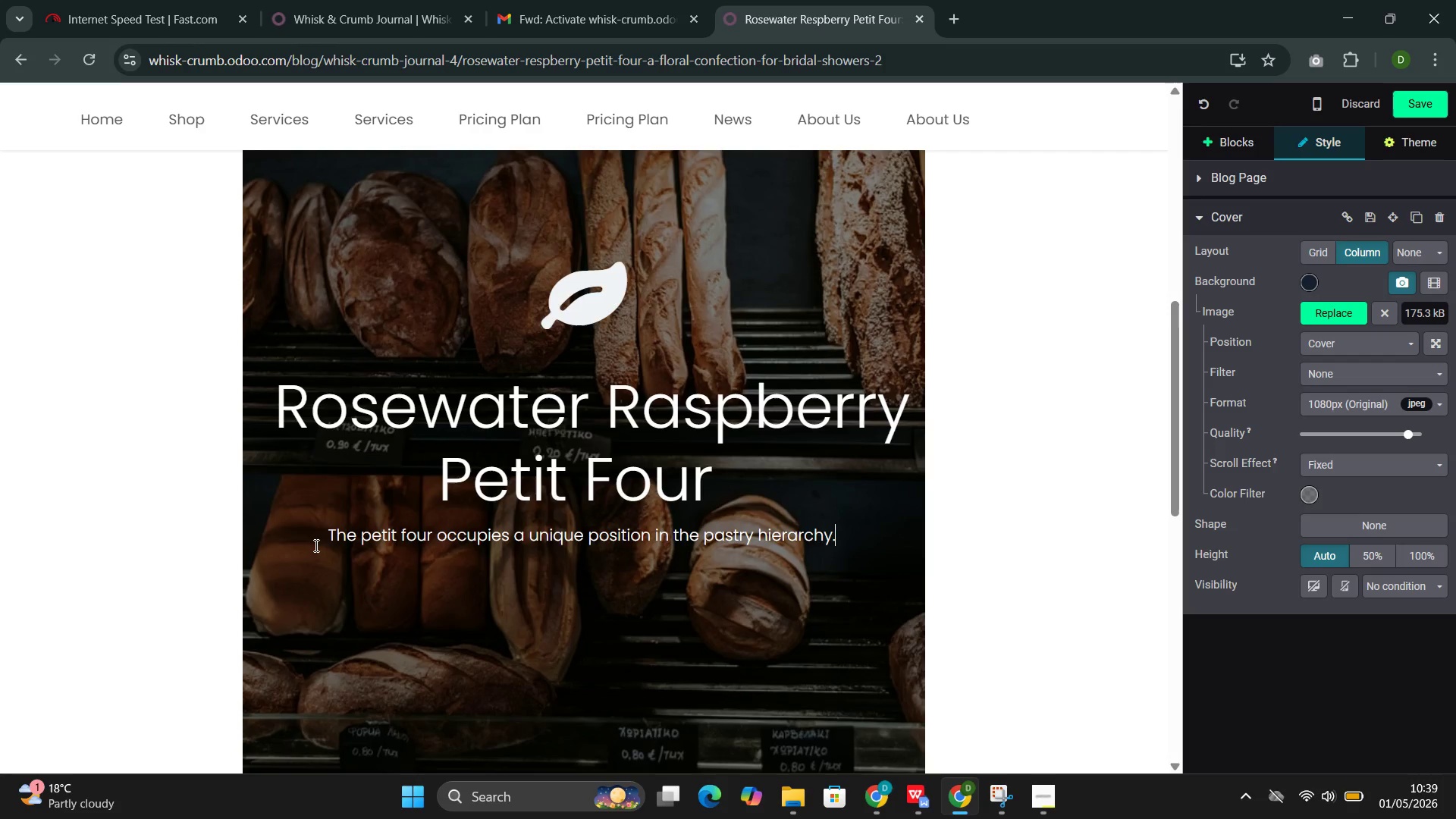 
wait(7.27)
 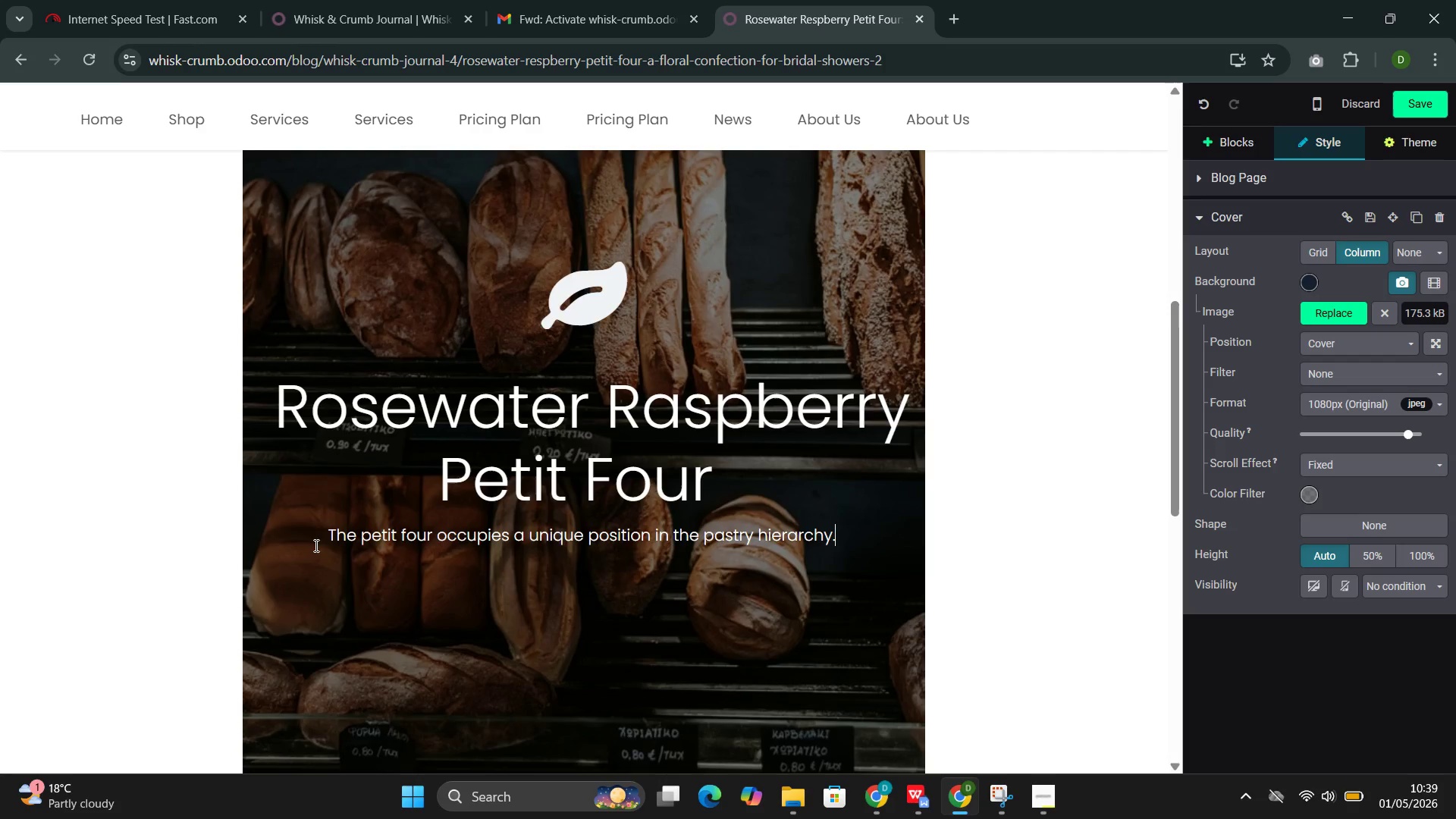 
type( It is sam)
key(Backspace)
key(Backspace)
type(mall eno)
 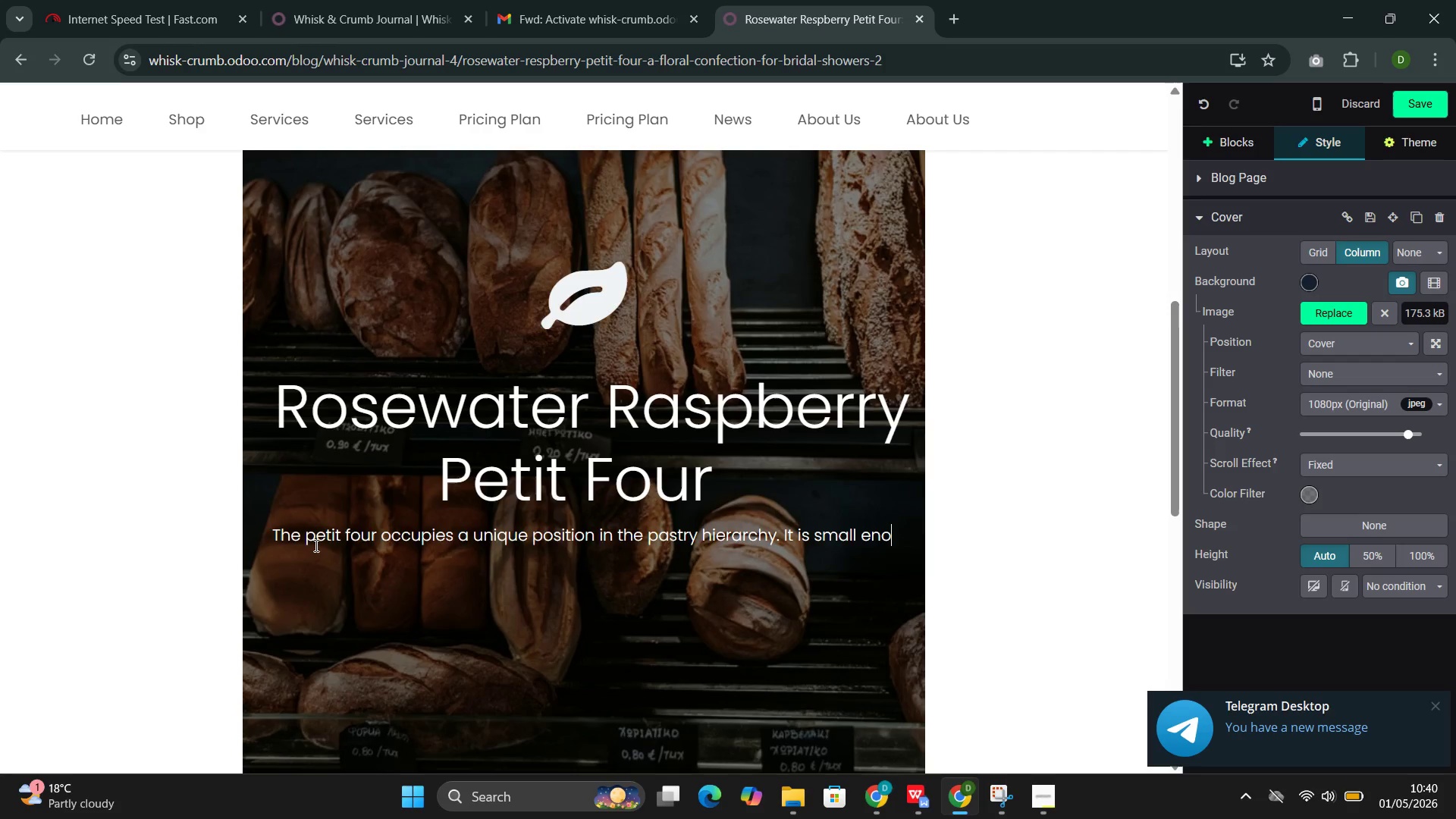 
wait(24.14)
 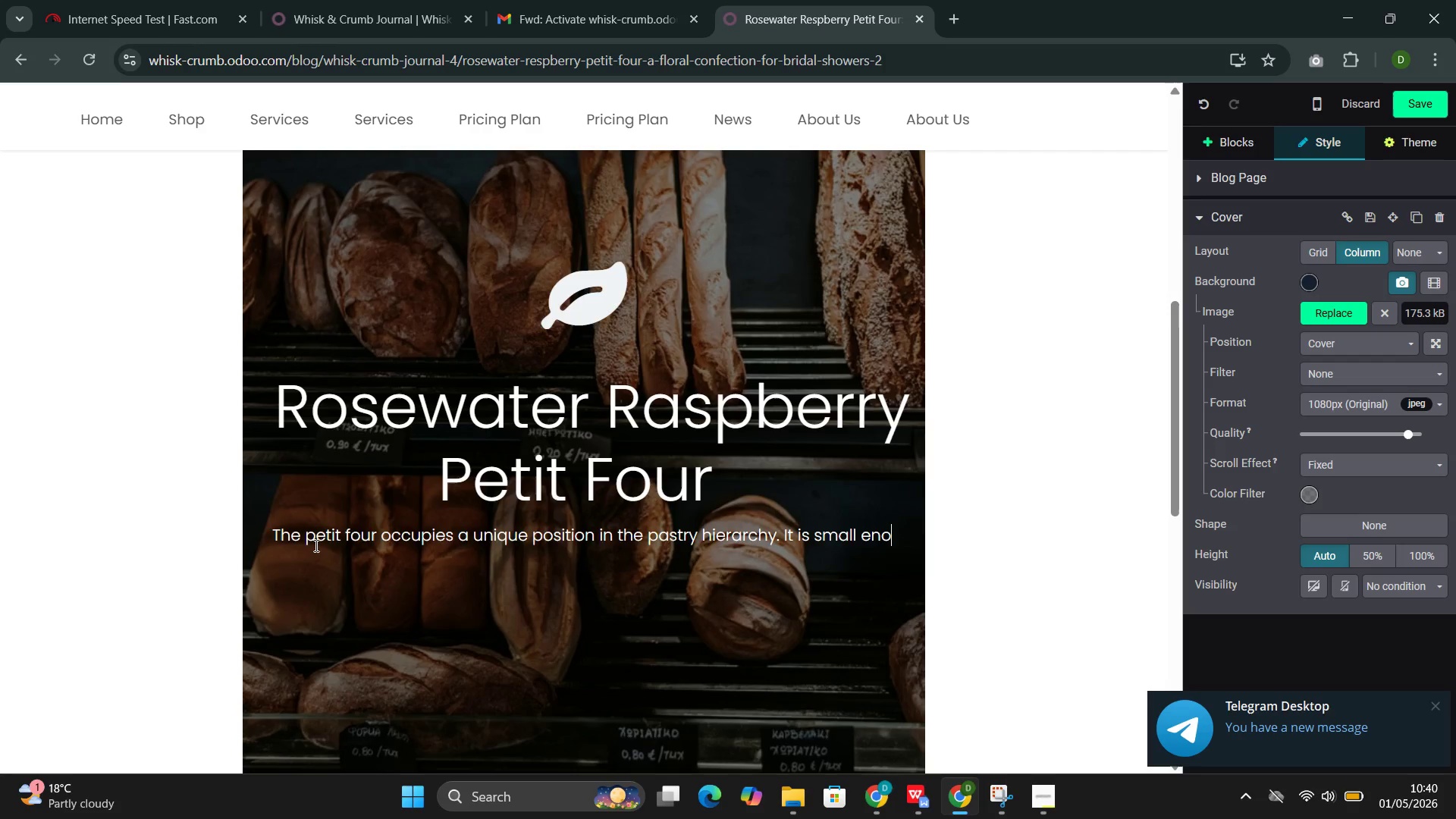 
type(ugh to be eaten in a single bite, yr)
key(Backspace)
type(et complex enough to demand the same )
 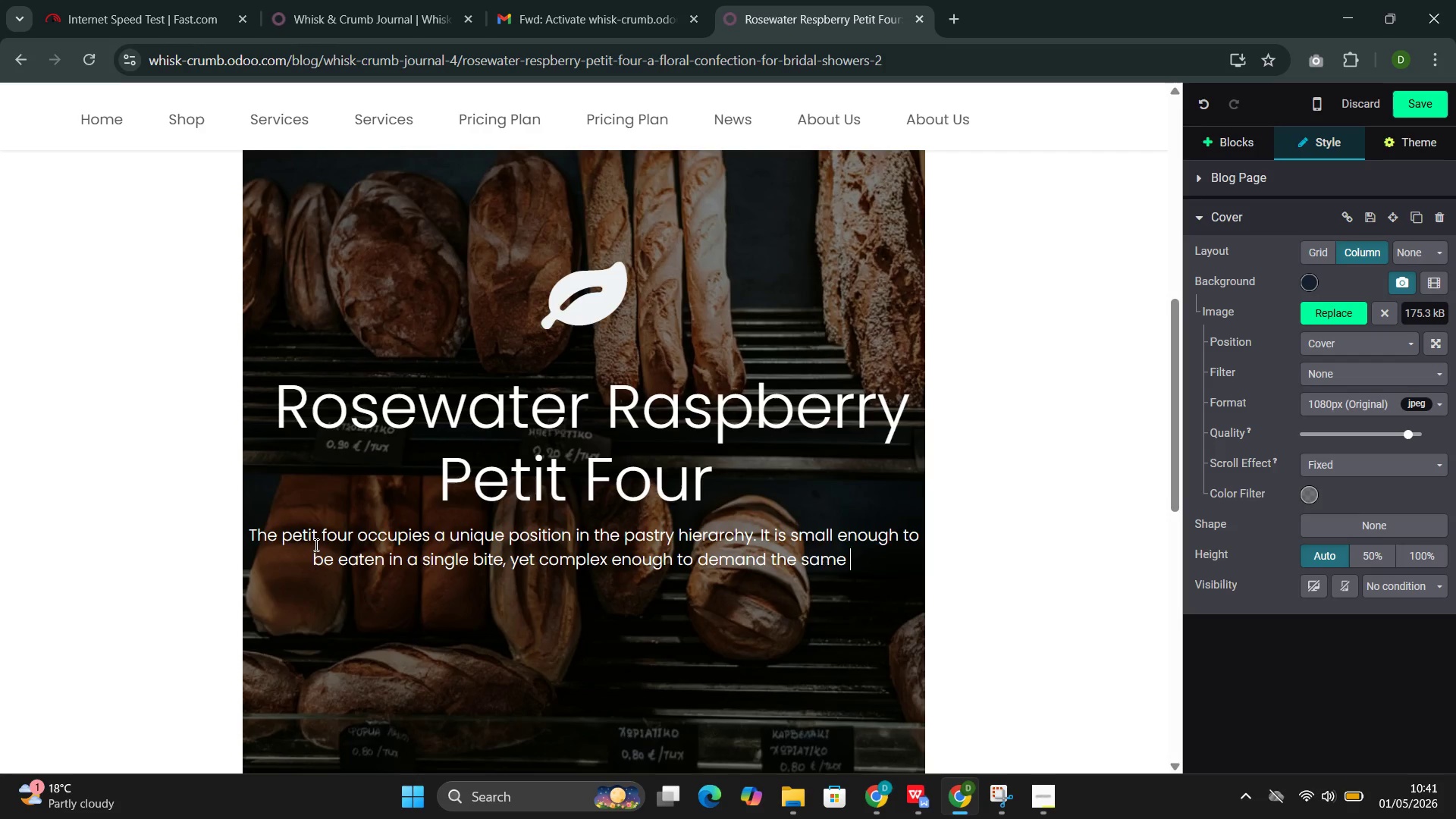 
type(attention to detail as a full-sized dessert. A well-executed petit four is a concentrated expression of flavor )
 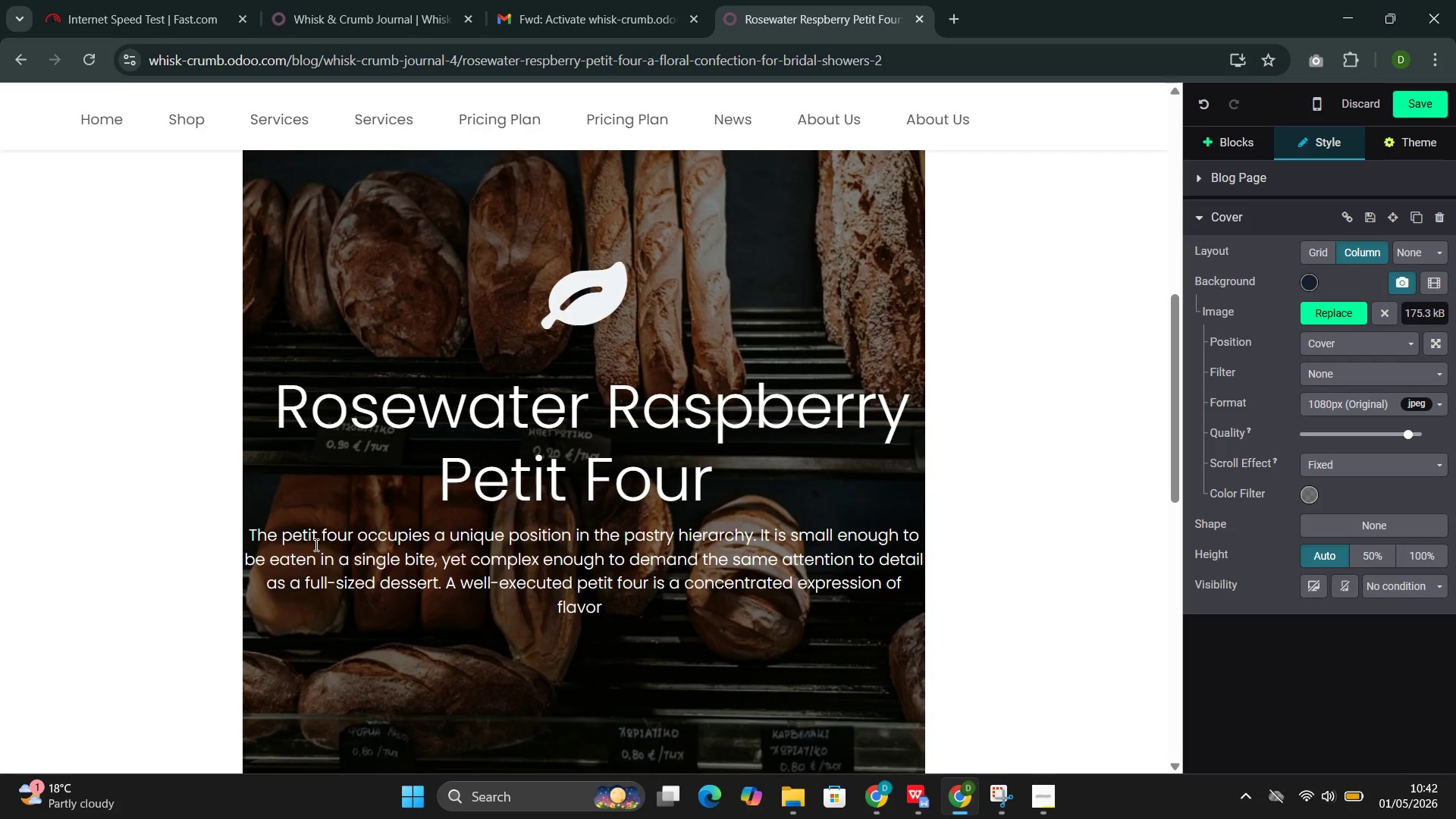 
key(Backspace)
type(-a miniature world of sponge, filling )
key(Backspace)
type(, and glaze that )
 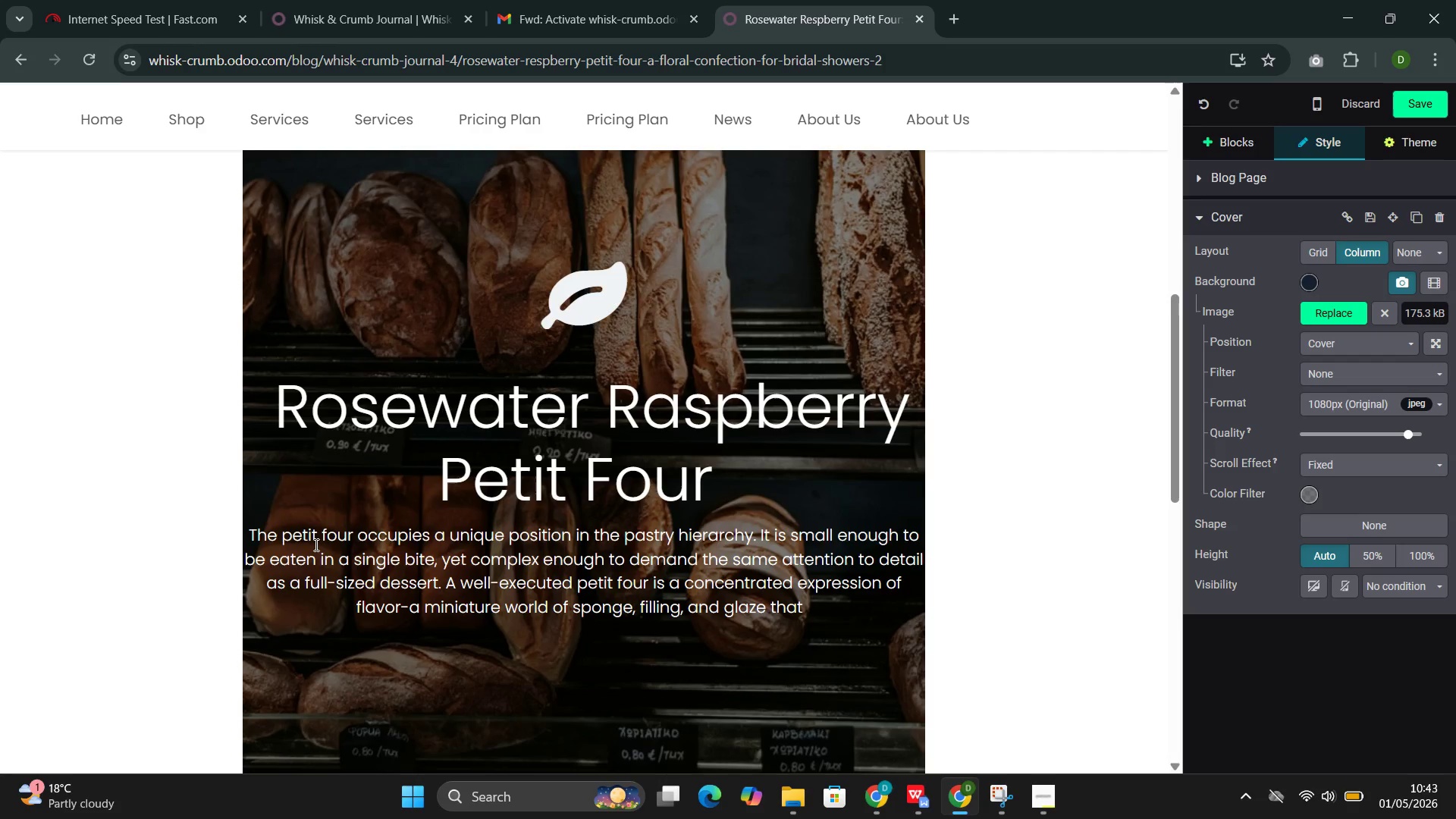 
wait(15.14)
 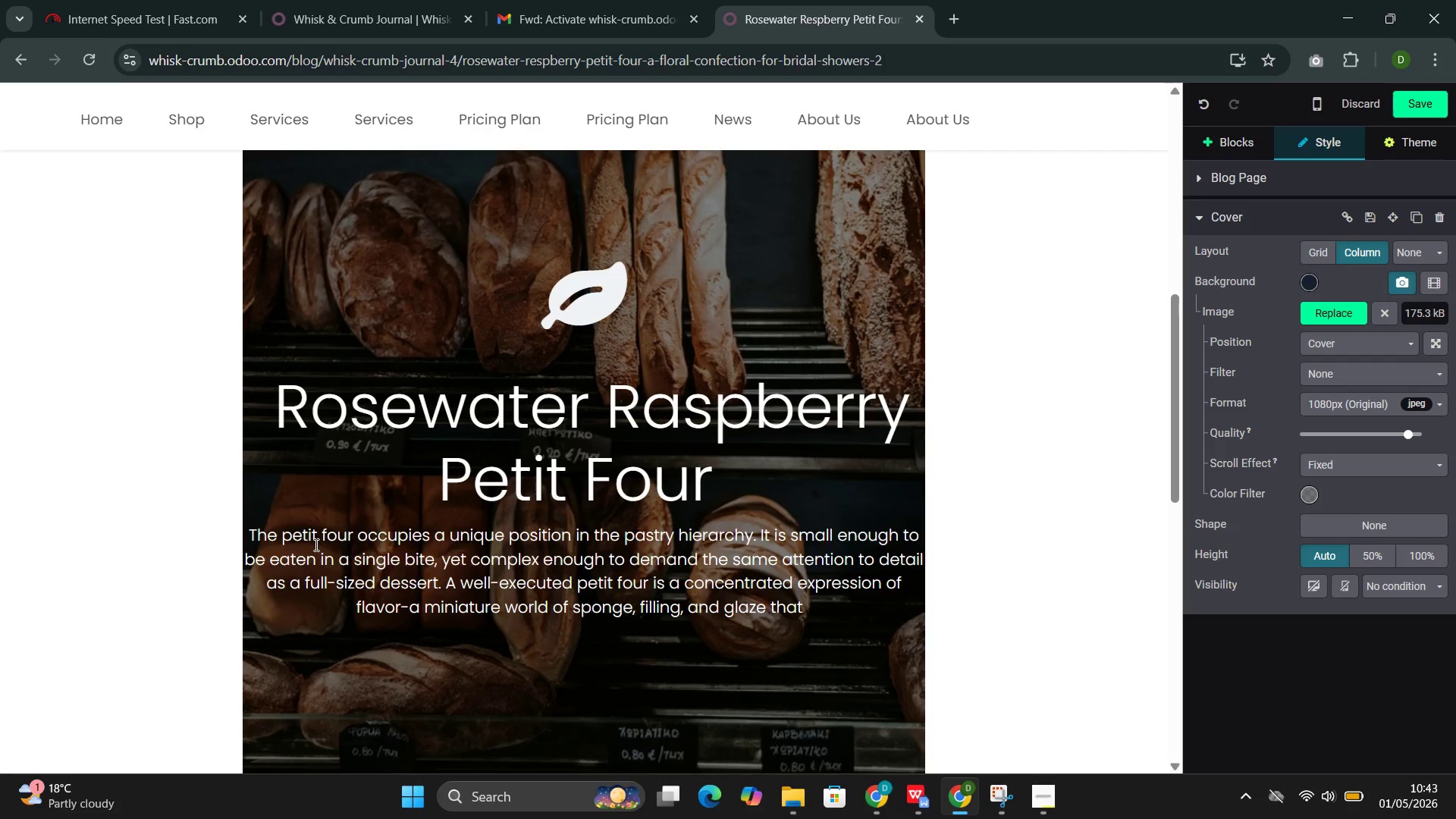 
type(must work in perfect proportion.)
 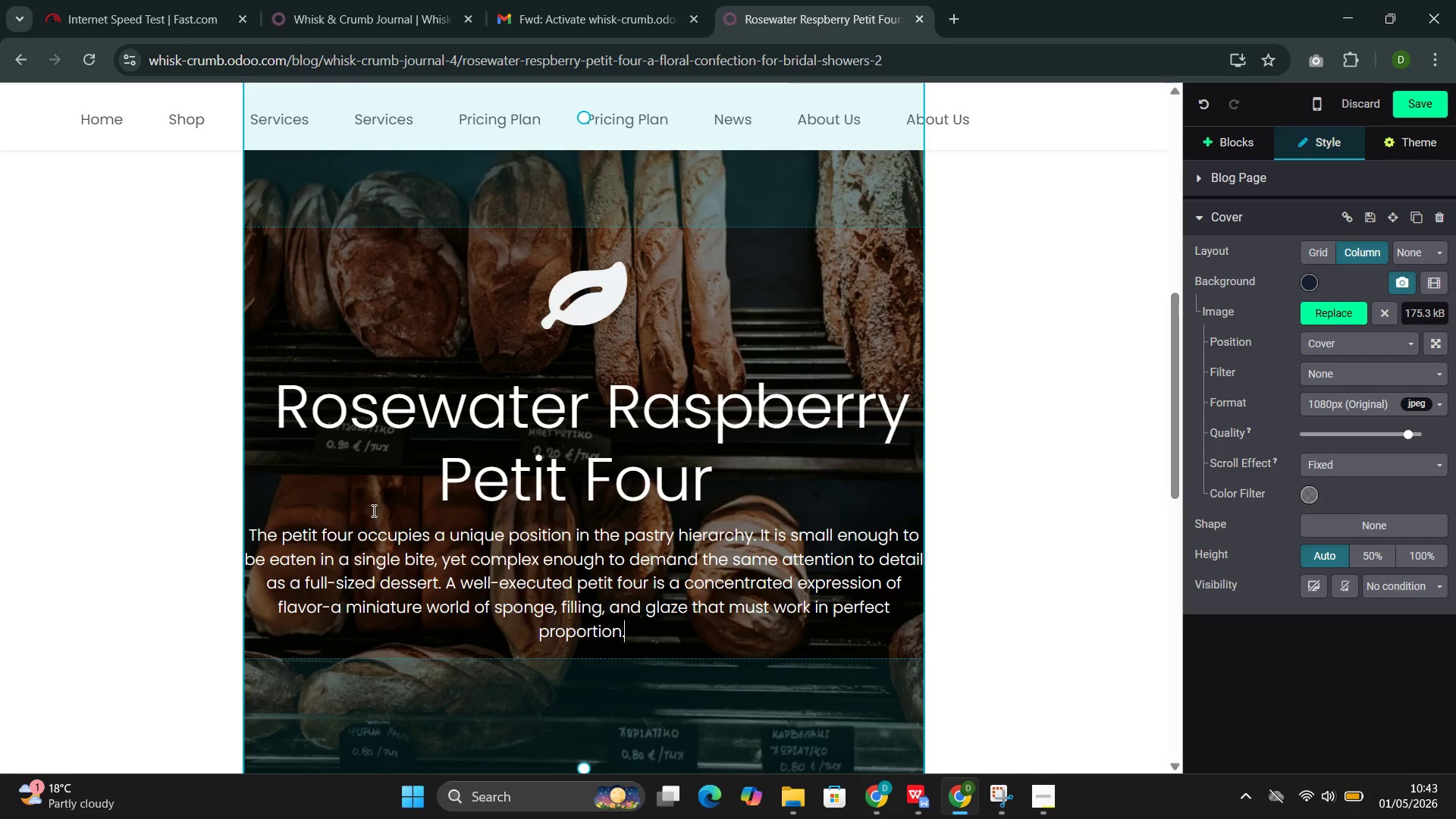 
wait(25.17)
 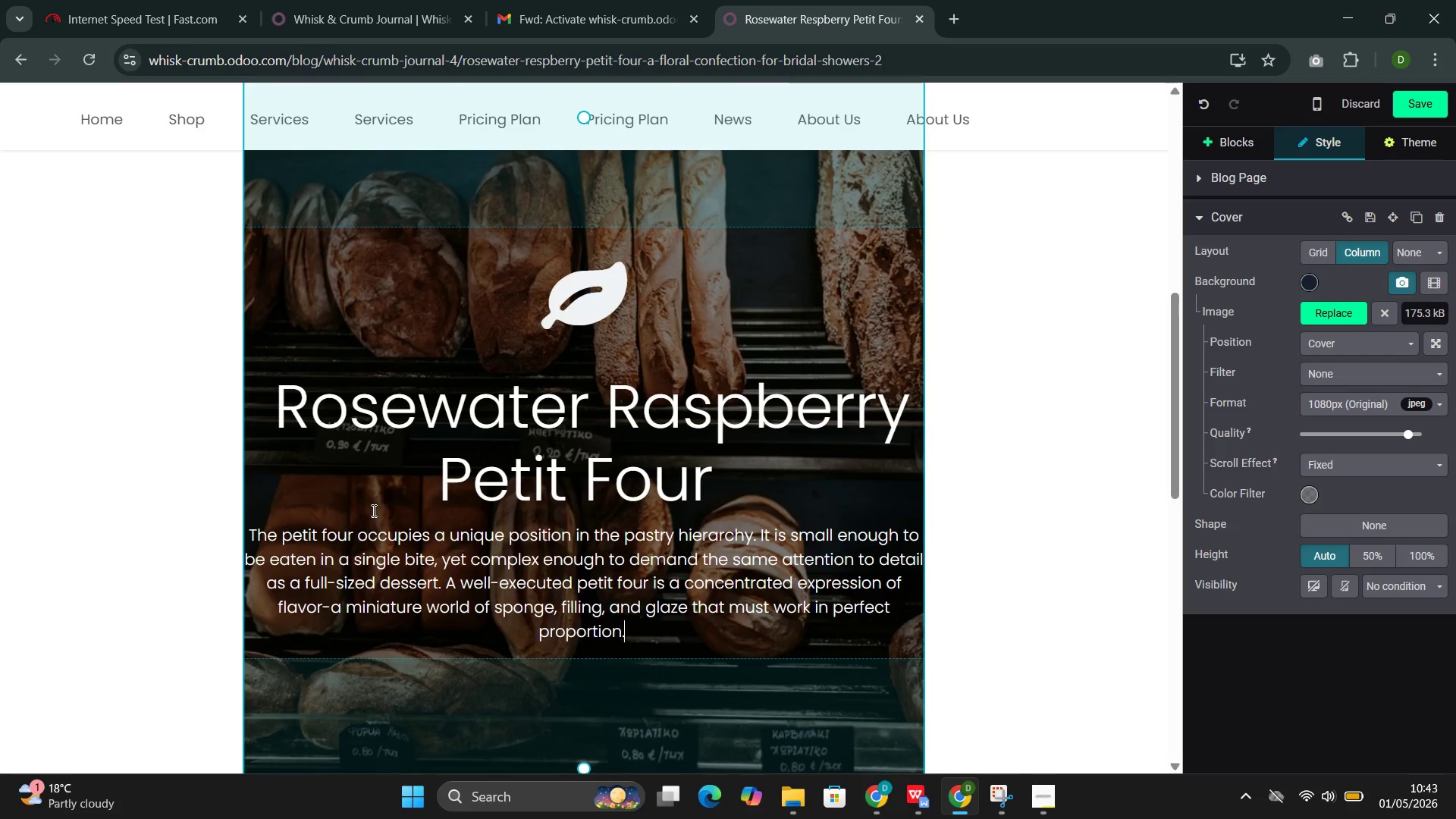 
left_click([1206, 143])
 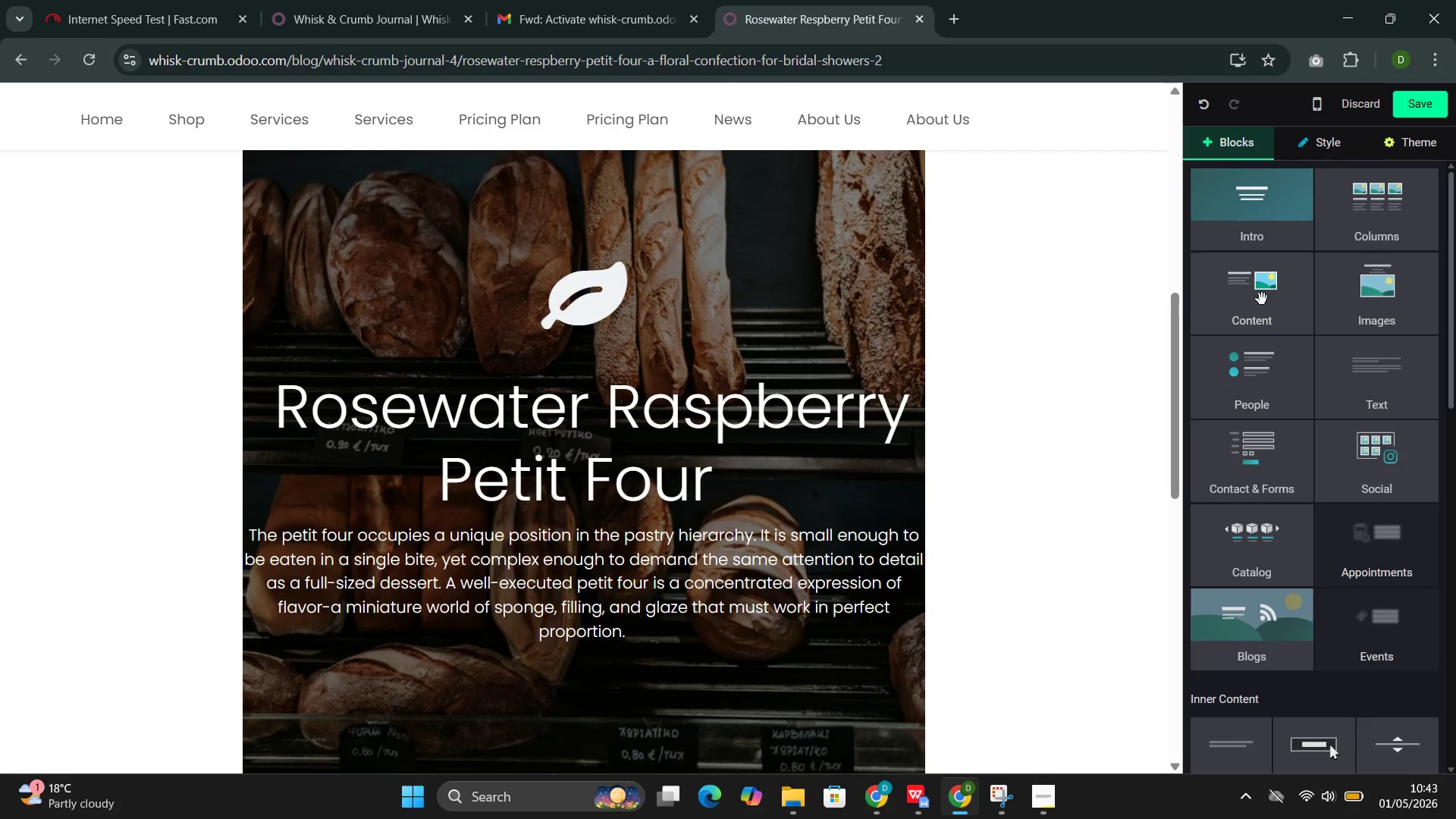 
left_click([1291, 295])
 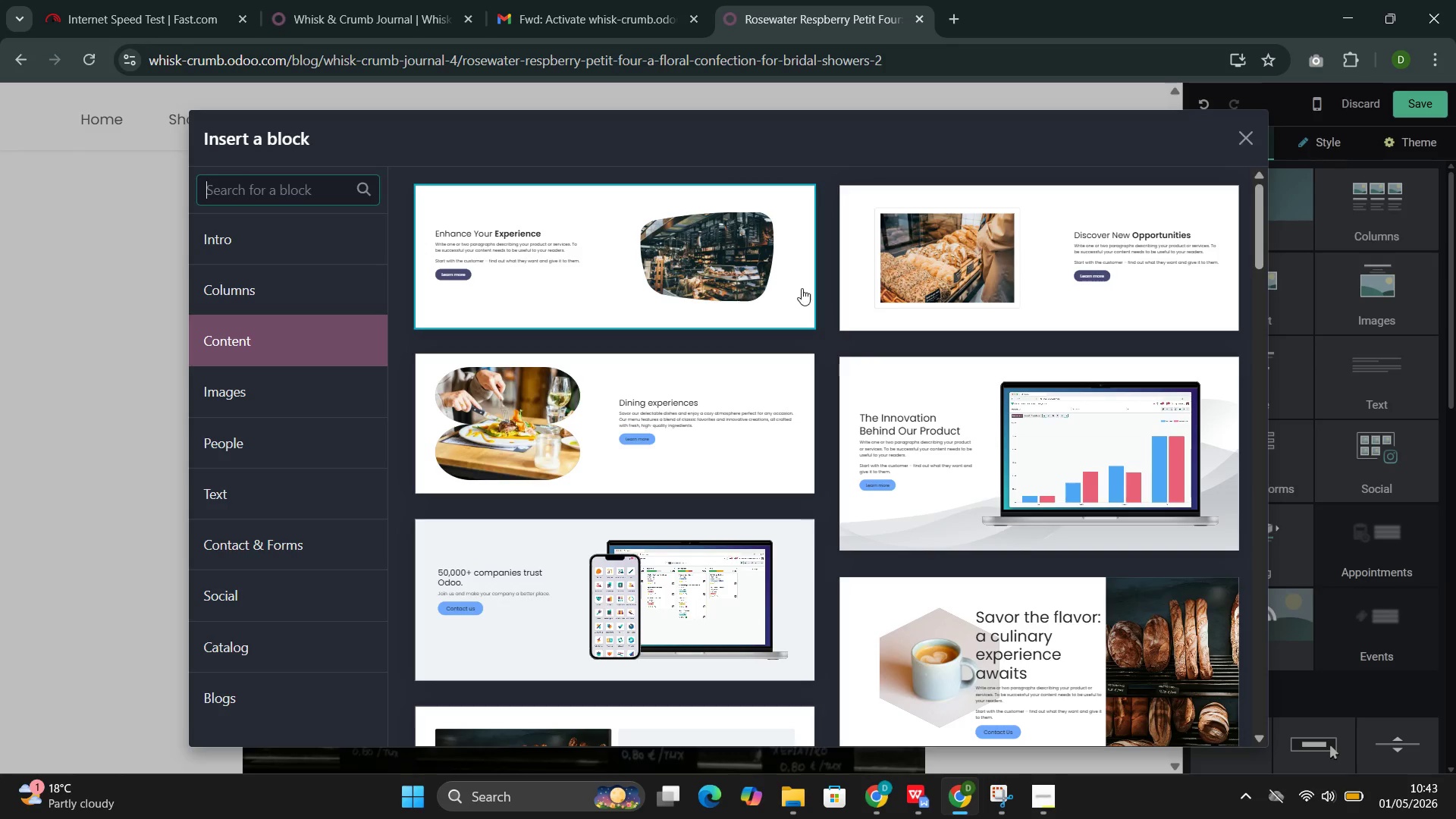 
left_click([934, 272])
 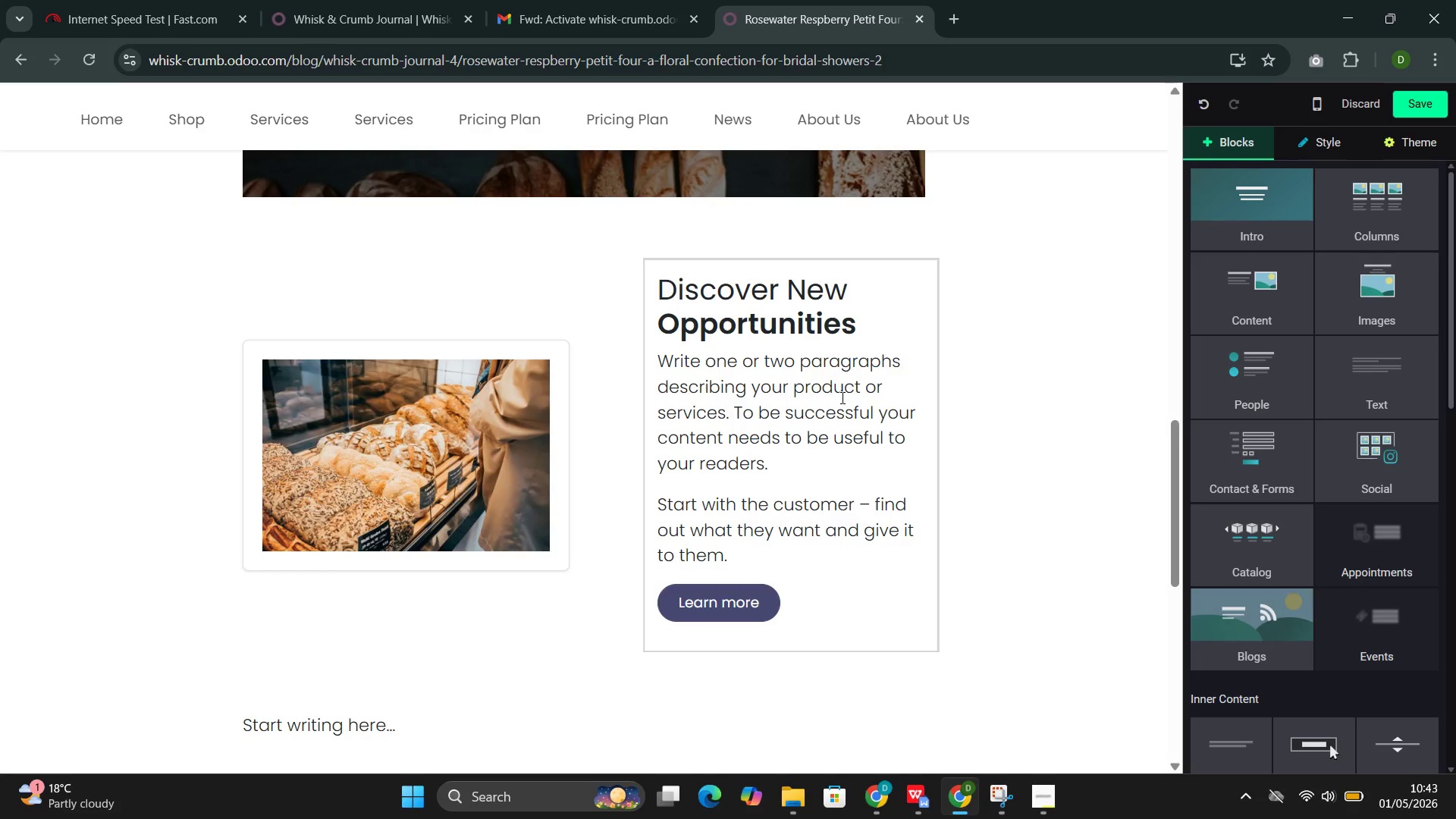 
wait(6.28)
 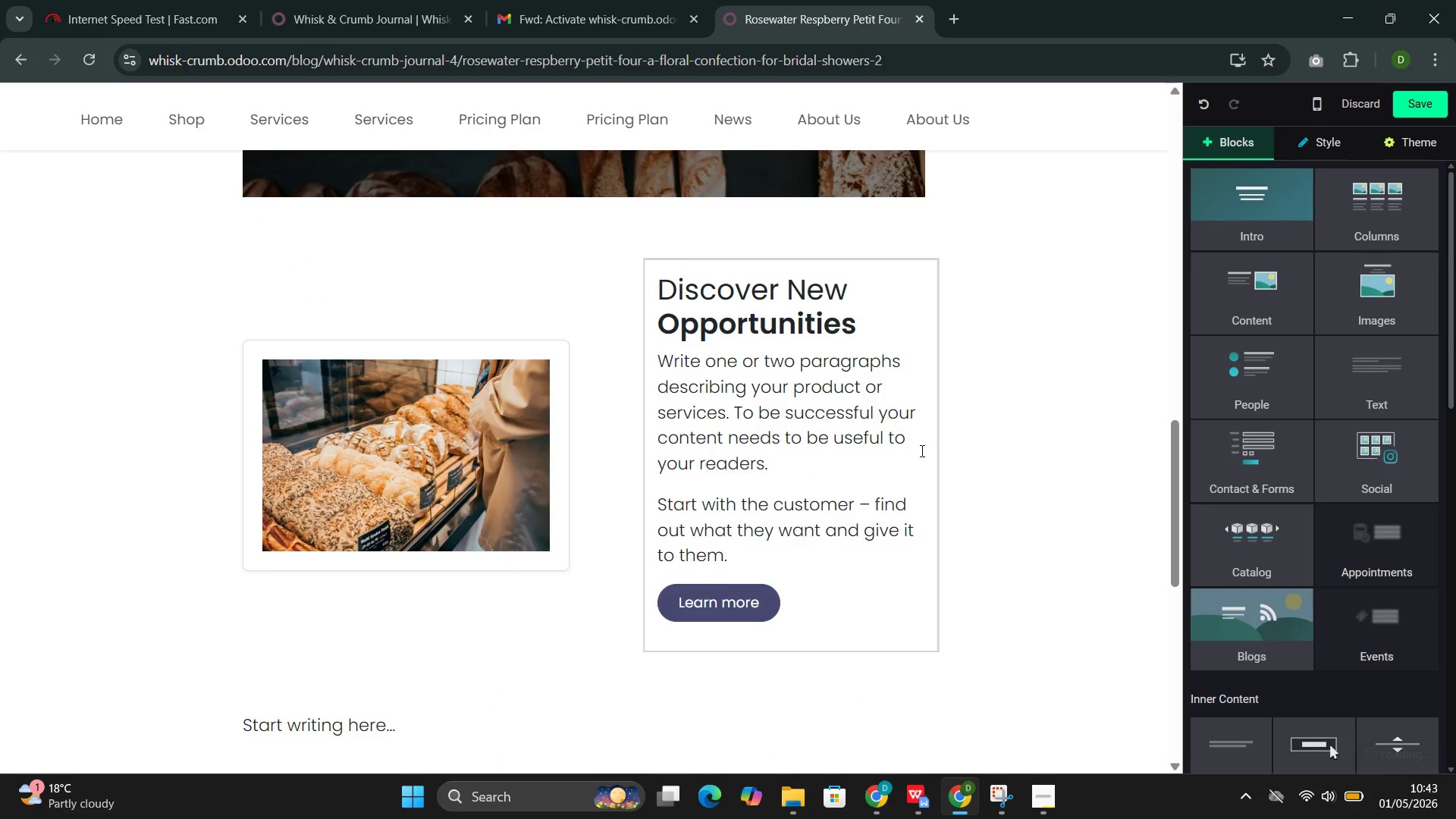 
left_click_drag(start_coordinate=[867, 316], to_coordinate=[678, 300])
 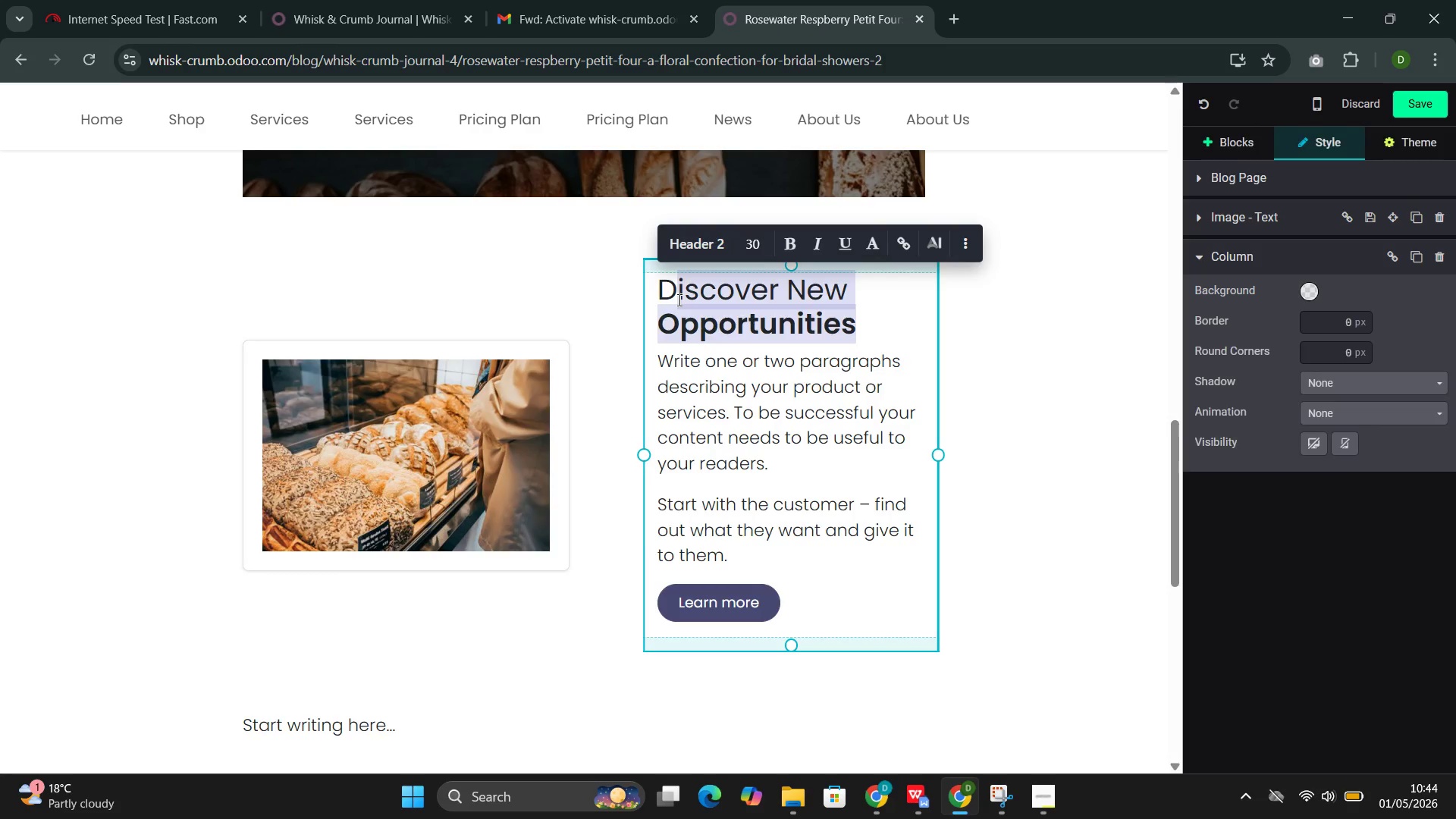 
key(Backspace)
 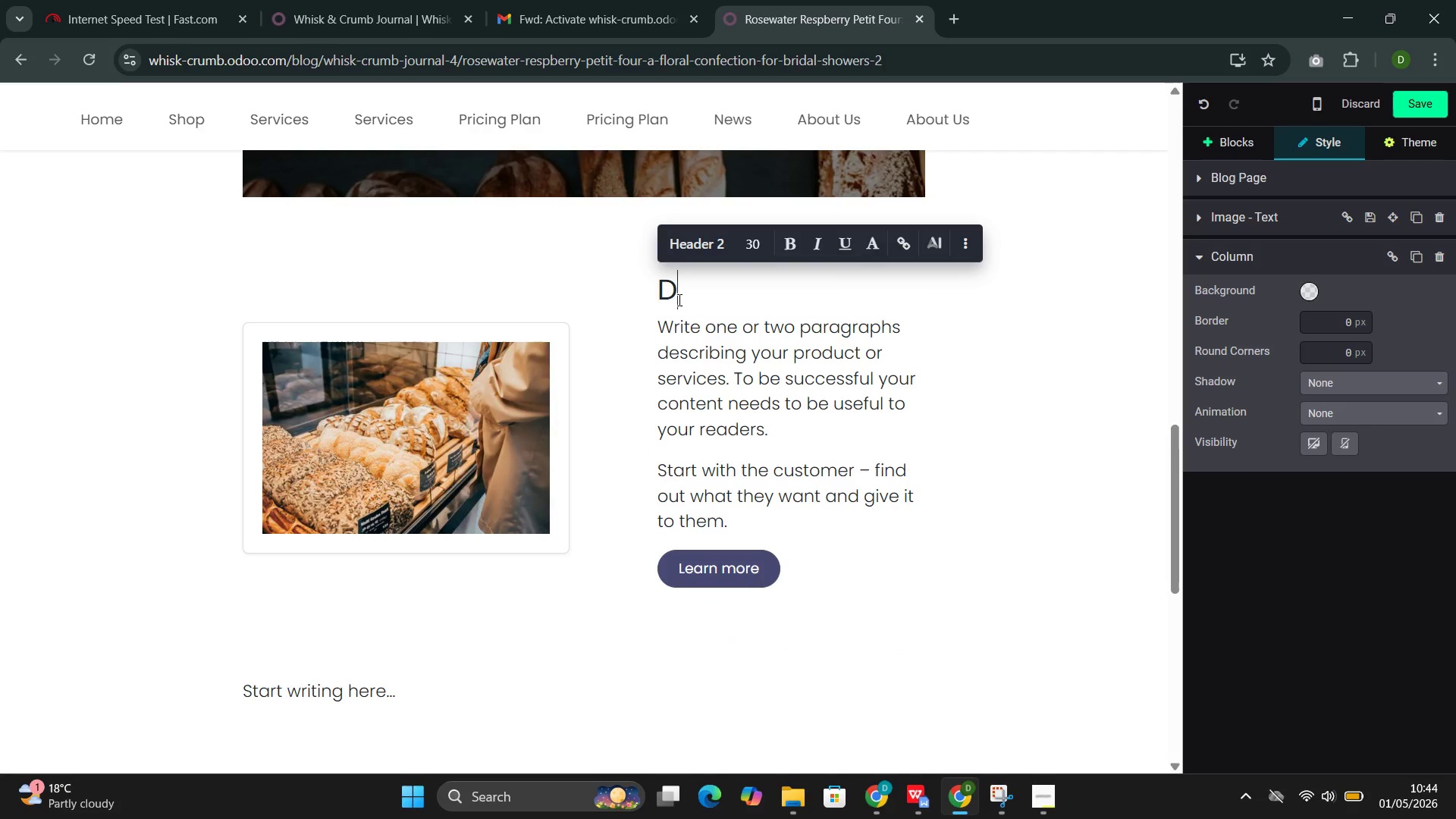 
key(Backspace)
 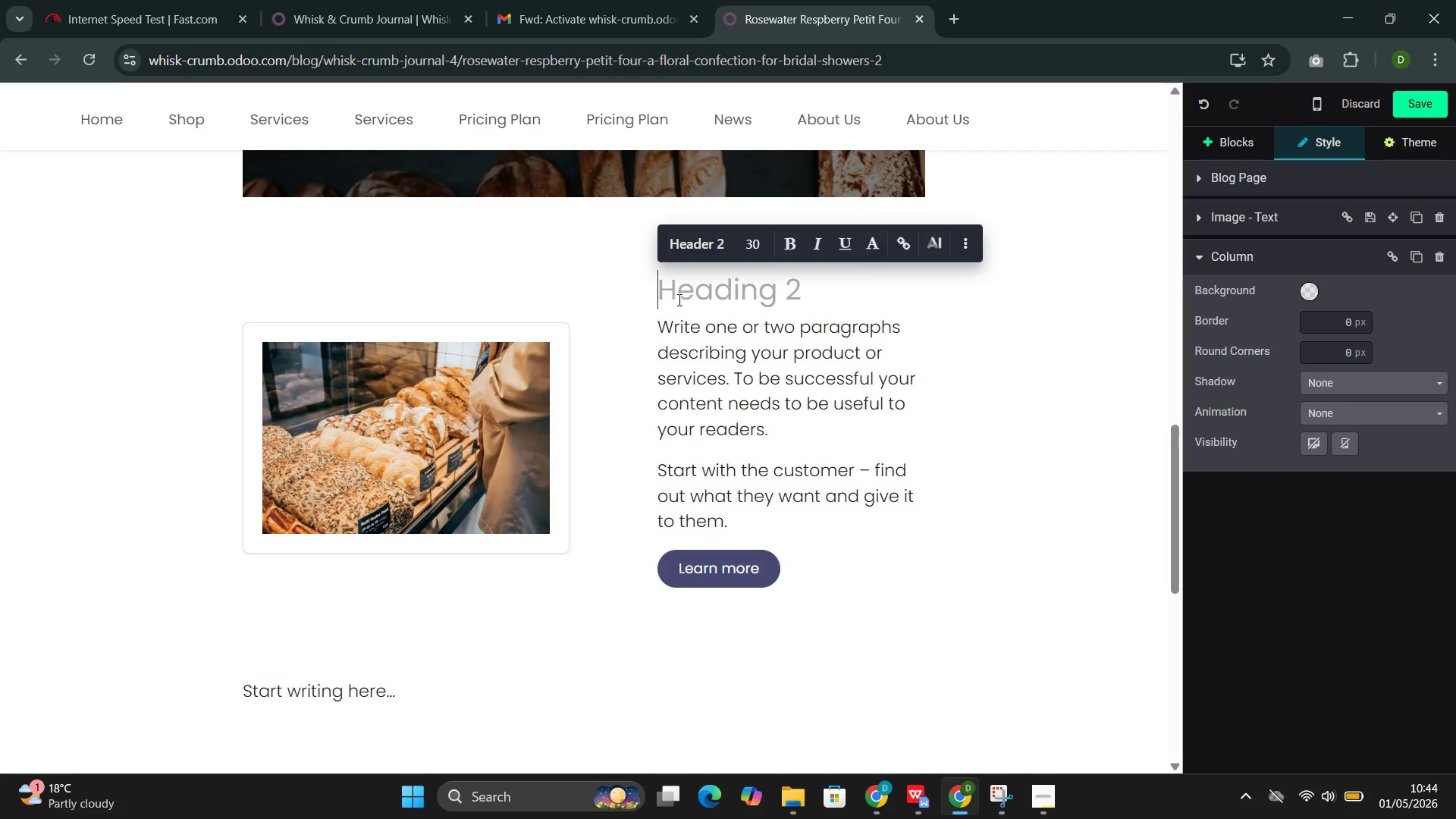 
key(Backspace)
 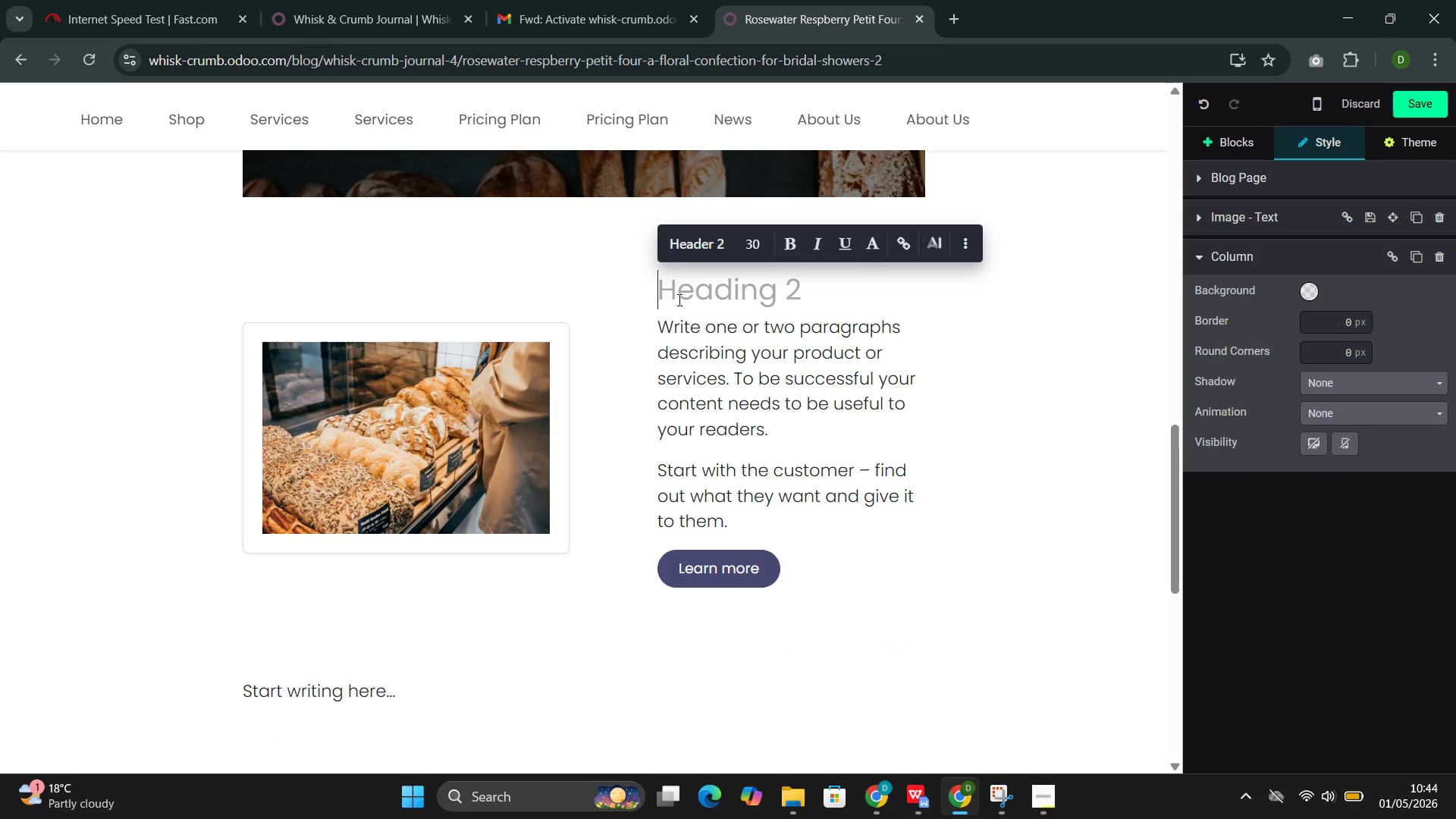 
key(Backspace)
 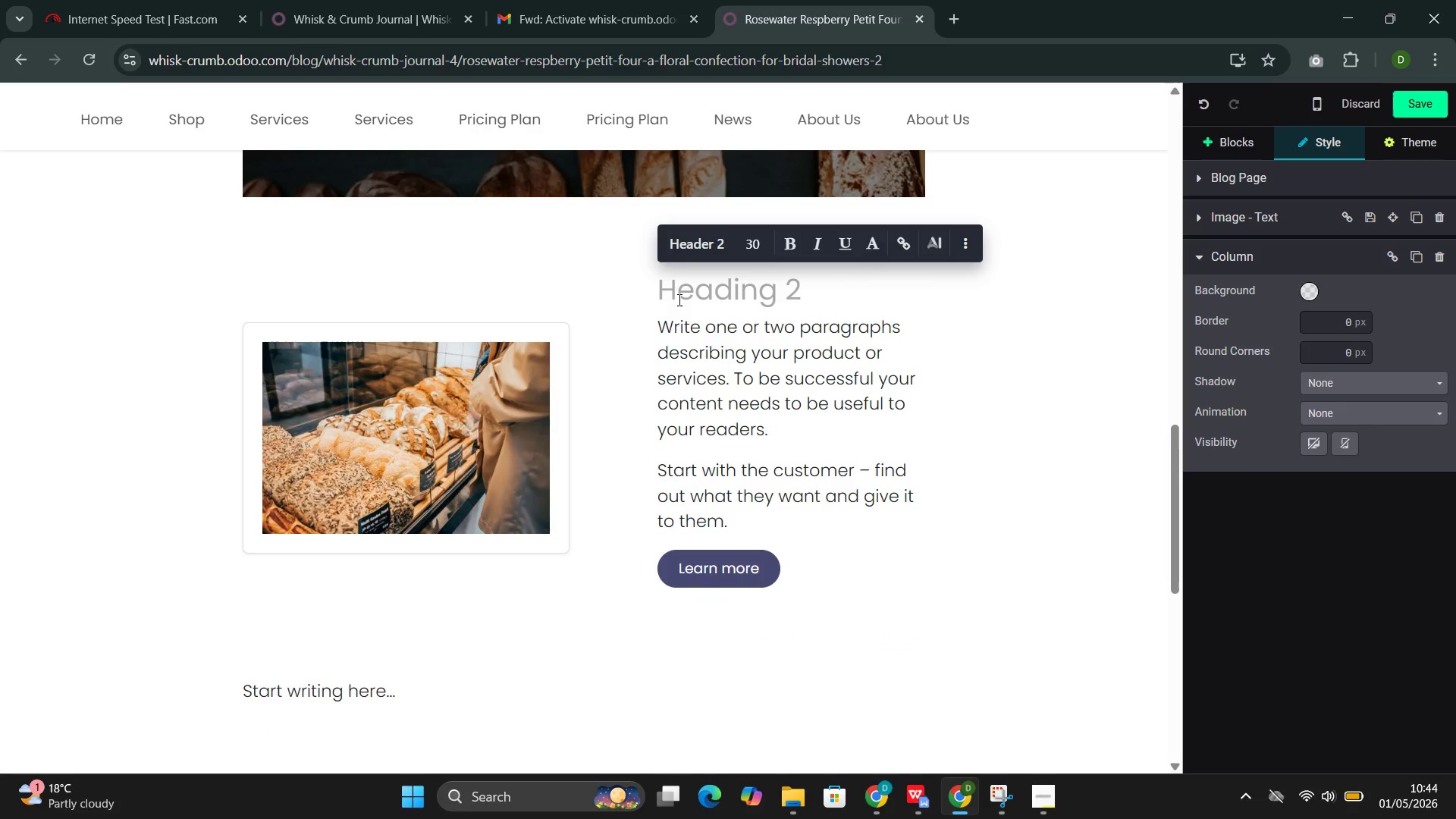 
key(Backspace)
 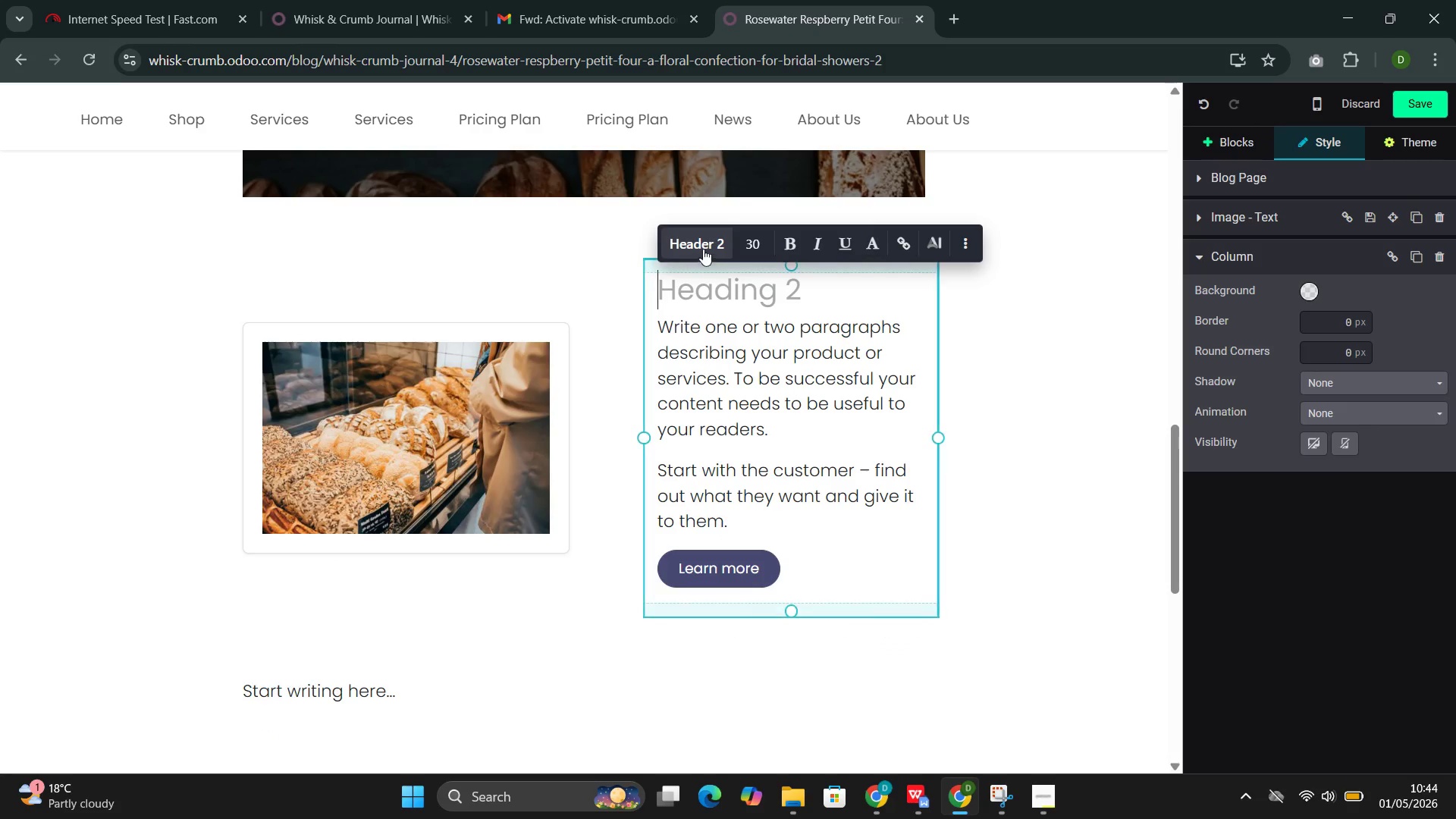 
left_click([703, 249])
 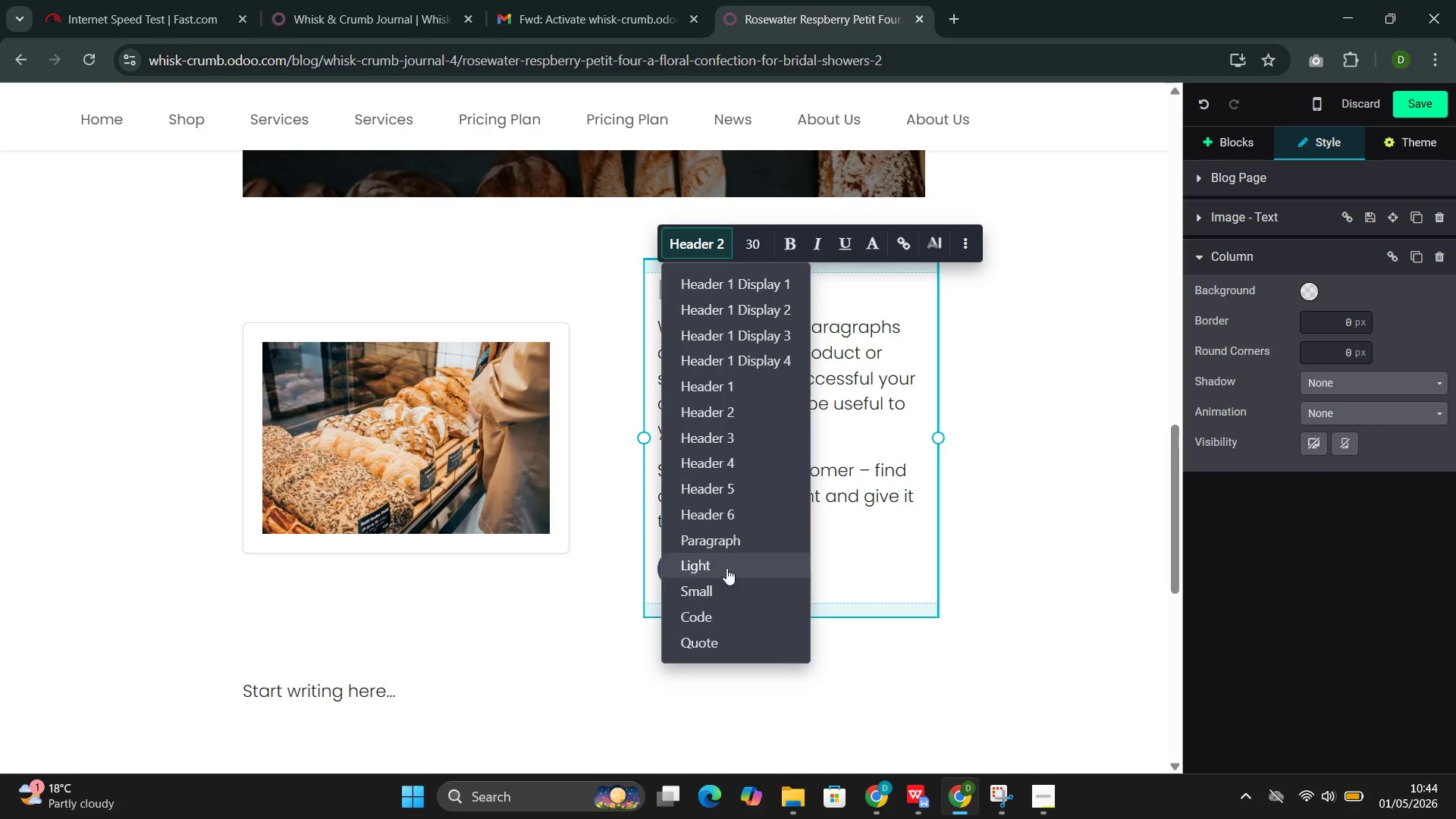 
left_click([737, 544])
 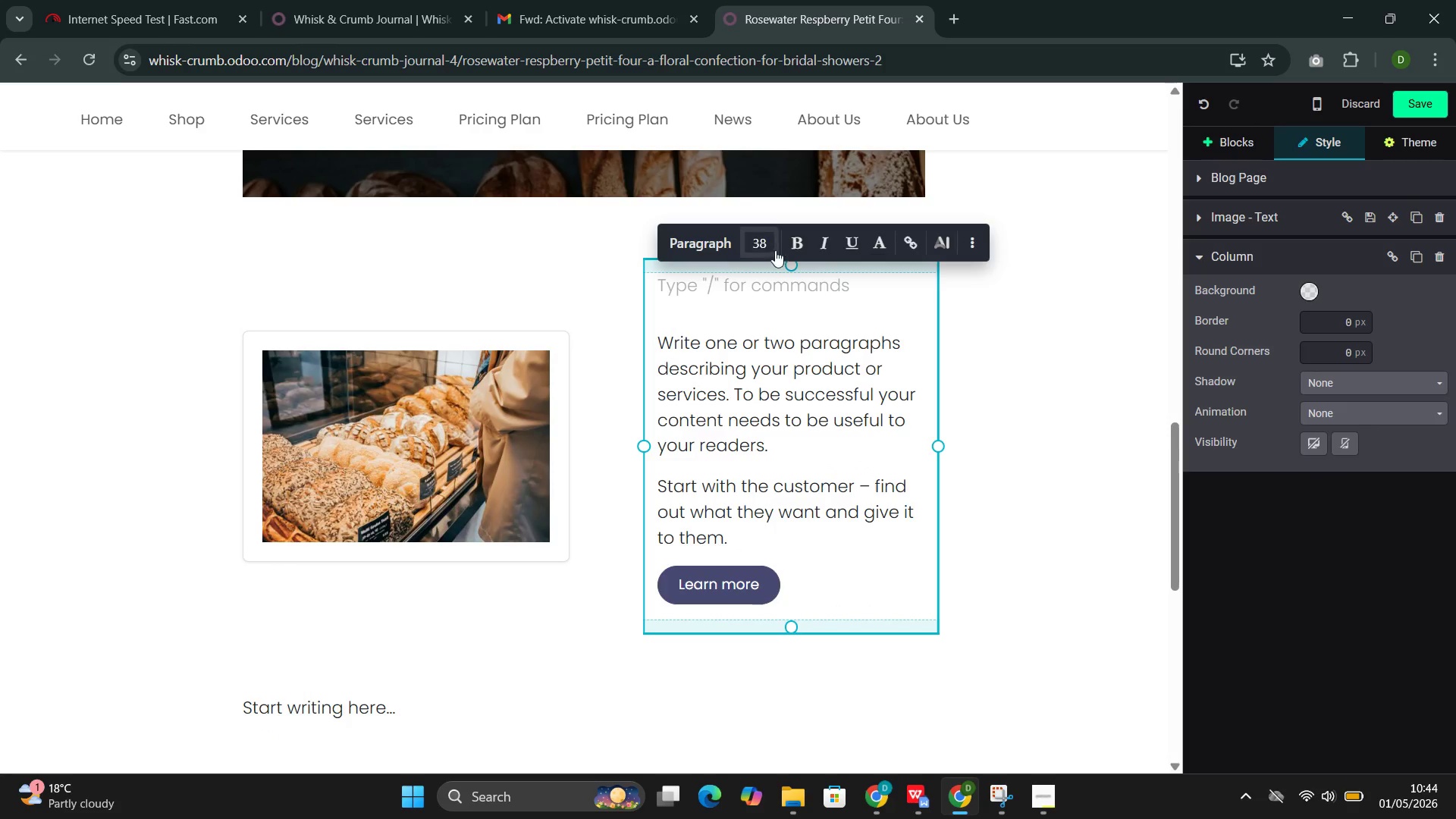 
left_click([764, 240])
 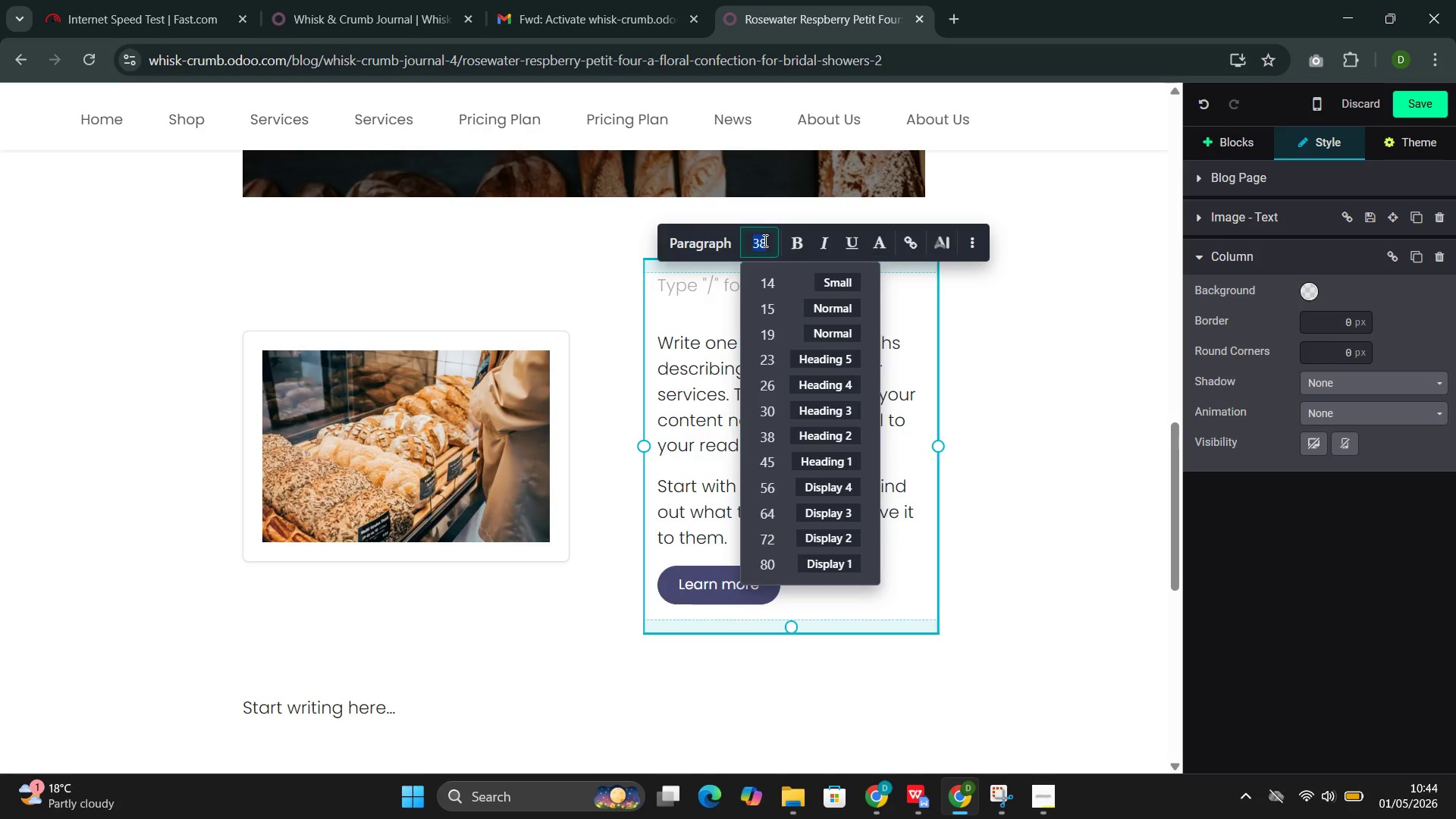 
type(188)
 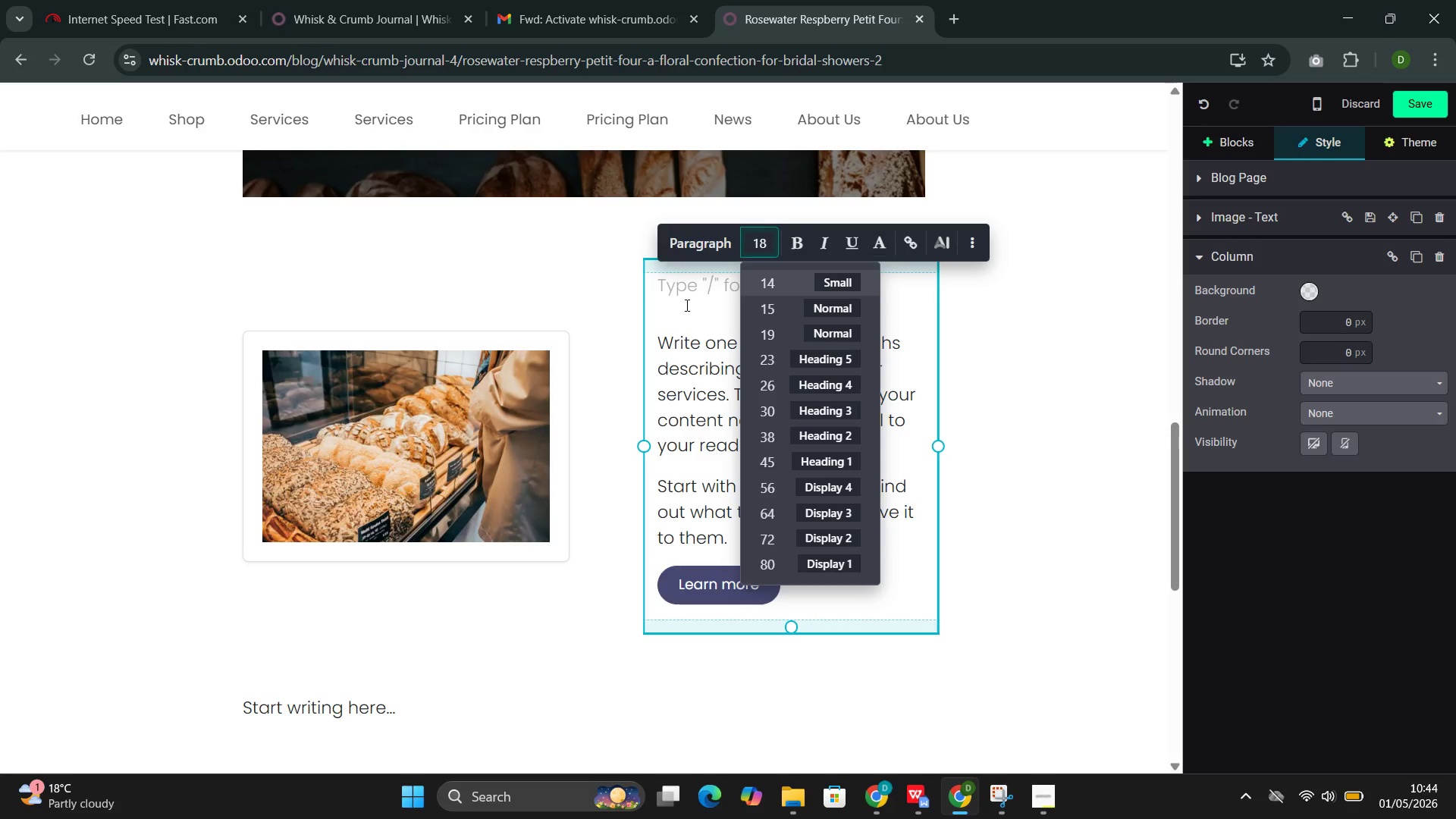 
left_click([686, 308])
 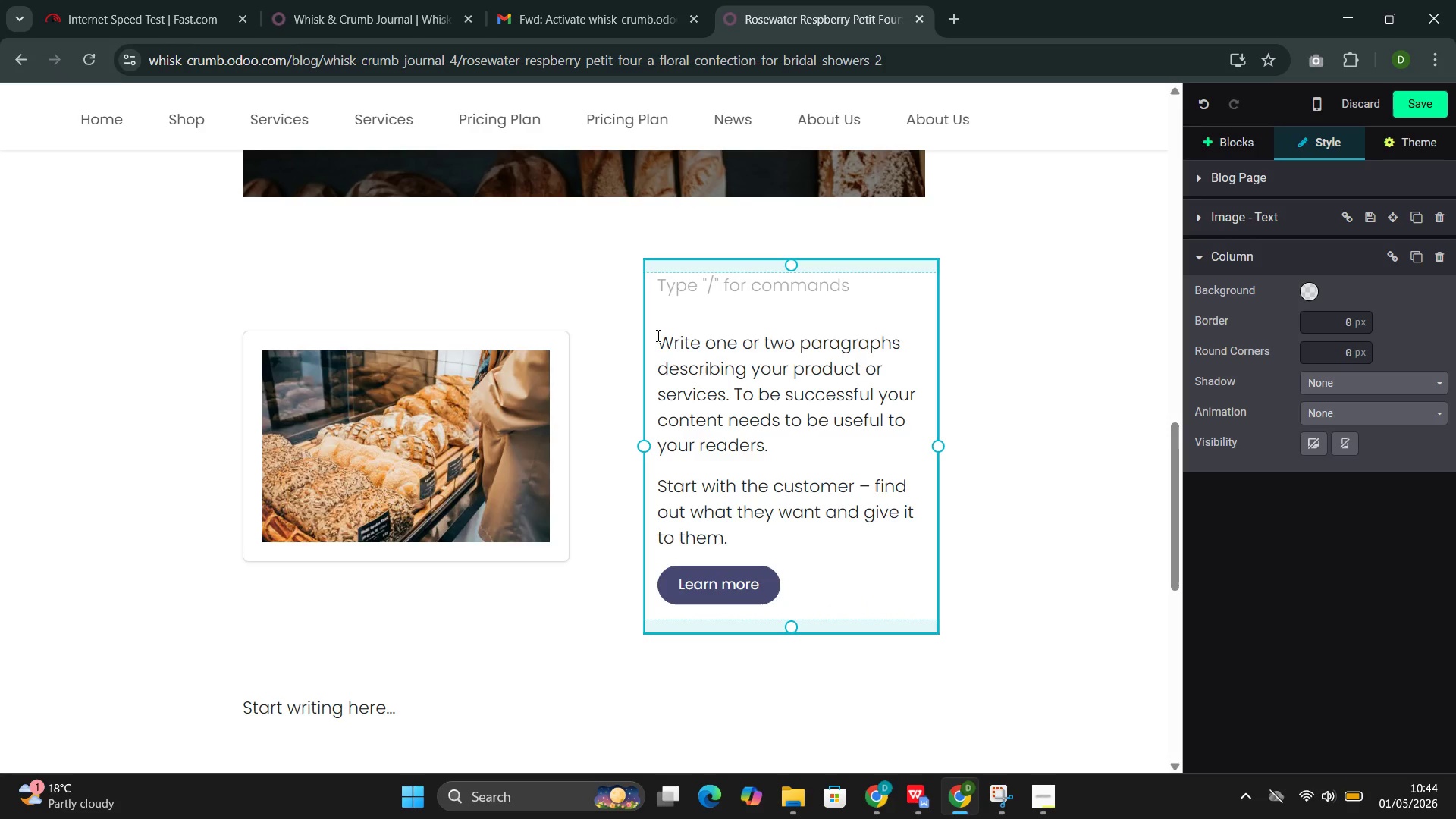 
left_click([657, 335])
 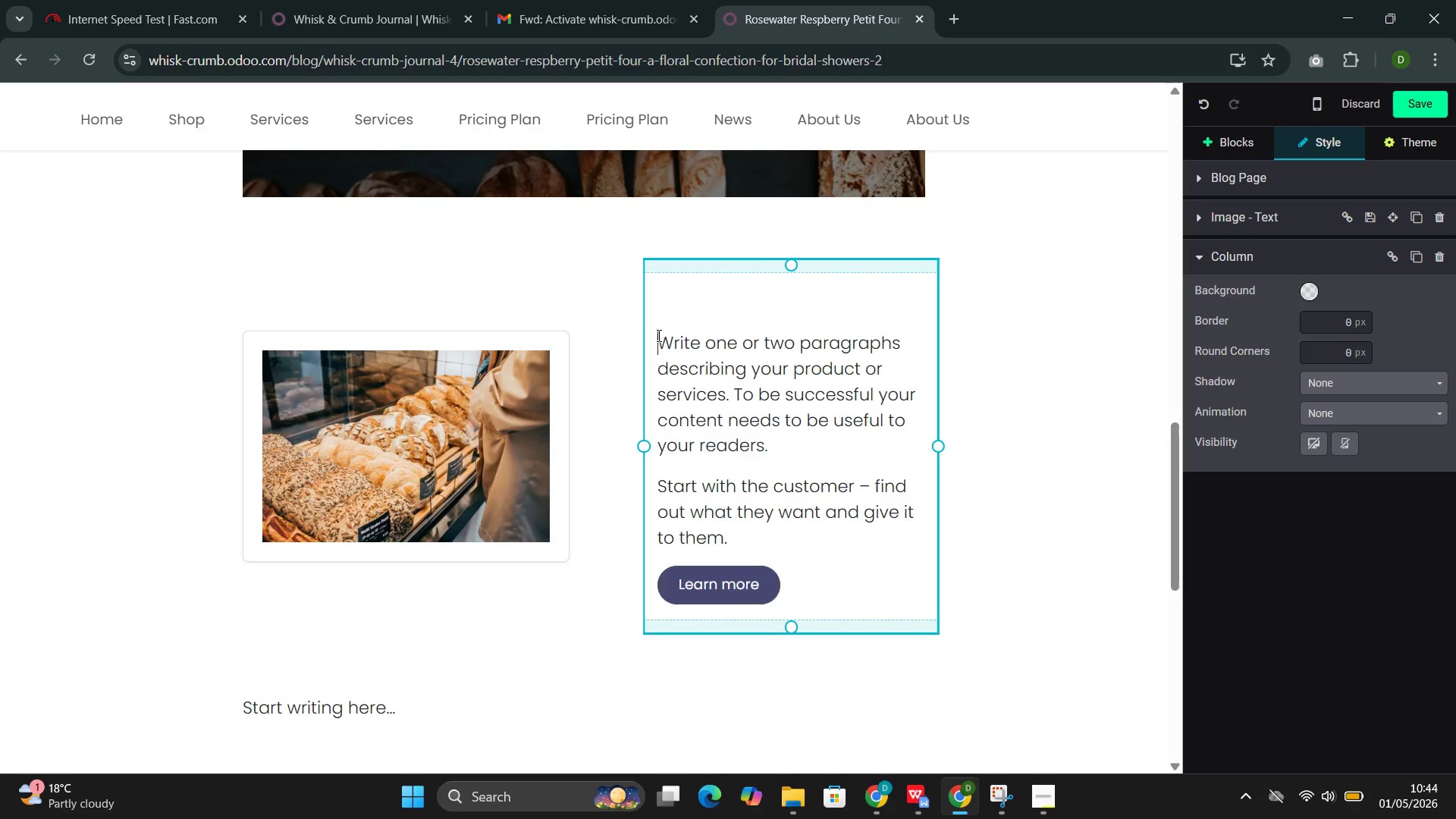 
key(Backspace)
 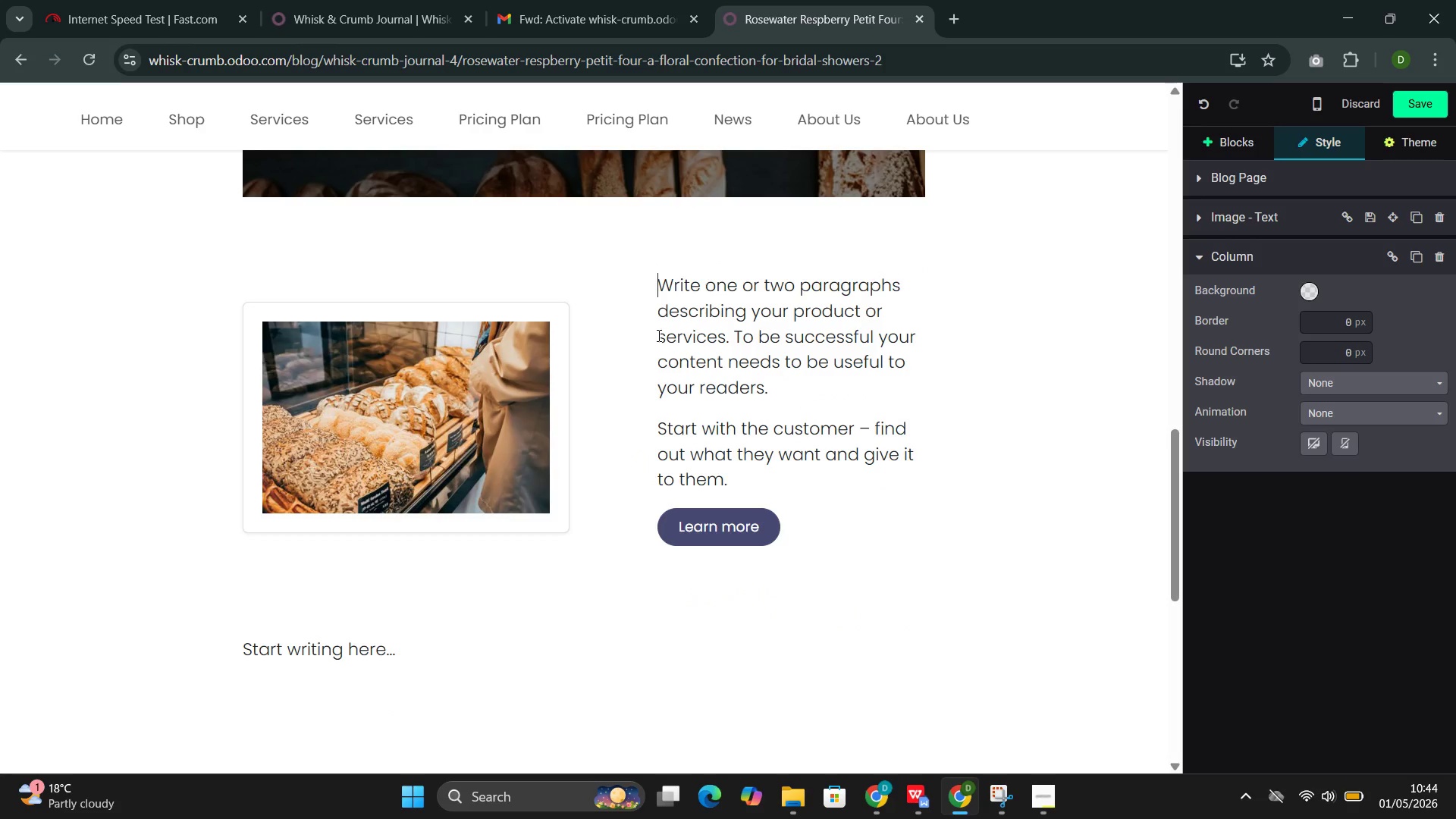 
key(Backspace)
 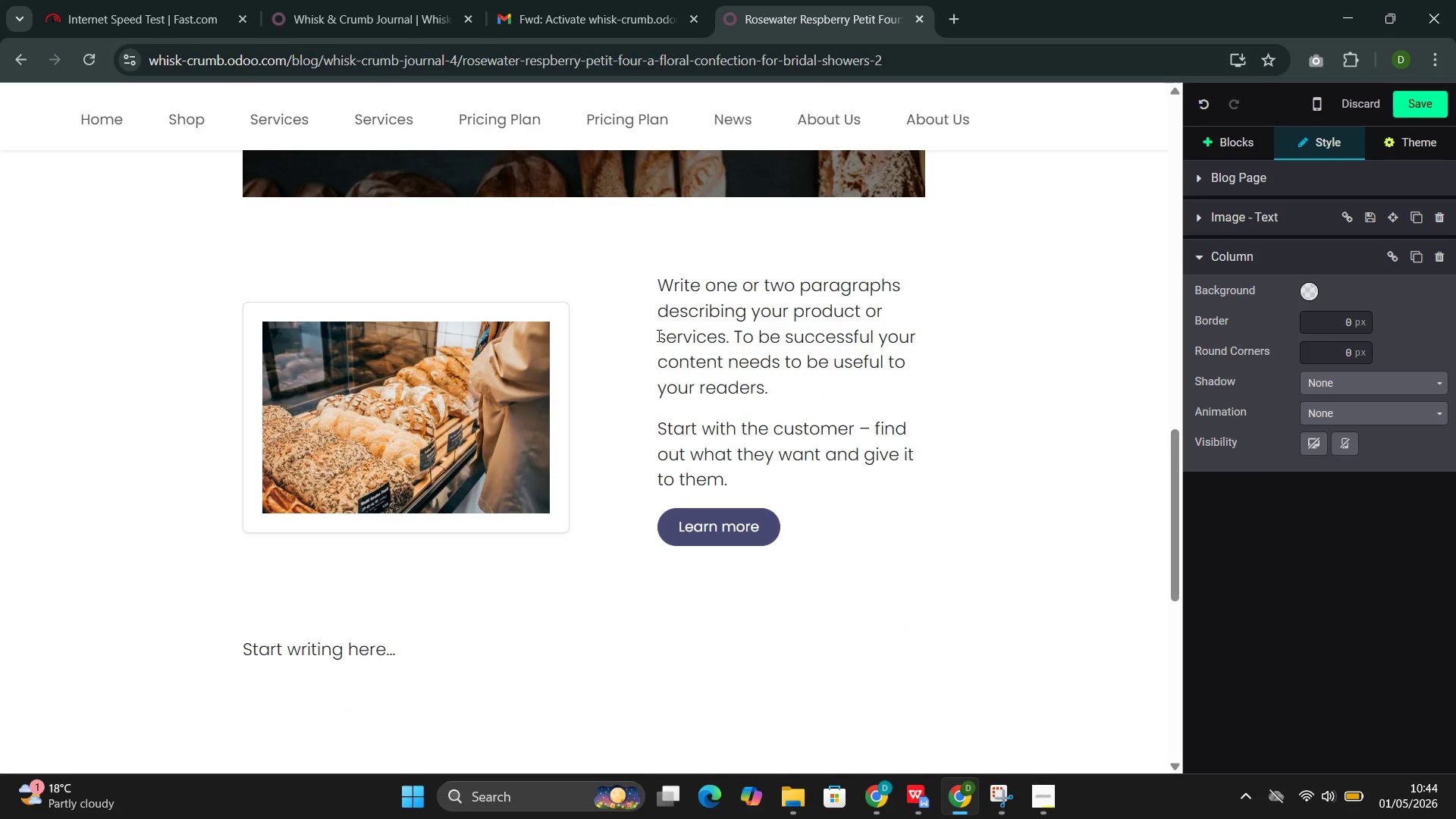 
key(Backspace)
 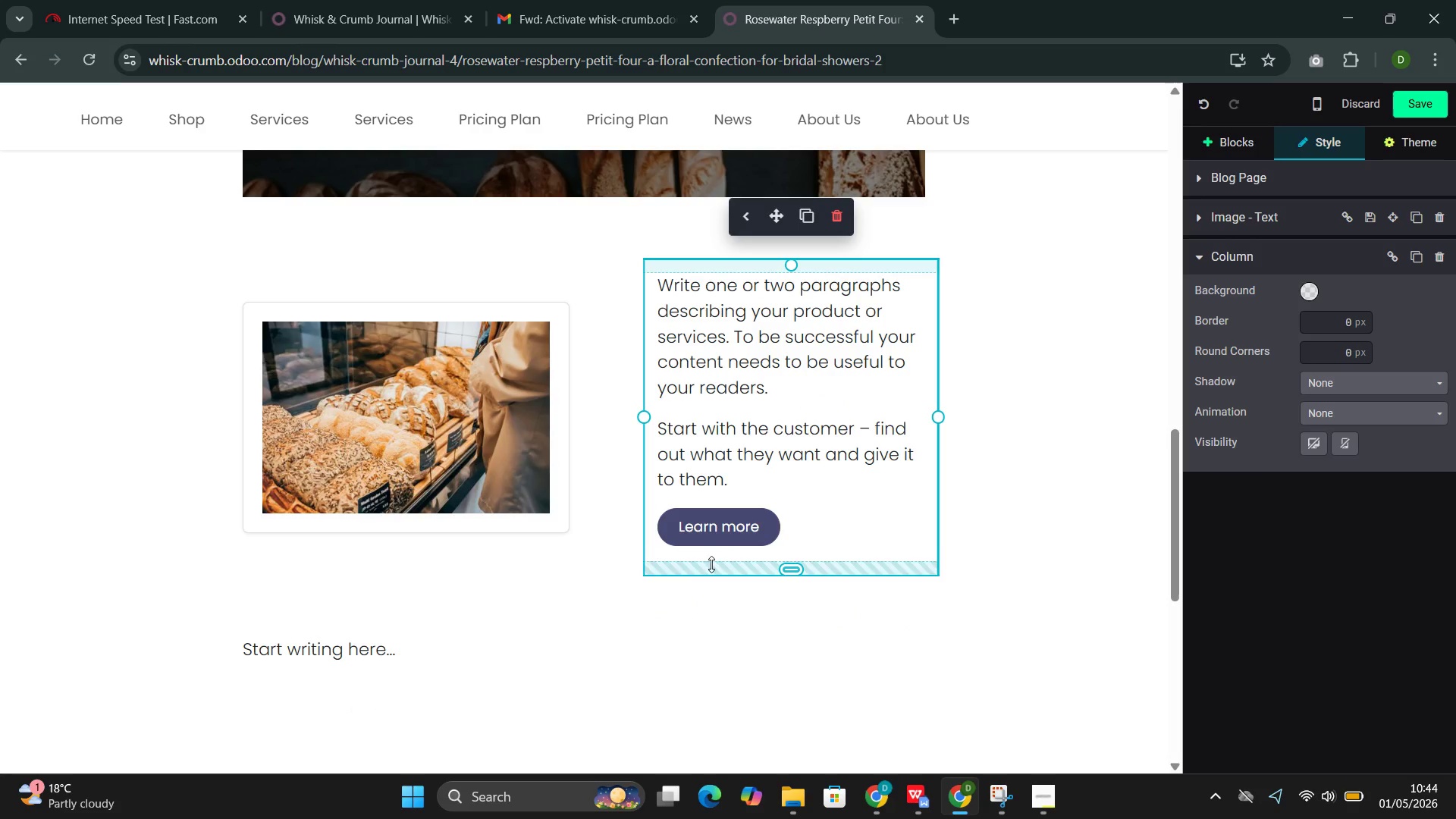 
left_click_drag(start_coordinate=[770, 530], to_coordinate=[651, 272])
 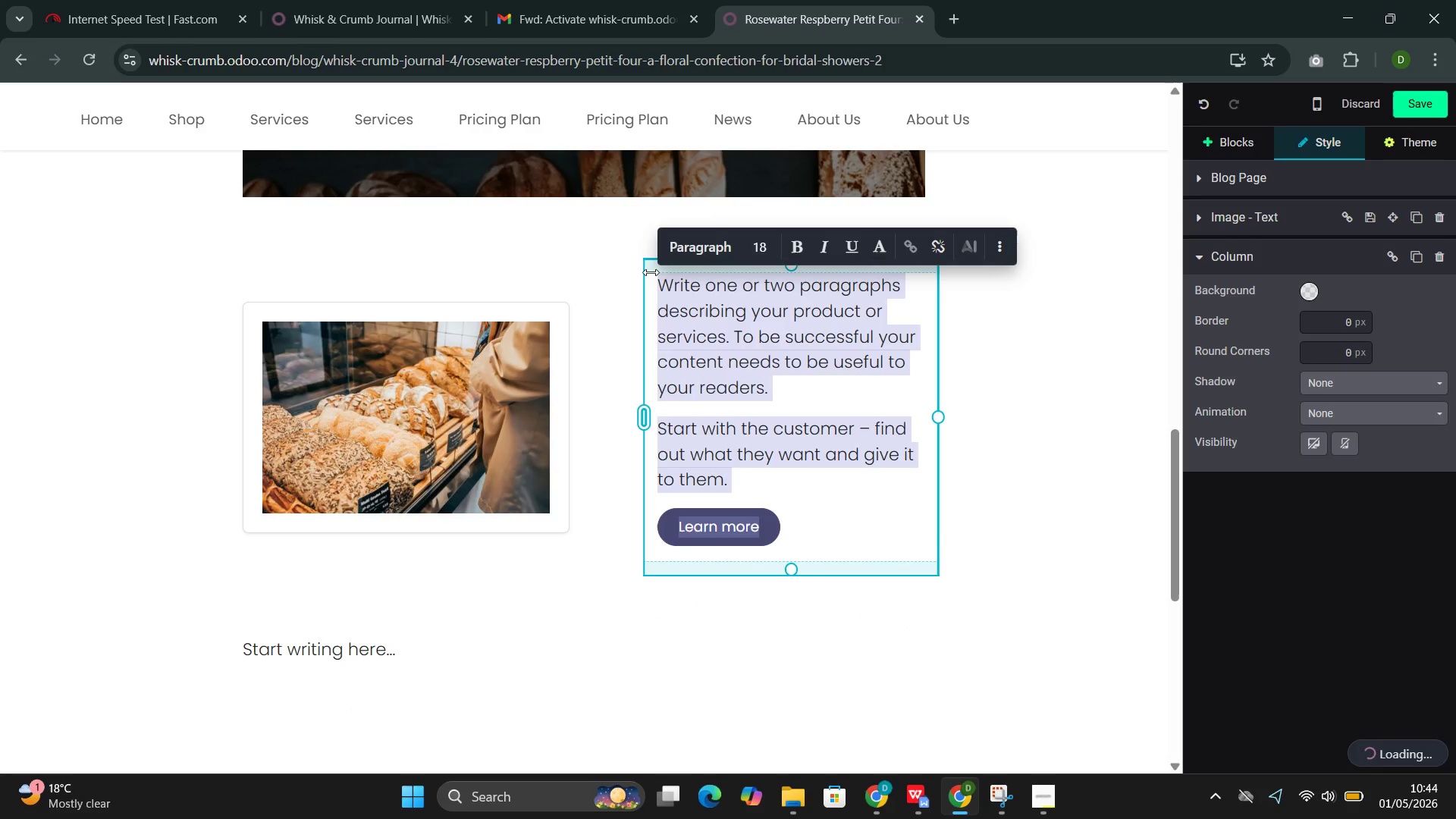 
key(Backspace)
type(At Whisk & Crumb, our Rosewater Raspberry Petit )
 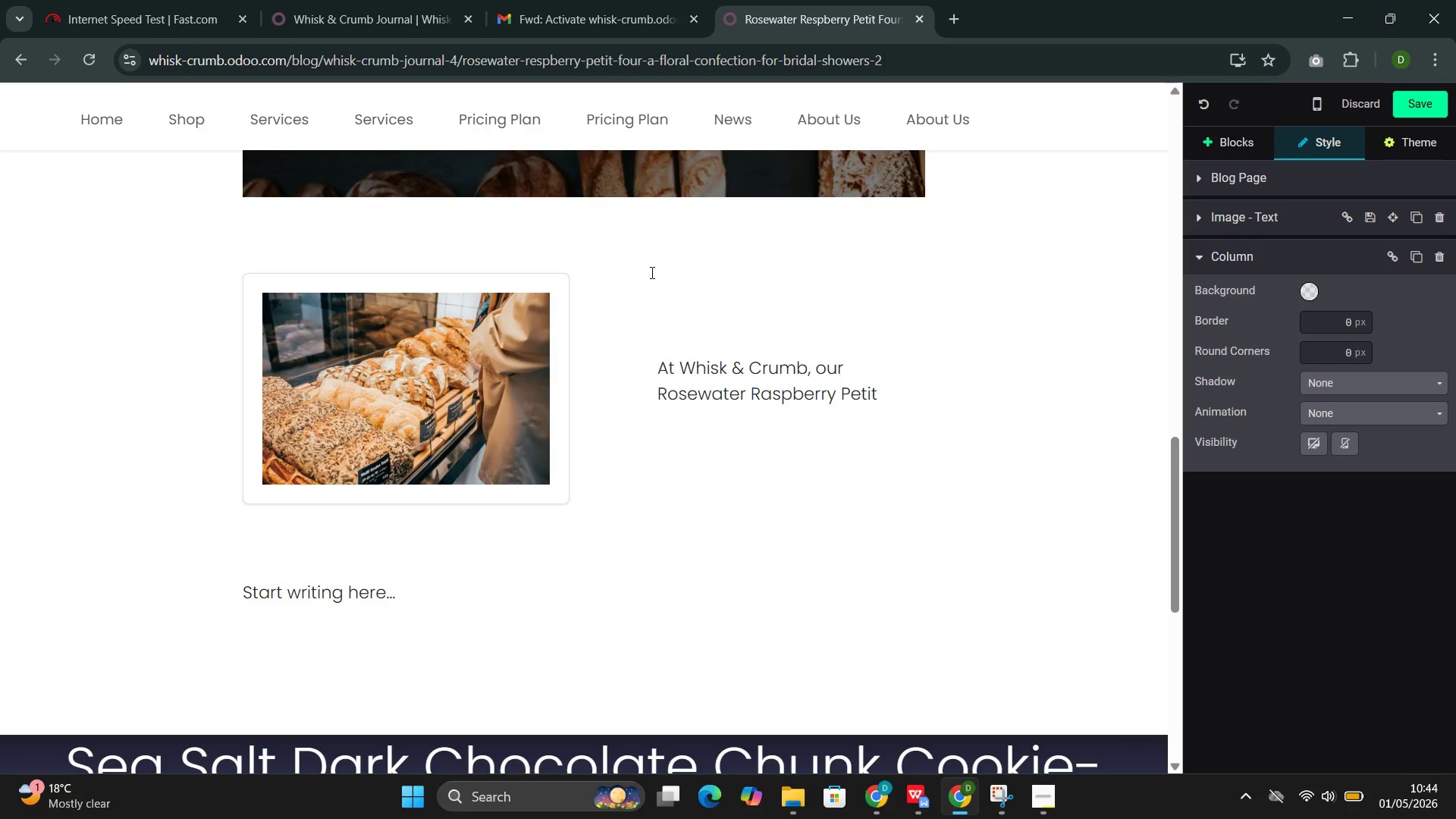 
type(Four brings T)
key(Backspace)
type(together the floral elegance of culinary)
 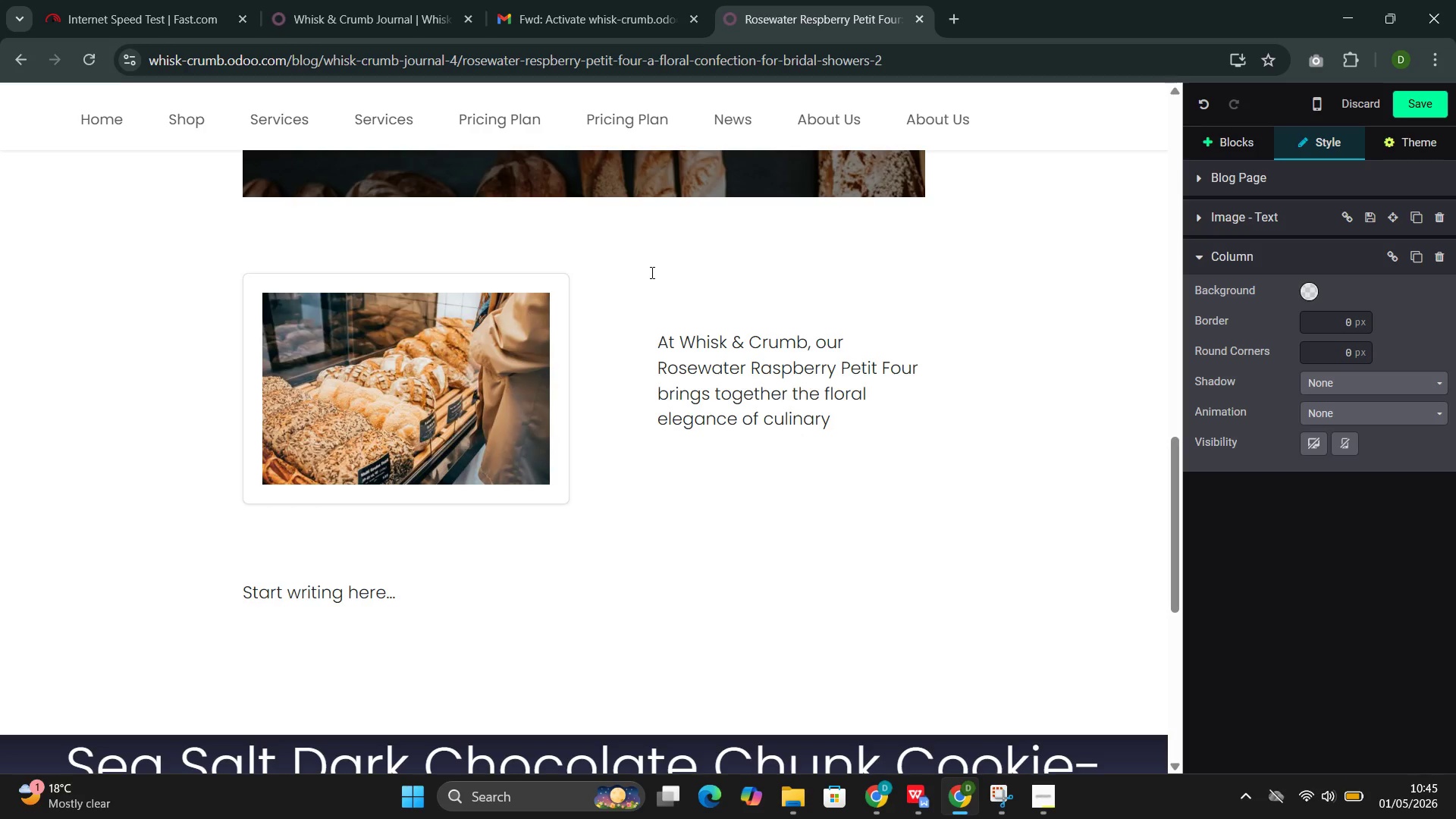 
type( re)
key(Backspace)
type(osewater and the  )
key(Backspace)
type(bright acidity of fresh raspberries )
key(Backspace)
type(. Available in spe)
key(Backspace)
type(ring )
key(Backspace)
type(, this confi)
key(Backspace)
type(ection has become our sigh)
key(Backspace)
type(nature offering o)
key(Backspace)
type(for btidal showers and other celebrations that call for sp)
key(Backspace)
type(omething dec)
key(Backspace)
type(licate, beautiful, and memi)
key(Backspace)
type(orable.)
 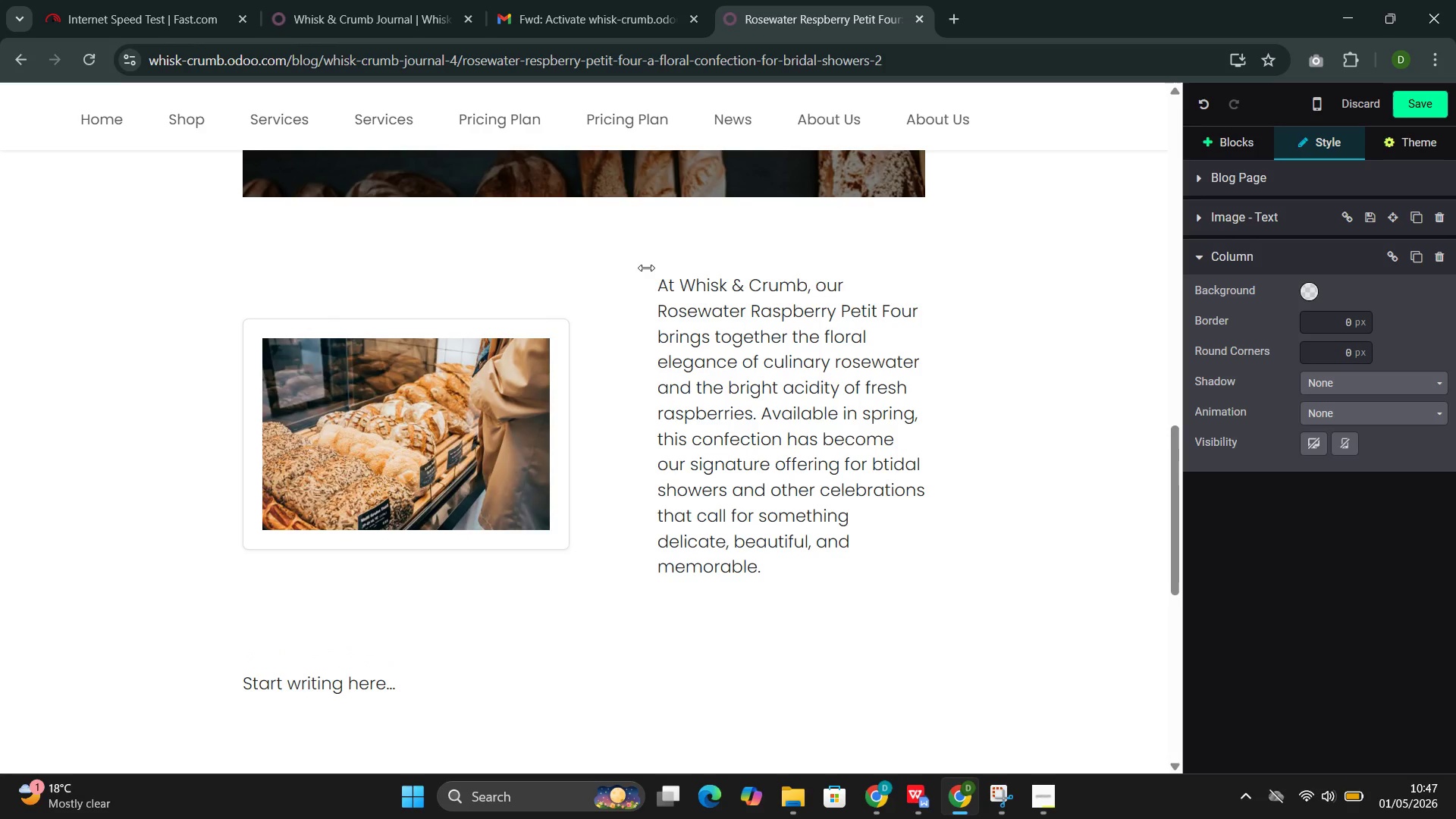 
wait(5.25)
 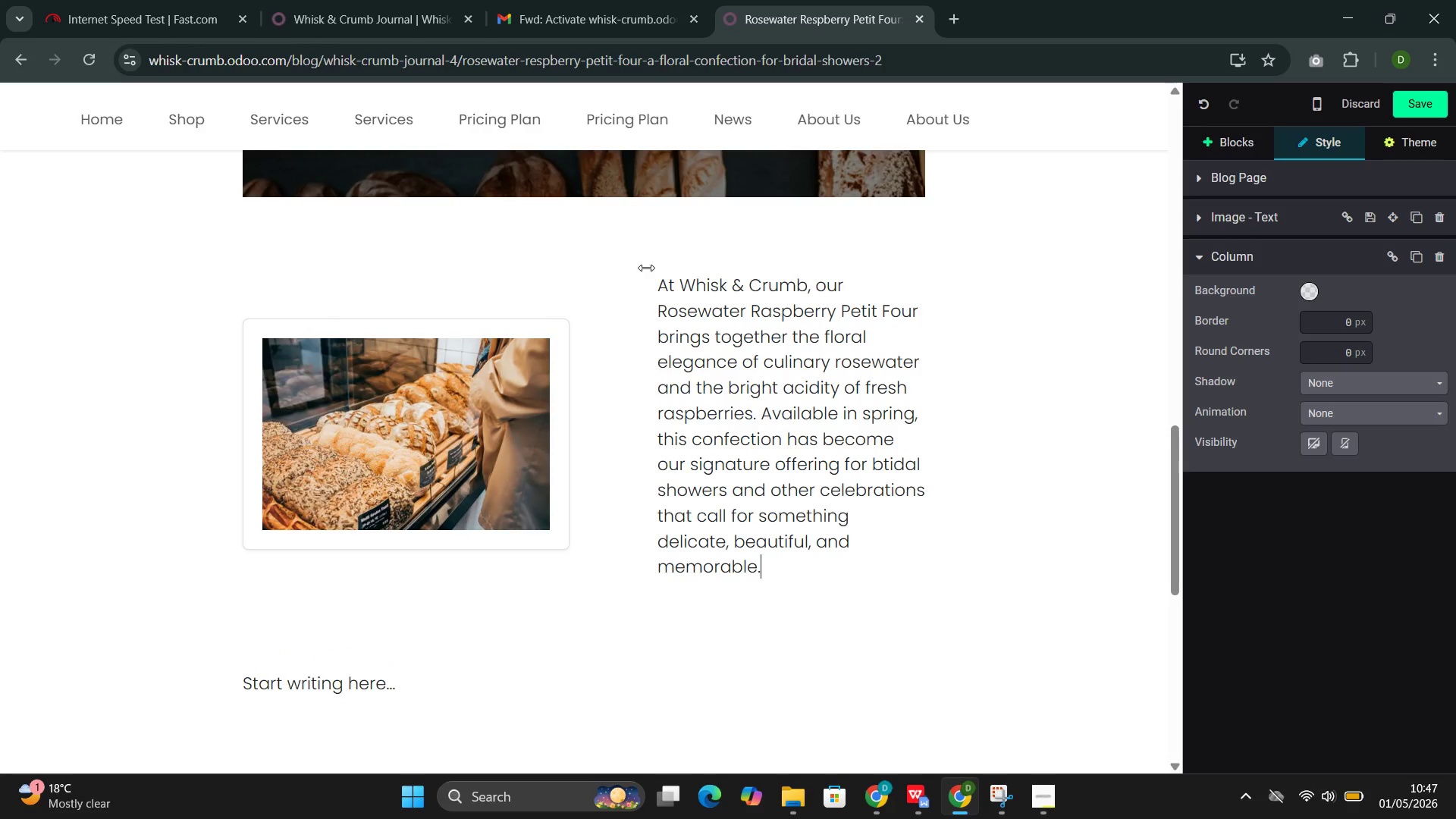 
key(CapsLock)
 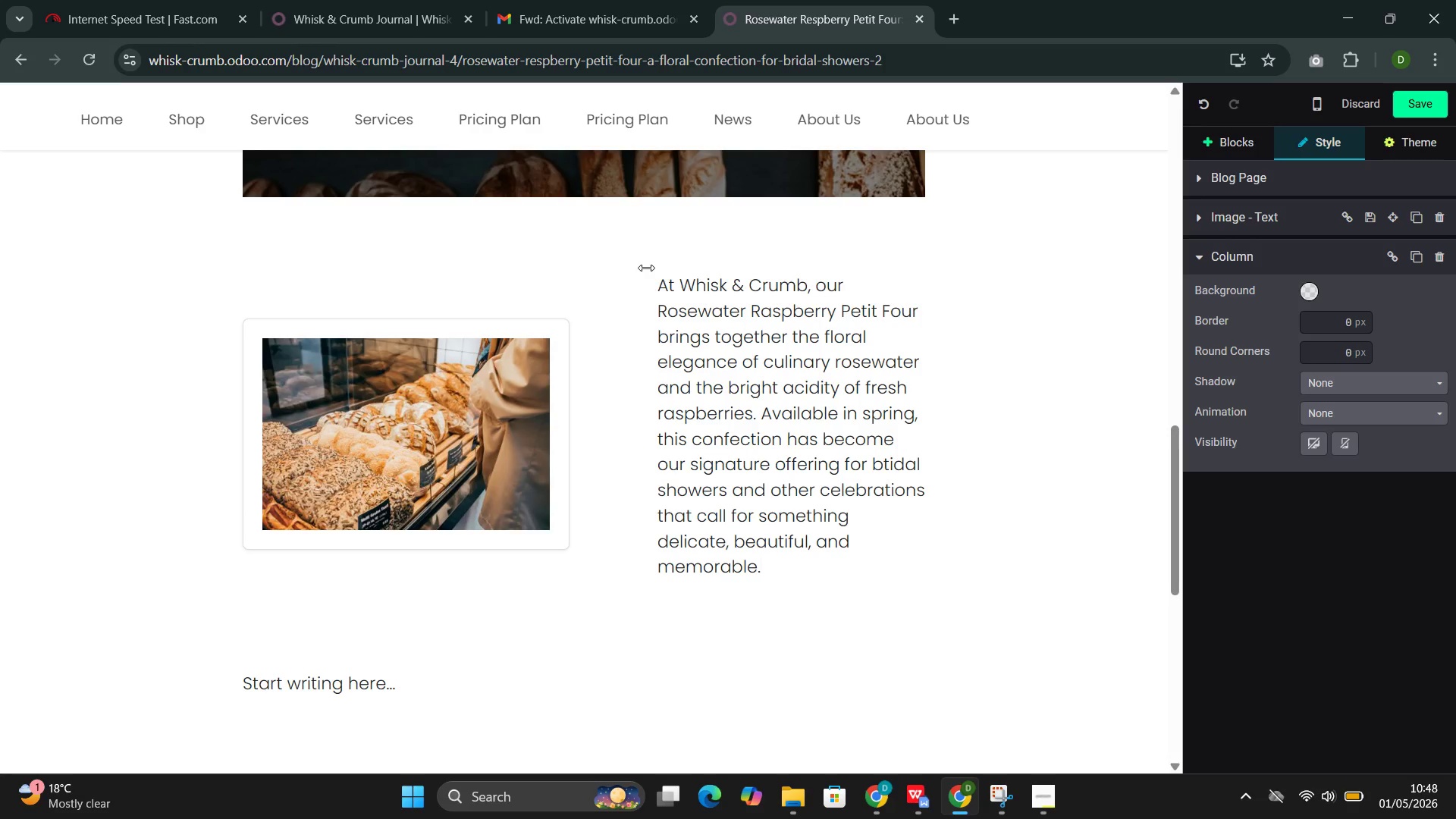 
wait(65.0)
 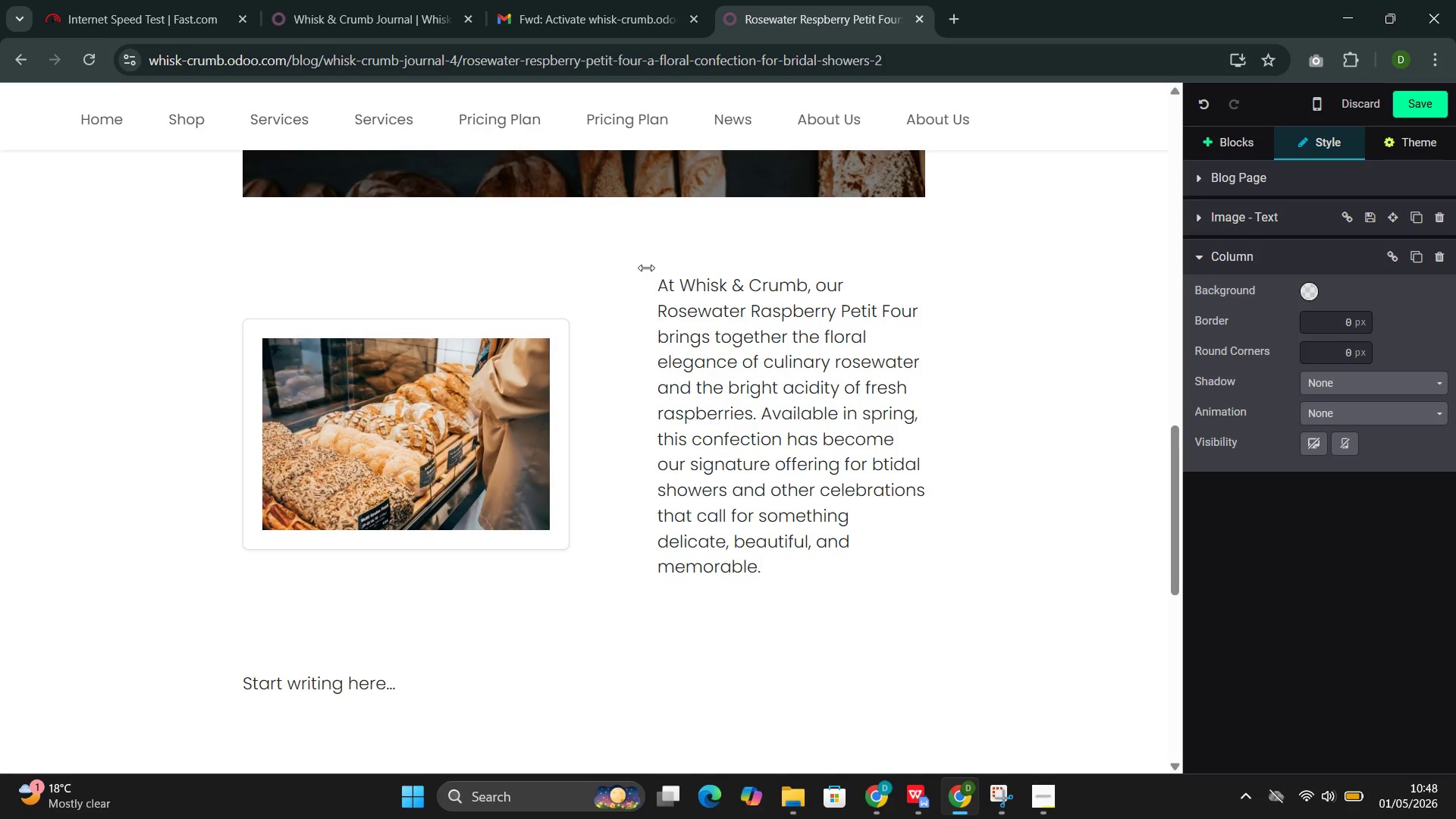 
left_click([586, 313])
 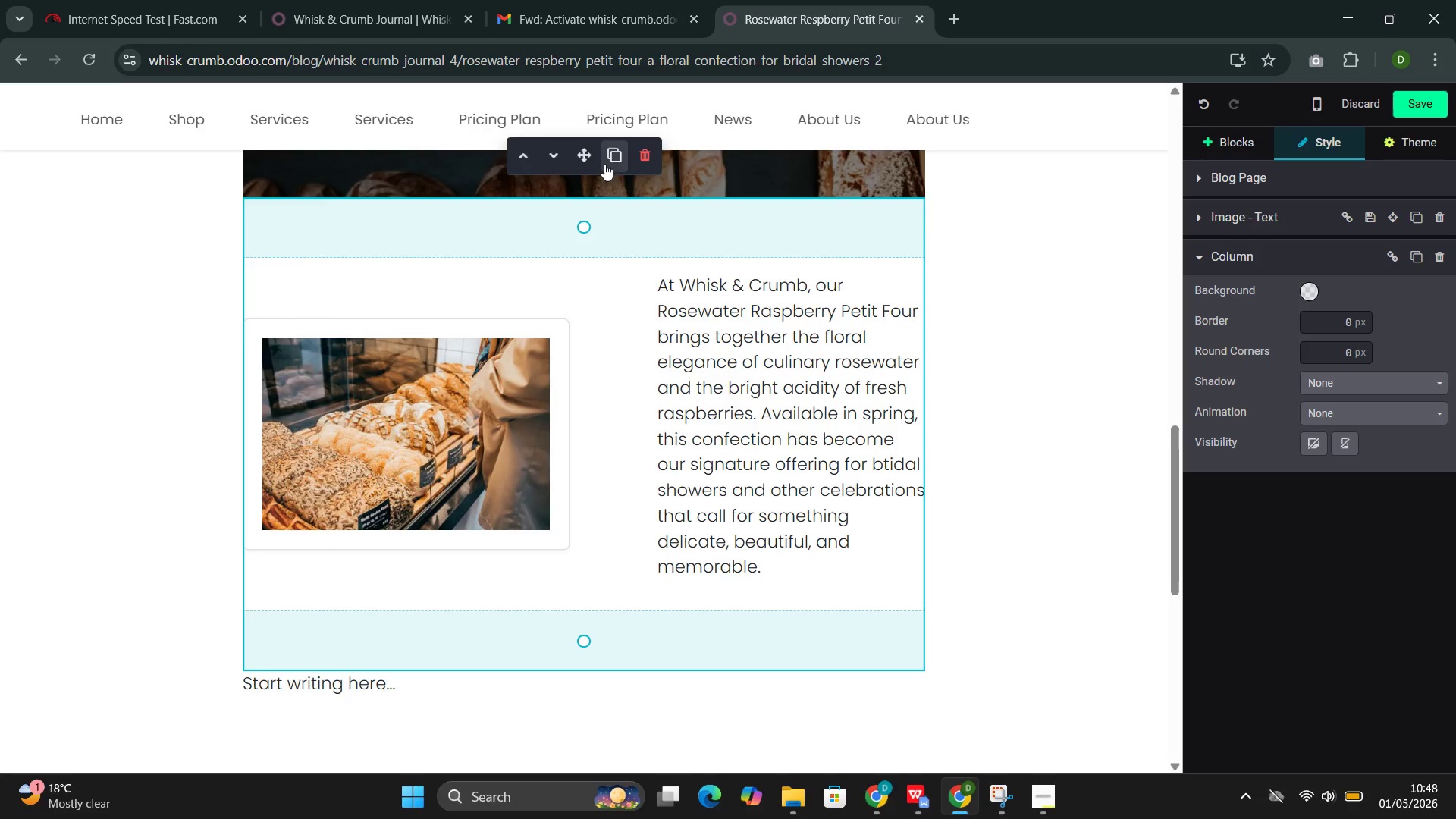 
left_click([605, 153])
 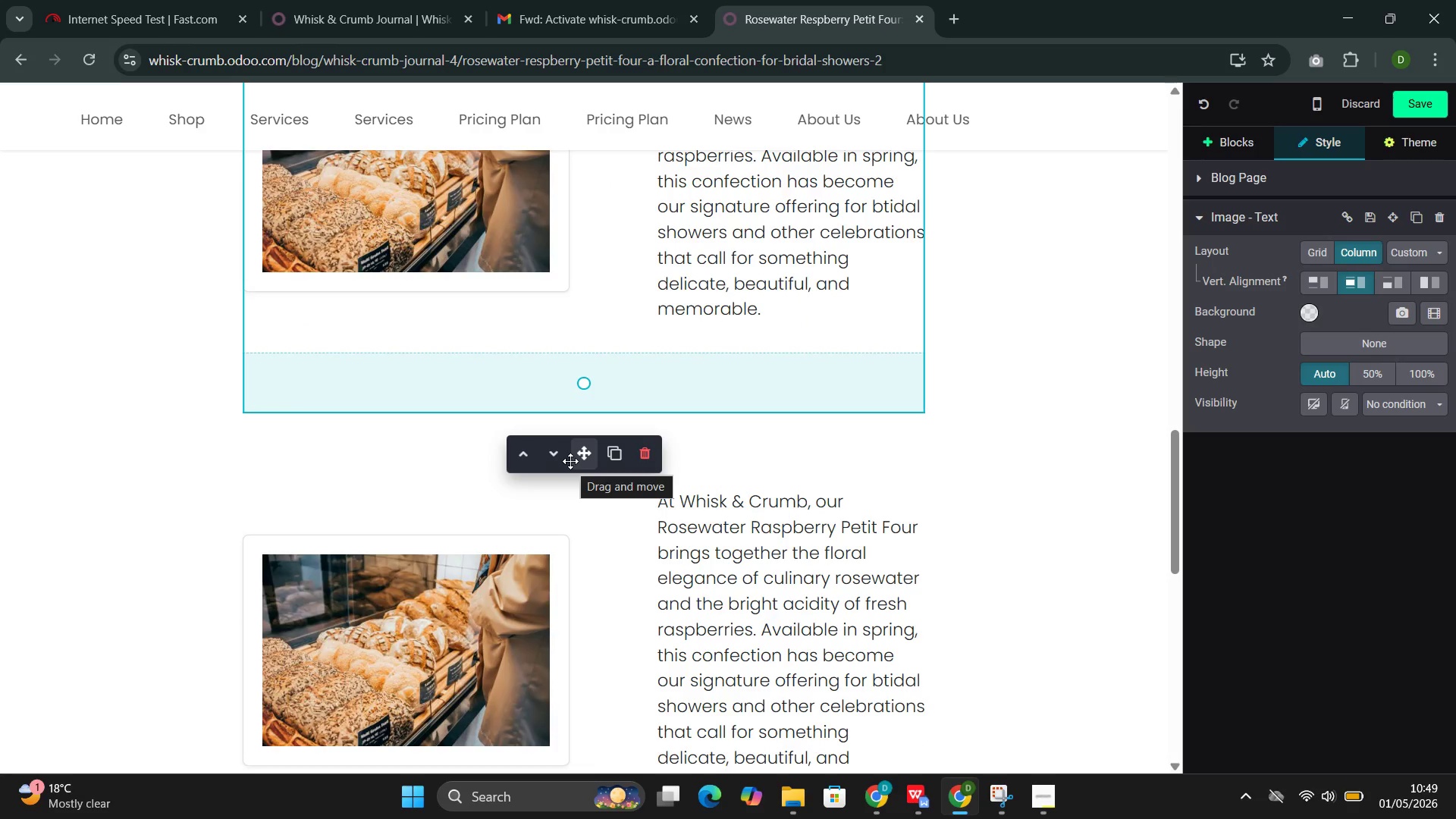 
wait(59.77)
 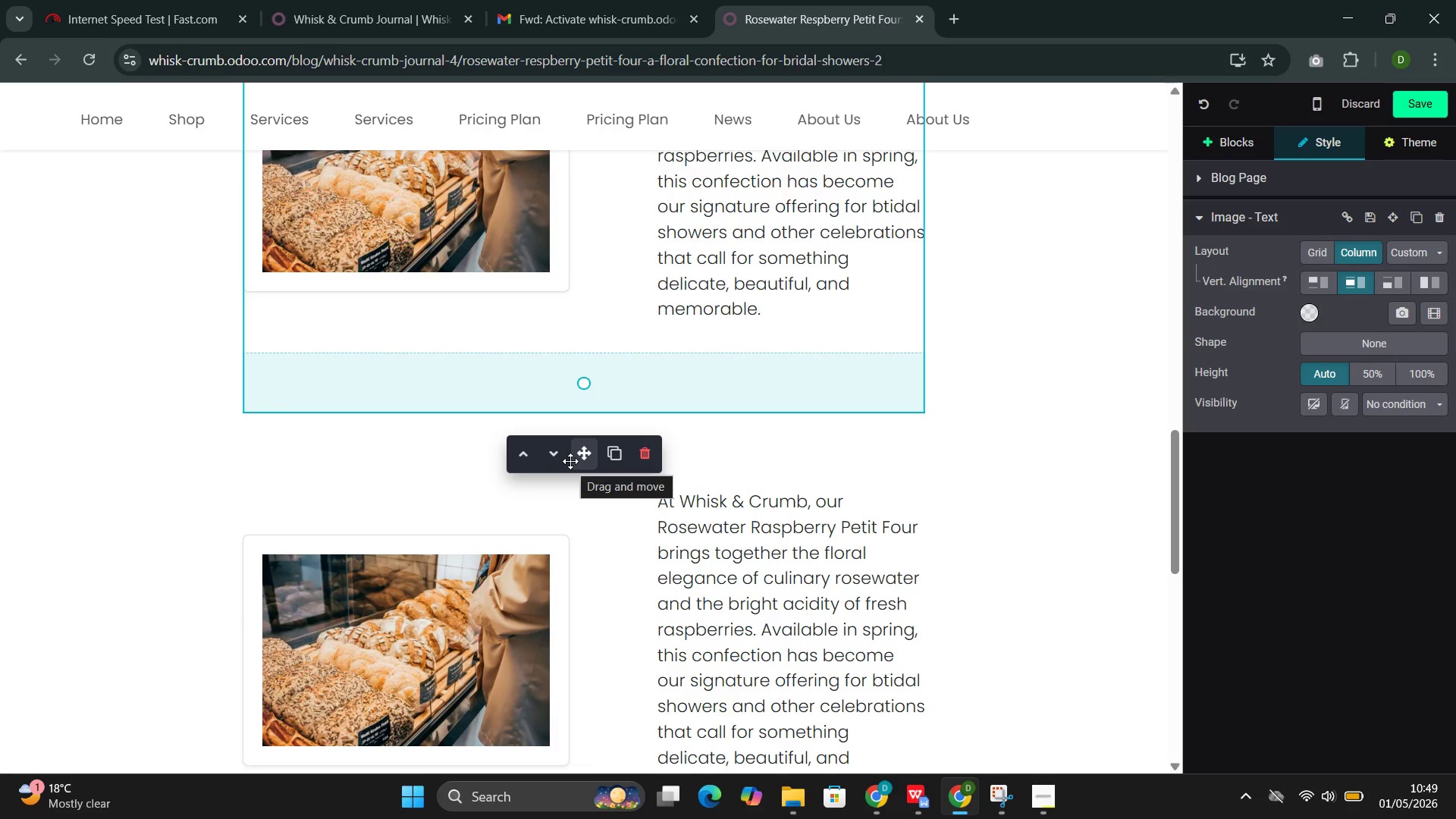 
left_click([579, 532])
 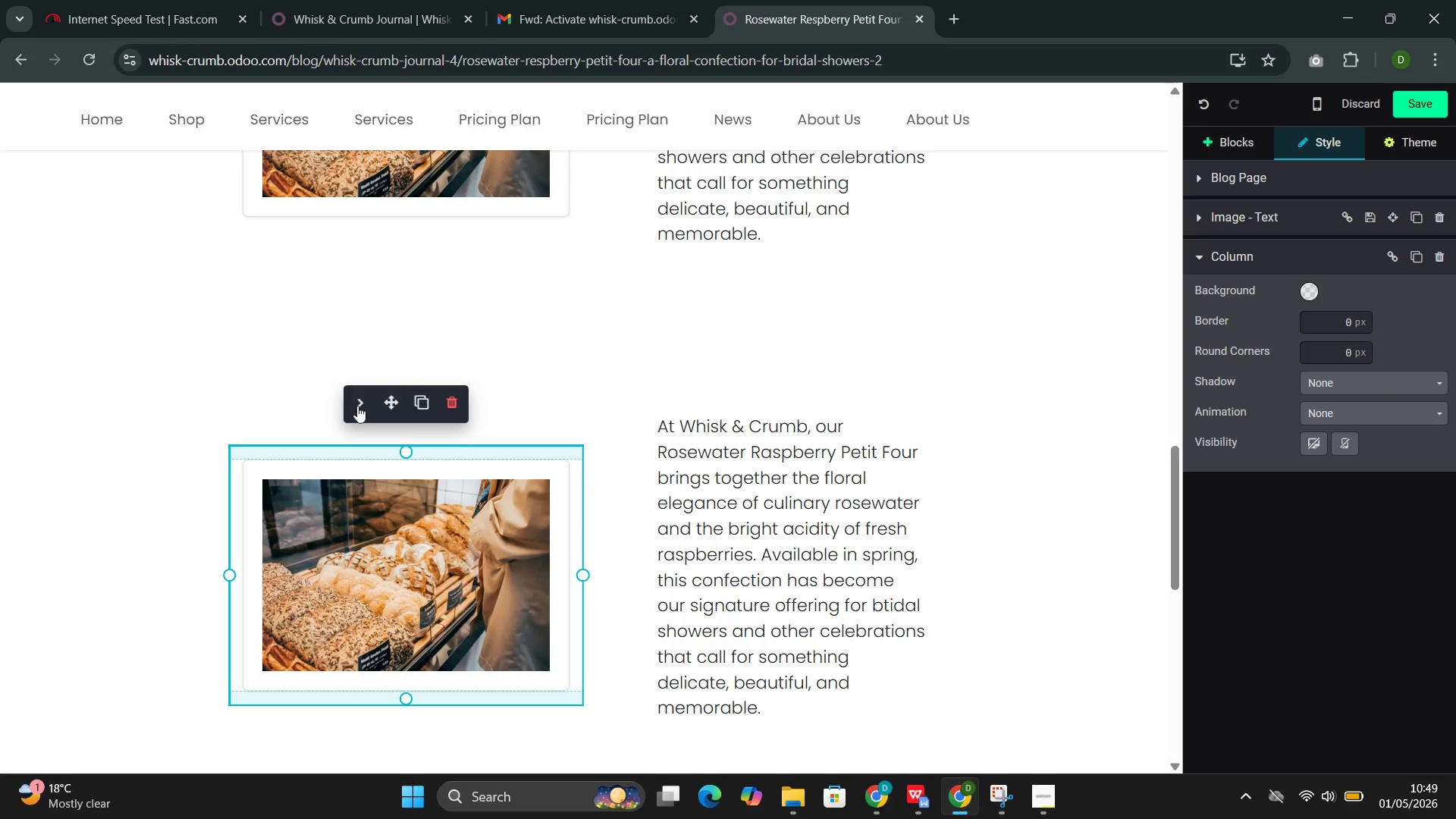 
left_click([356, 401])
 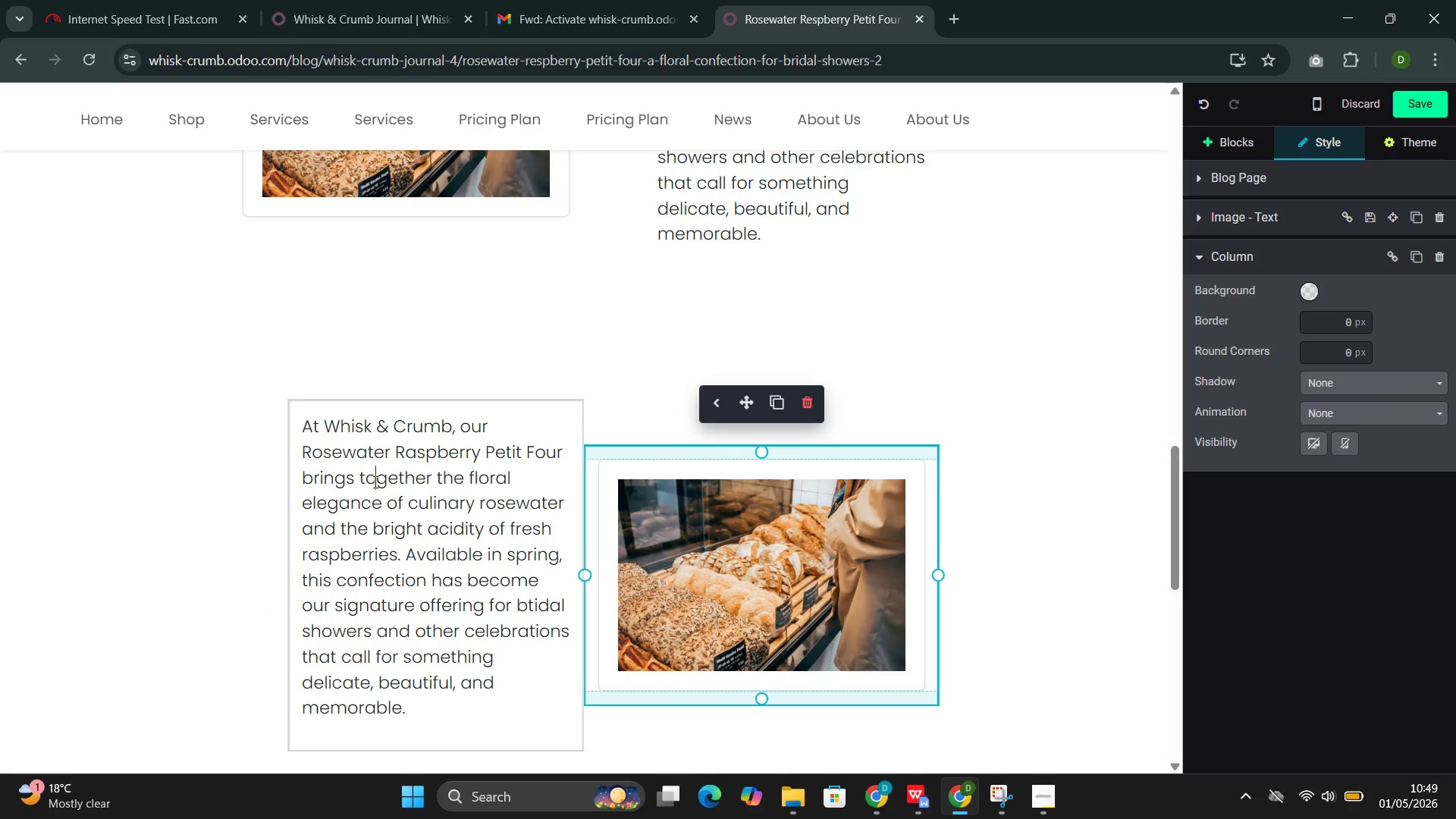 
double_click([374, 482])
 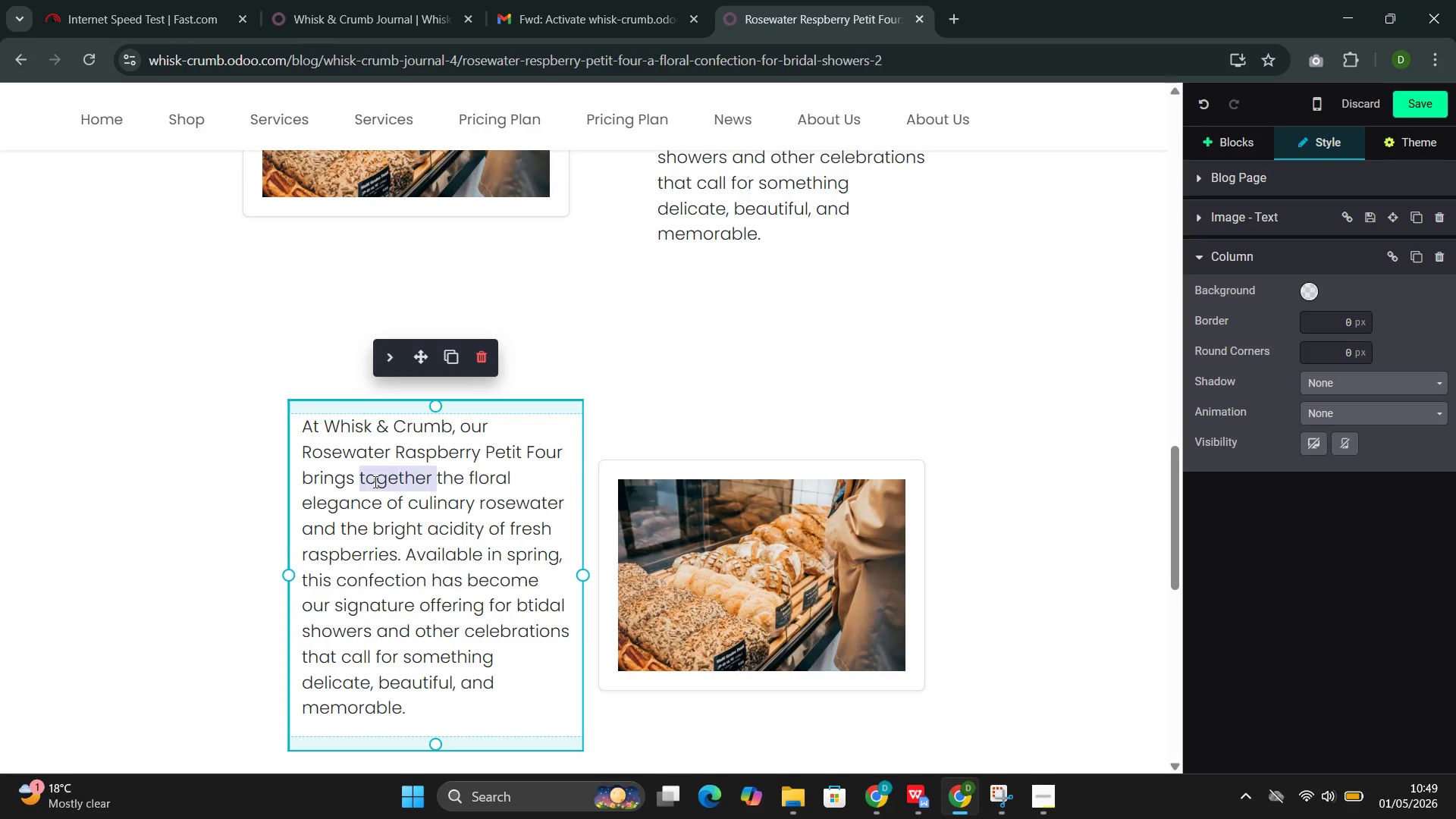 
triple_click([374, 482])
 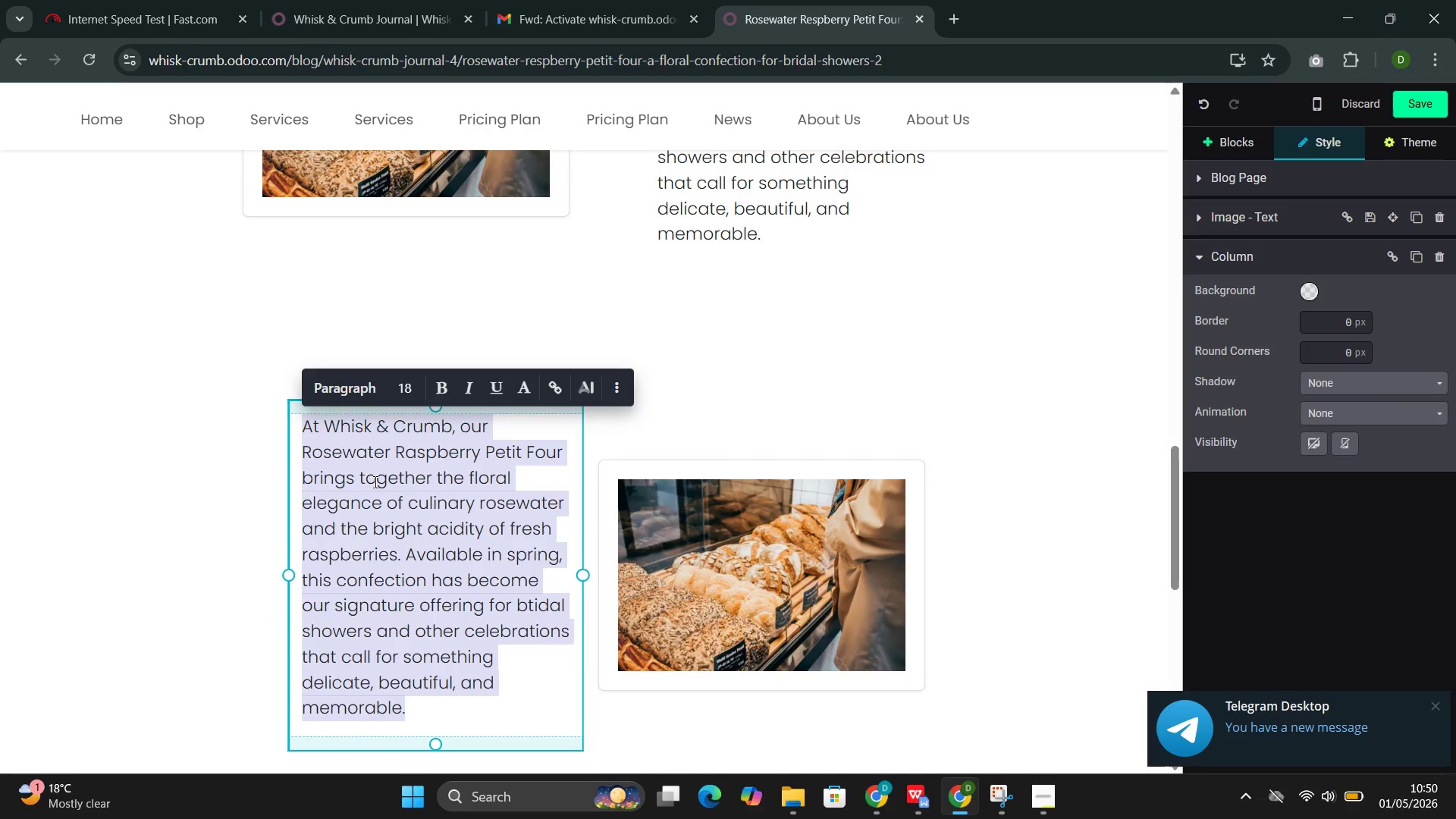 
type(tHIS )
key(Backspace)
key(Backspace)
key(Backspace)
key(Backspace)
key(Backspace)
type(Thiss )
key(Backspace)
key(Backspace)
type( post ec)
key(Backspace)
type(xplores the tecg)
key(Backspace)
type(n)
key(Backspace)
type(hnique behind our petit four )
key(Backspace)
type(s and wahy )
key(Backspace)
key(Backspace)
key(Backspace)
key(Backspace)
type(hy this particular flavor con)
key(Backspace)
type(bination works do harmoni)
 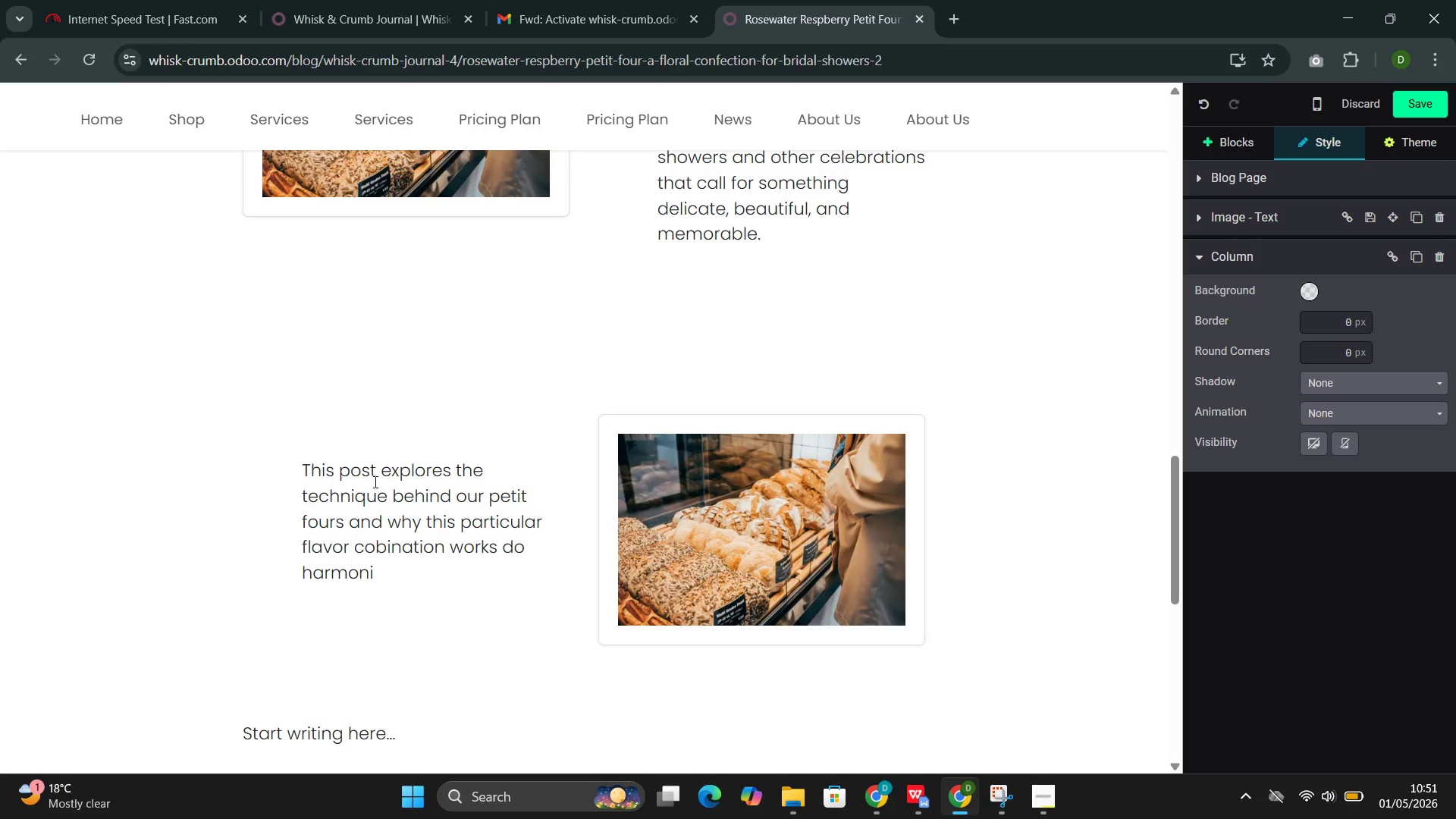 
wait(5.59)
 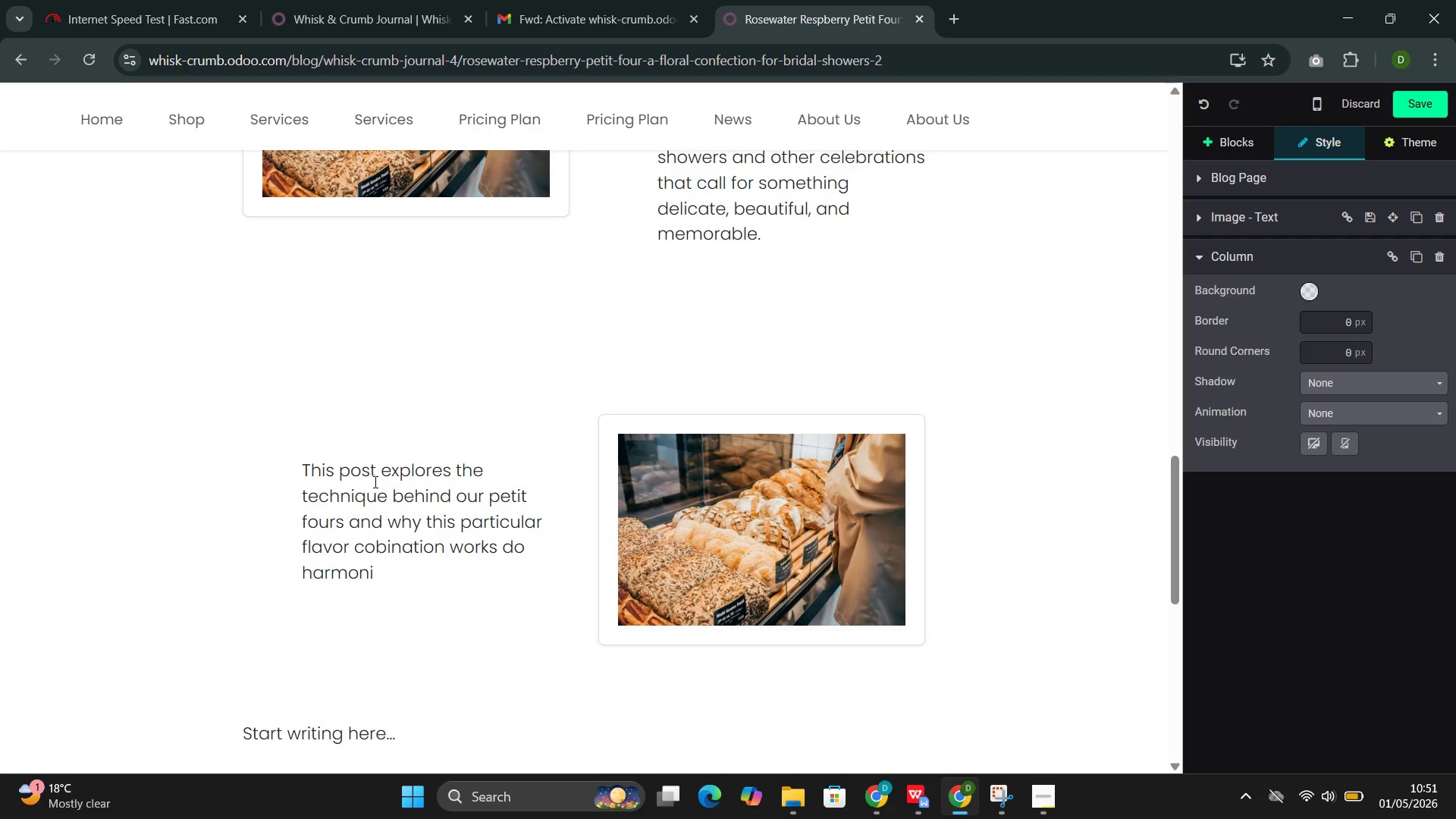 
type(ously.)
 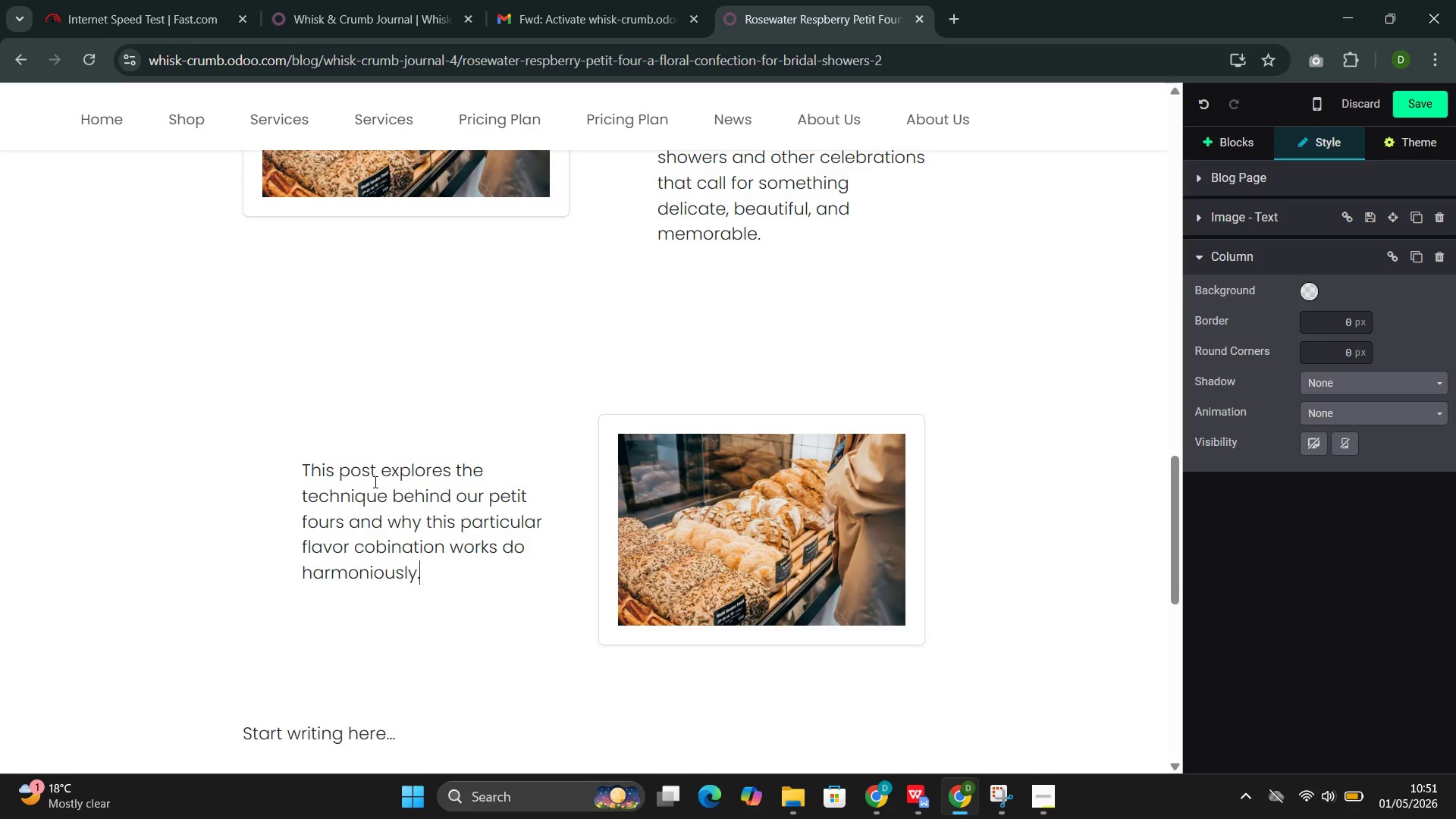 
key(Enter)
 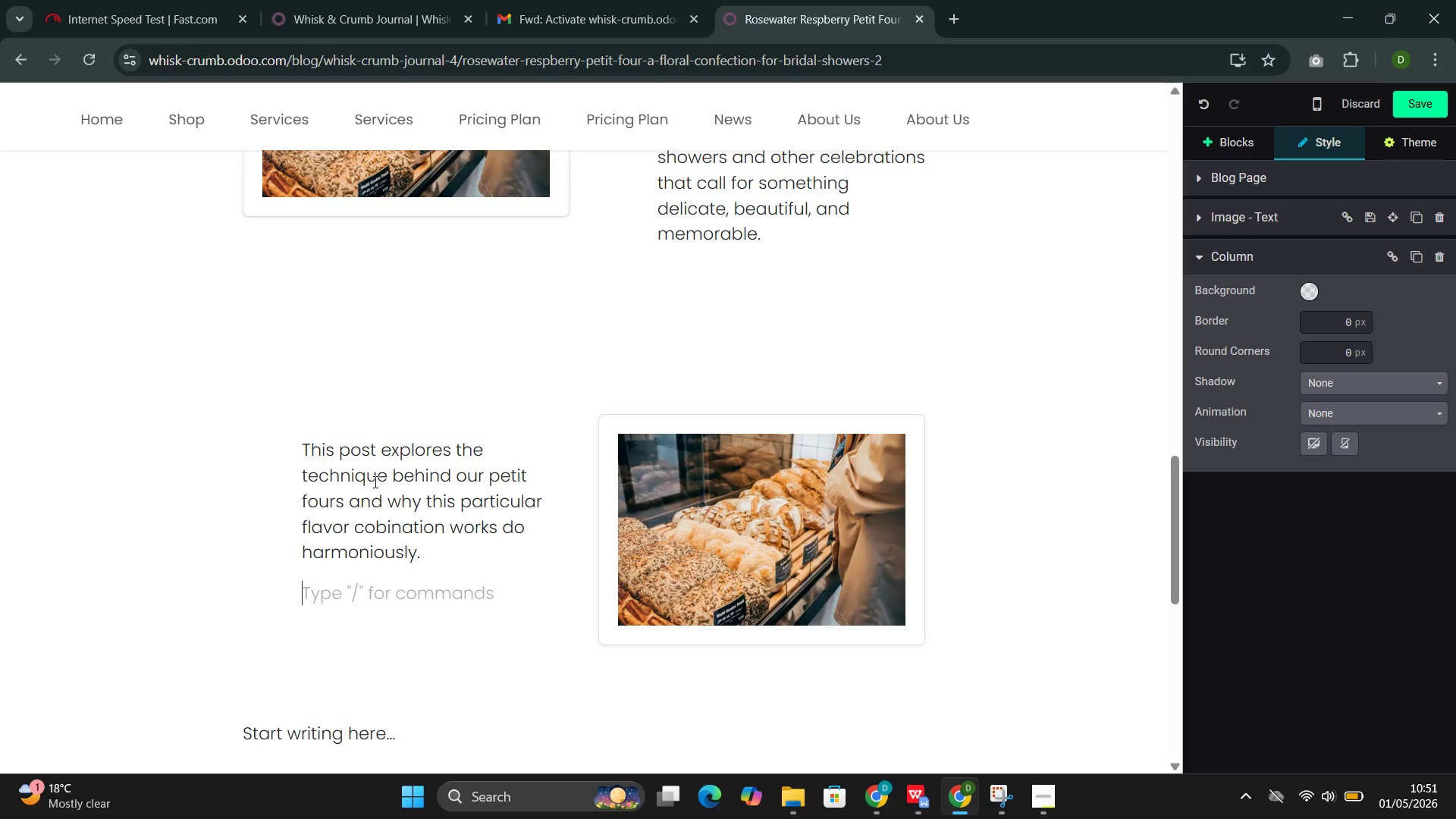 
wait(10.83)
 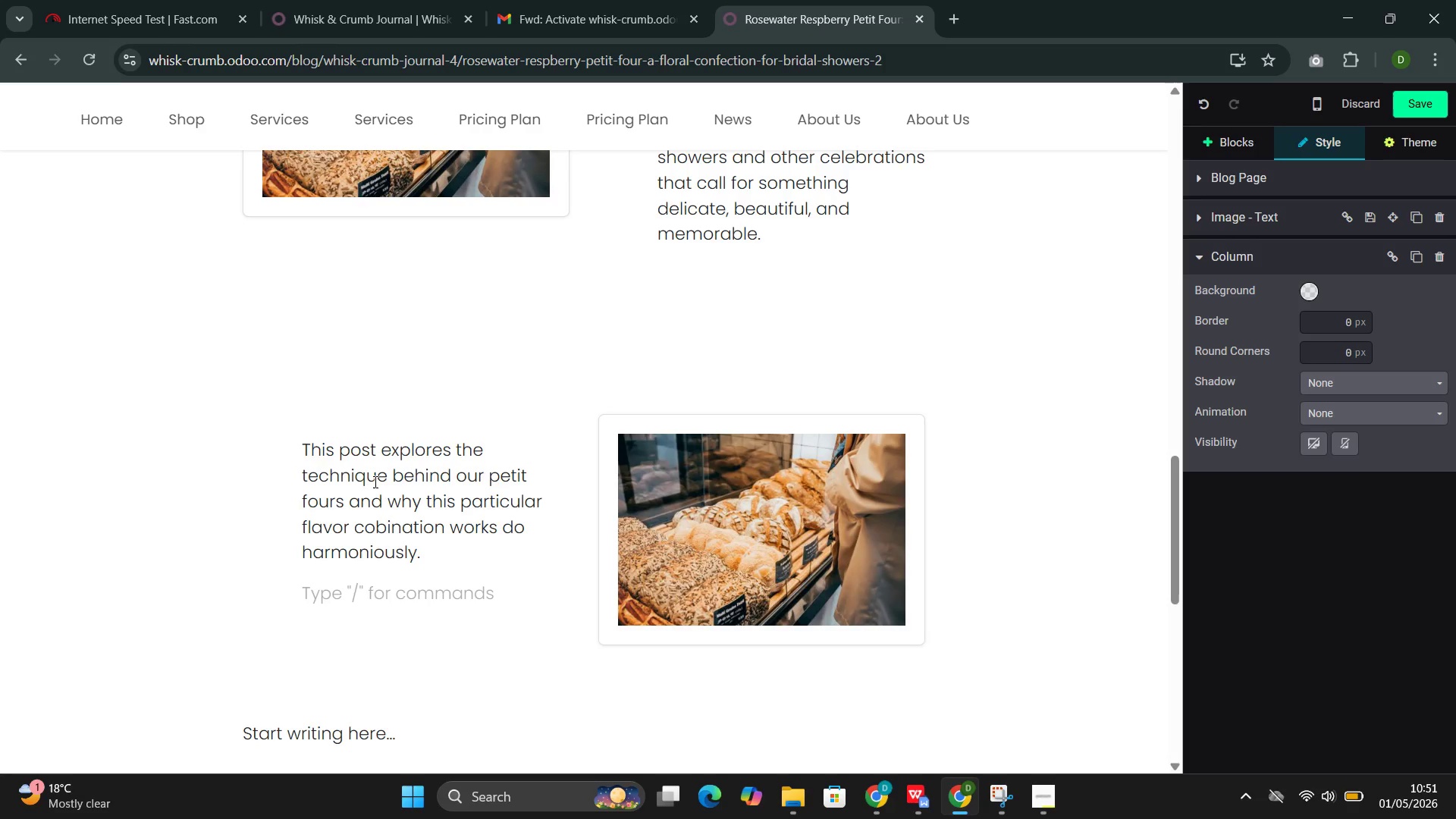 
type(The Architecture of a petit Four )
 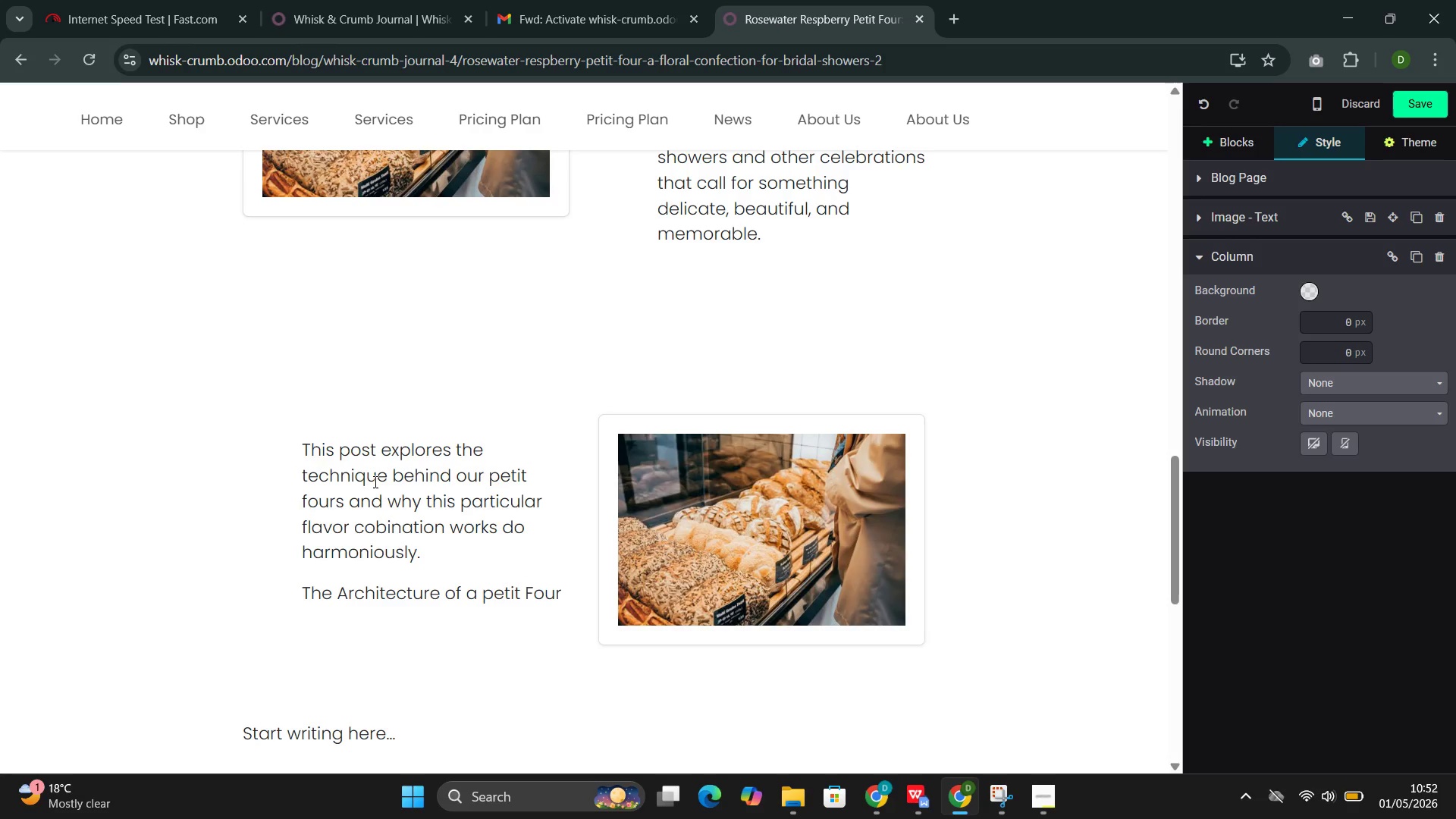 
hold_key(key=Backspace, duration=1.05)
 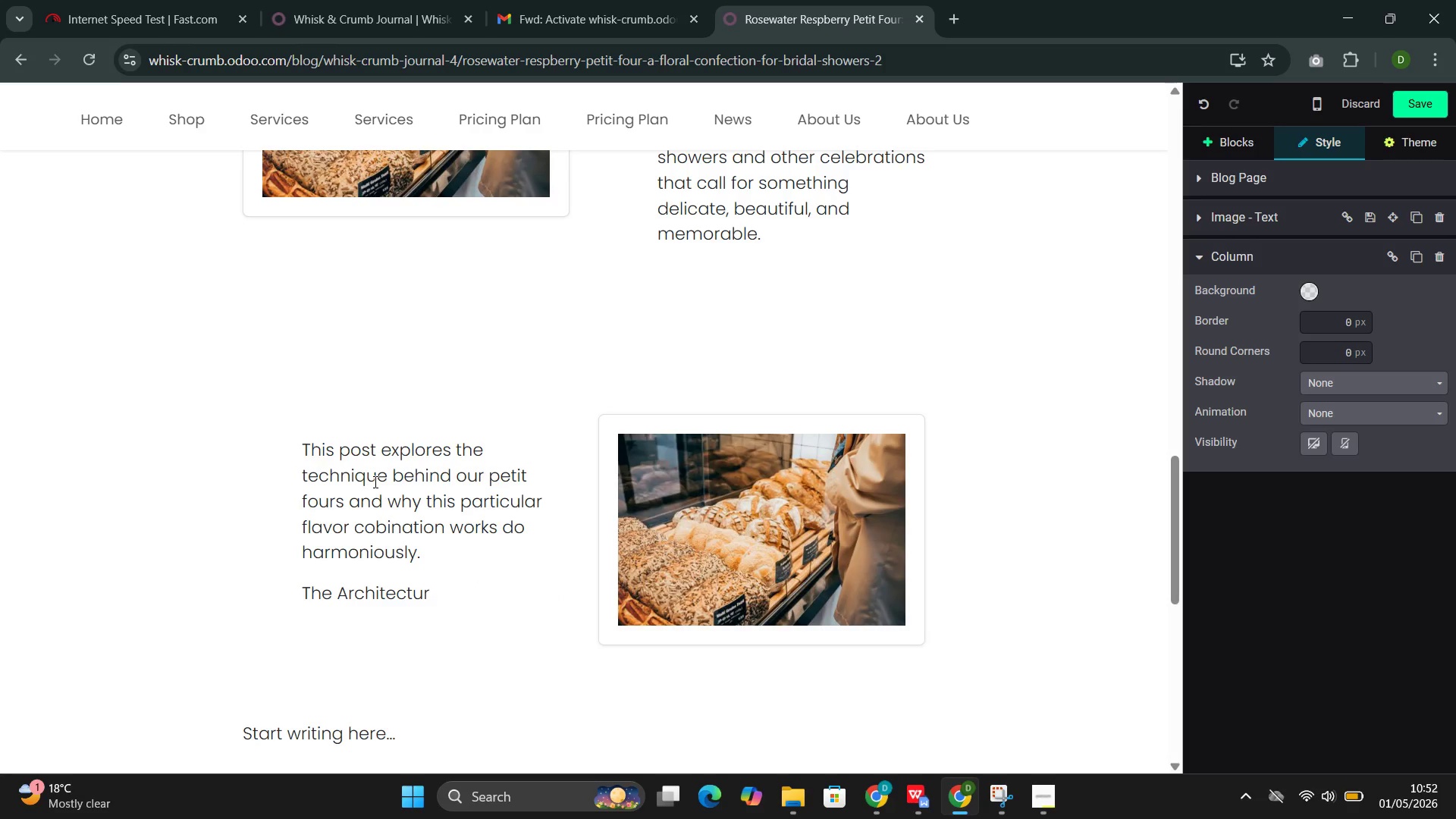 
key(Control+Z)
 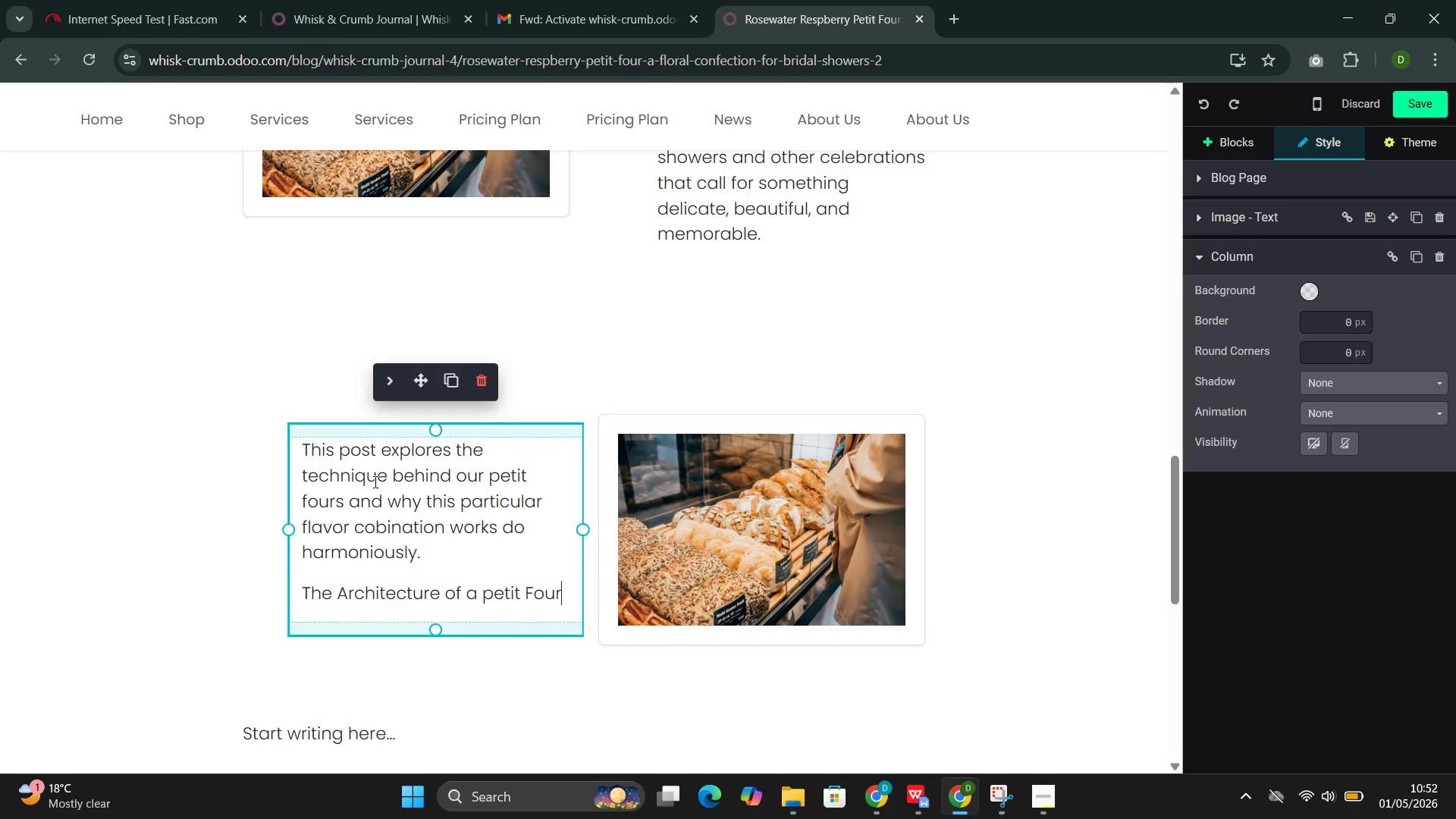 
key(Control+Z)
 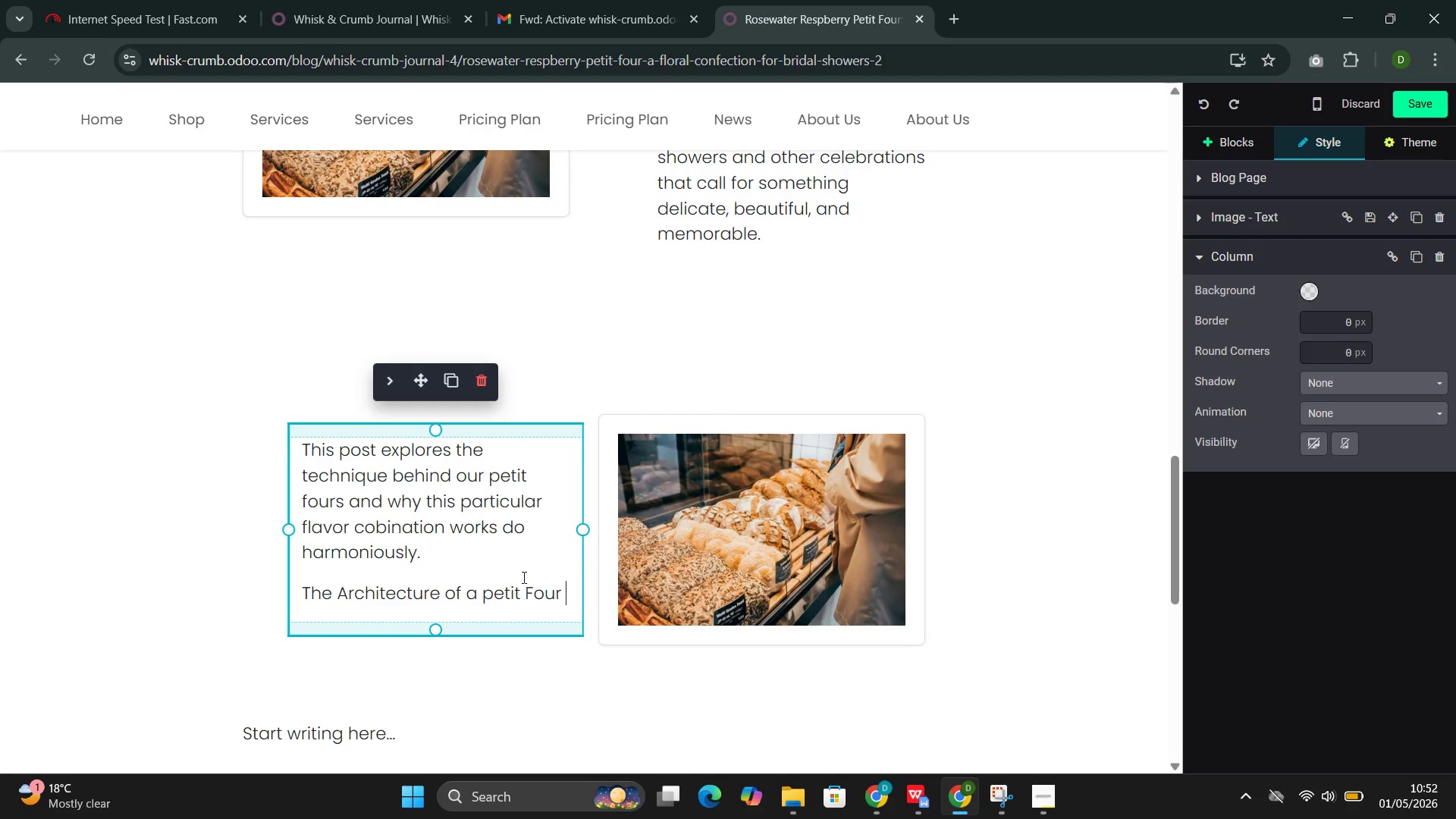 
left_click_drag(start_coordinate=[572, 595], to_coordinate=[297, 588])
 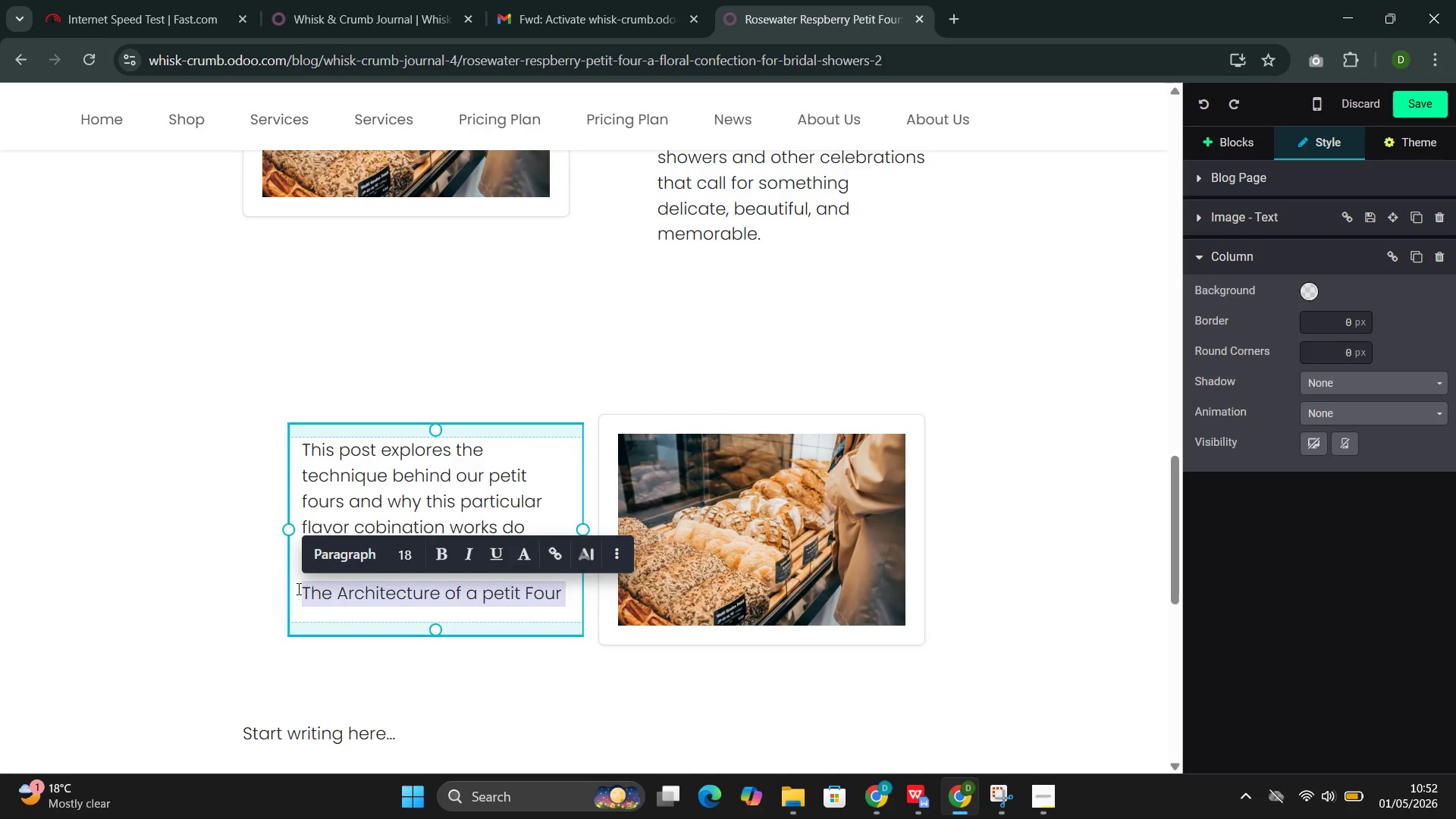 
key(Control+X)
 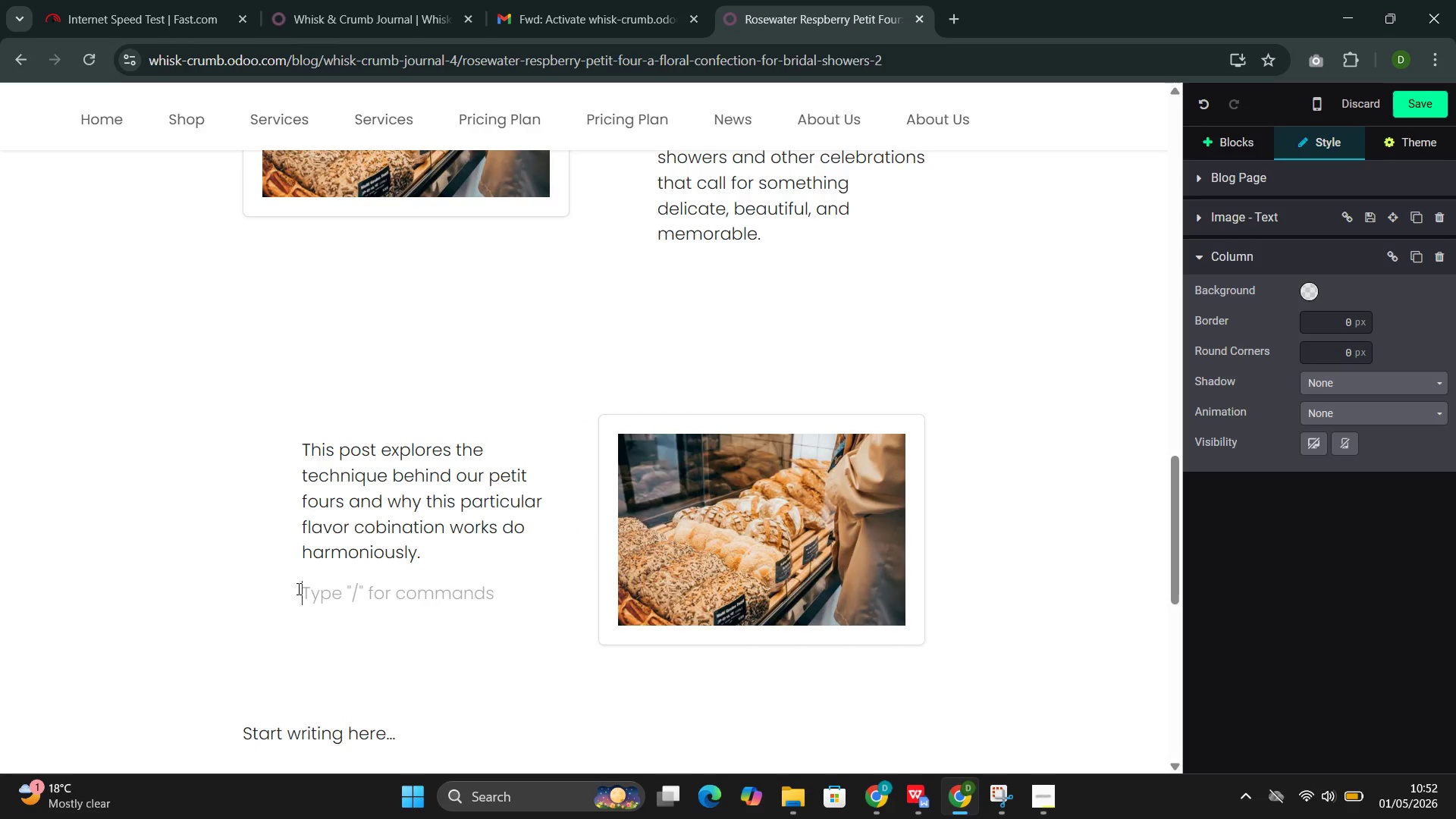 
wait(11.48)
 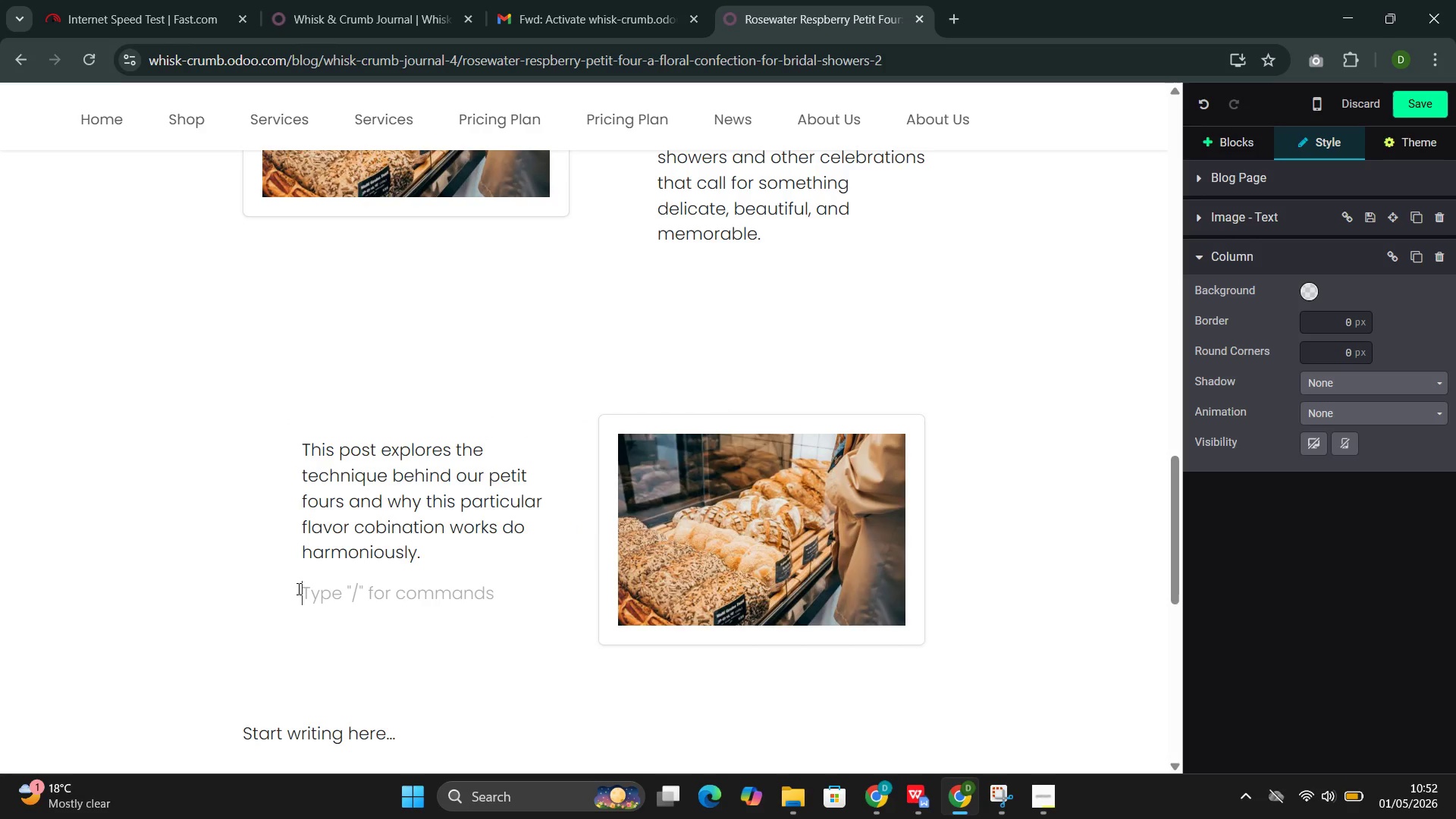 
left_click([1218, 143])
 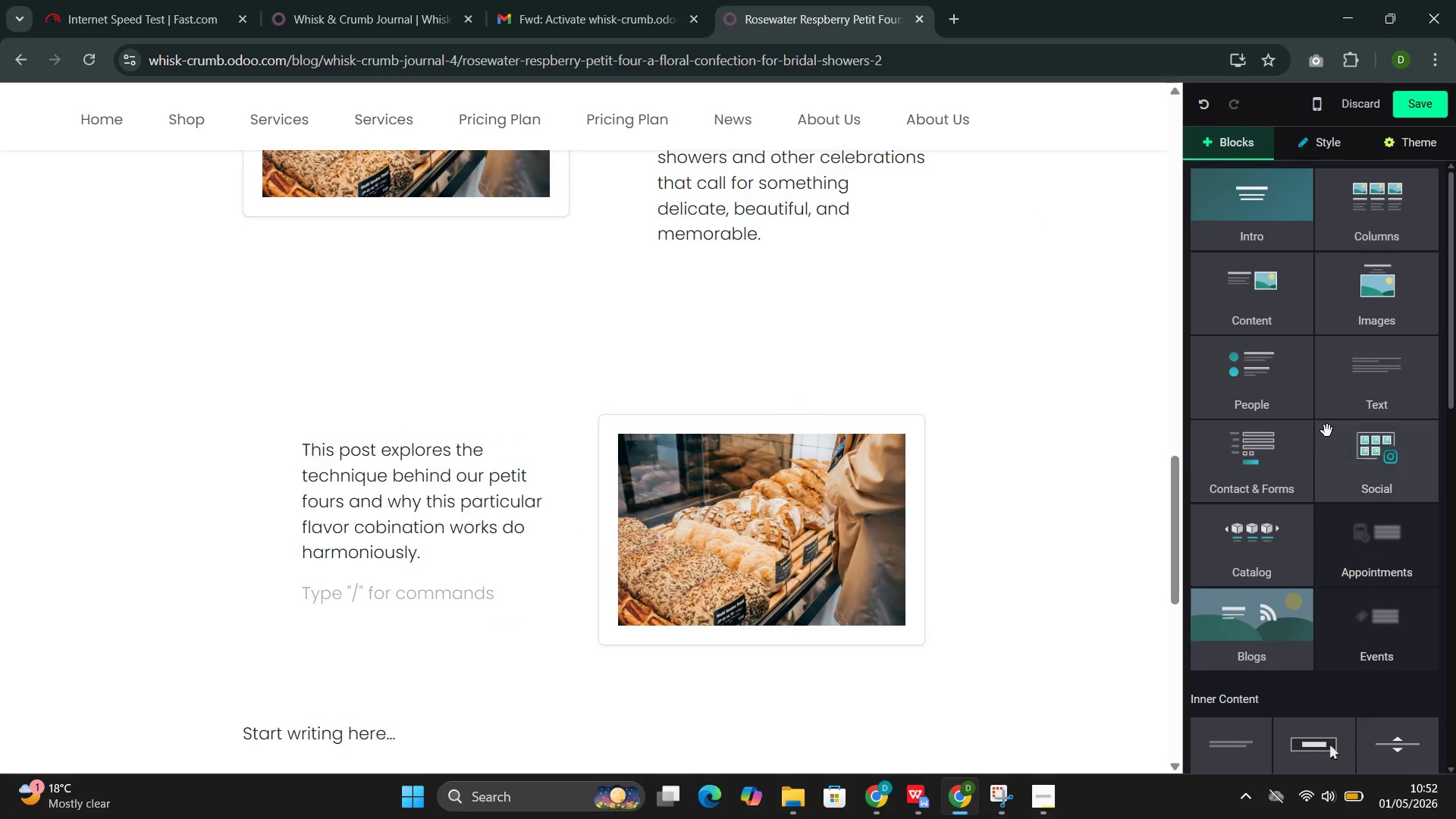 
left_click([1455, 455])
 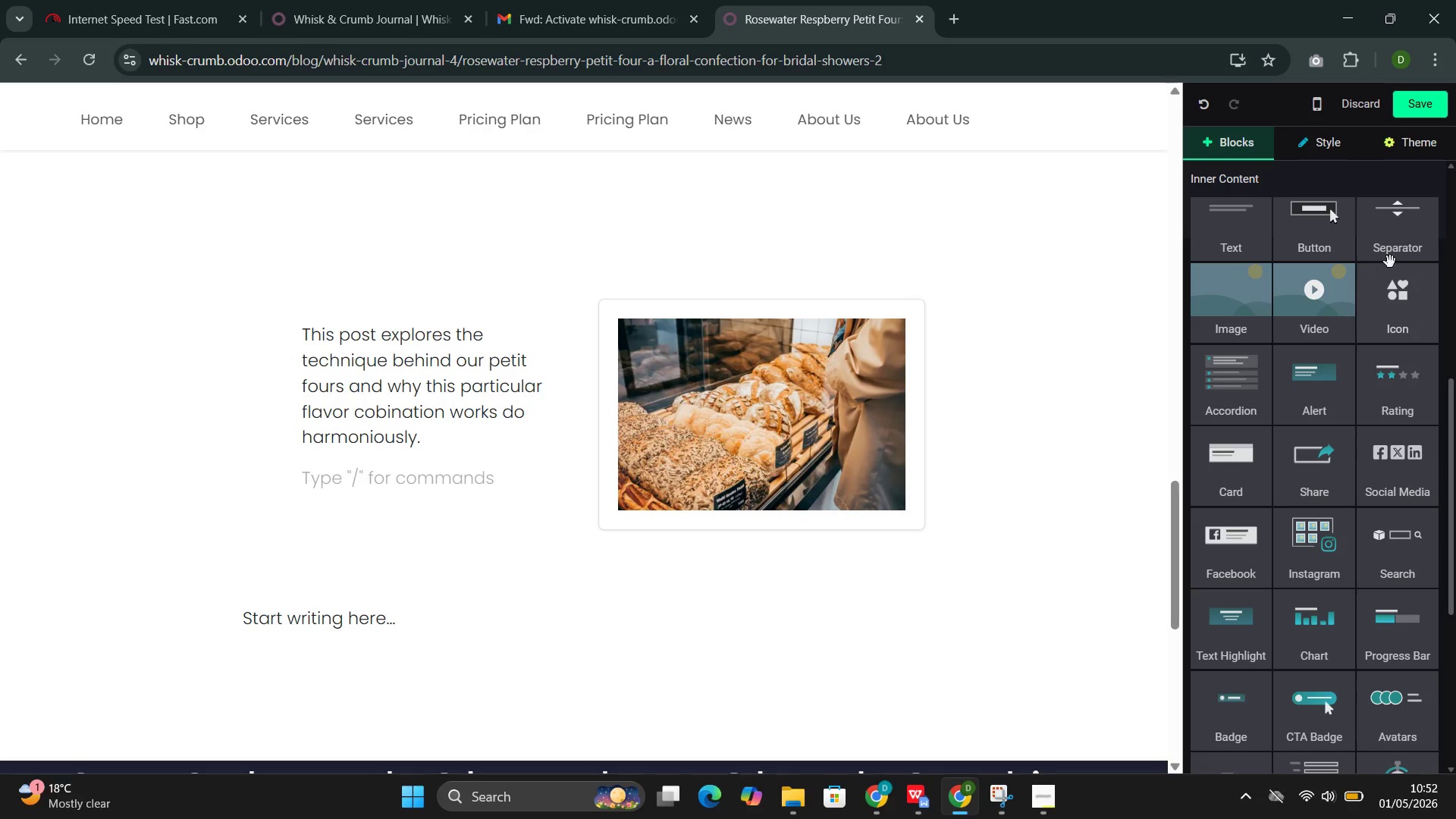 
wait(7.69)
 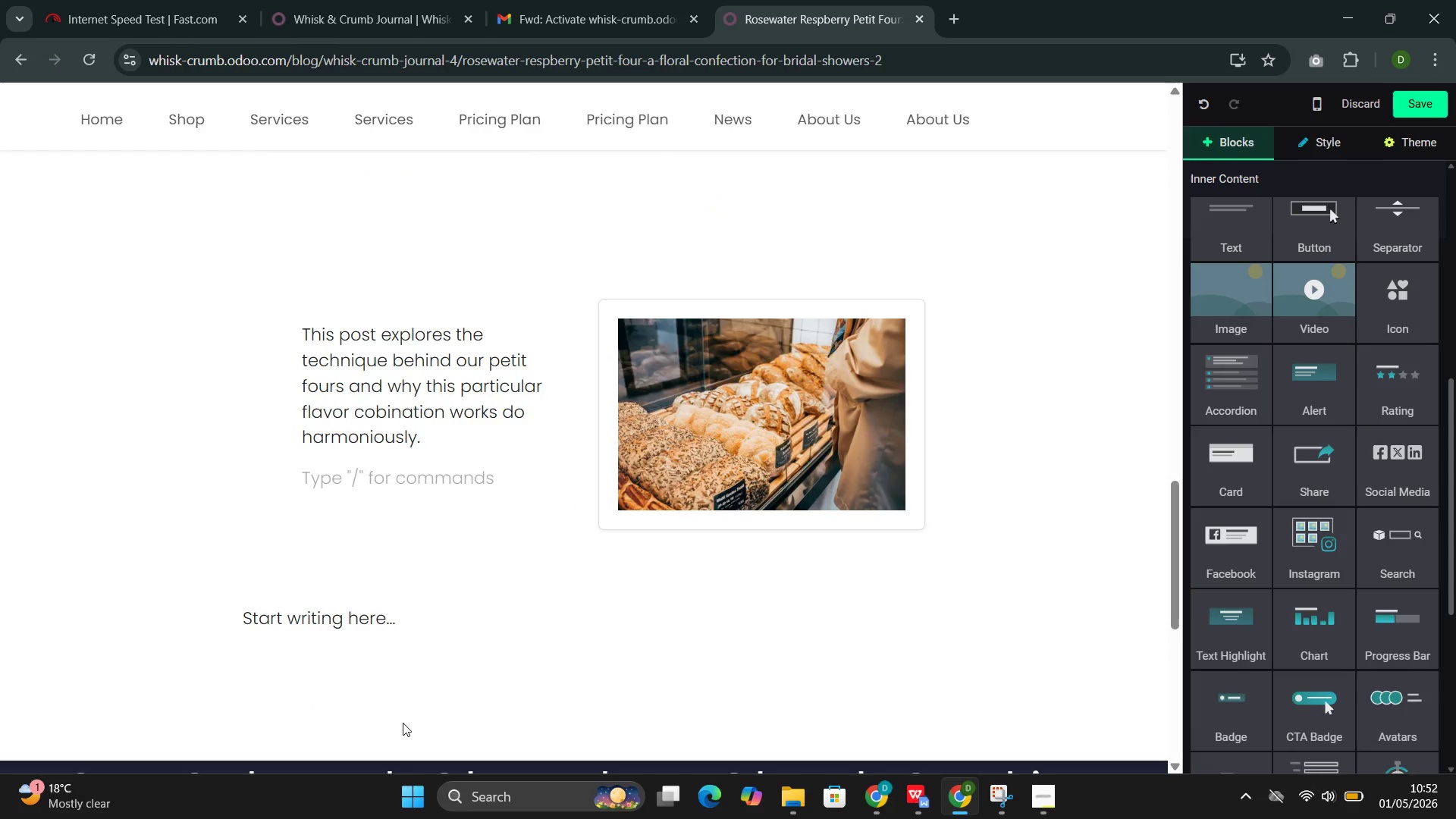 
left_click([1420, 391])
 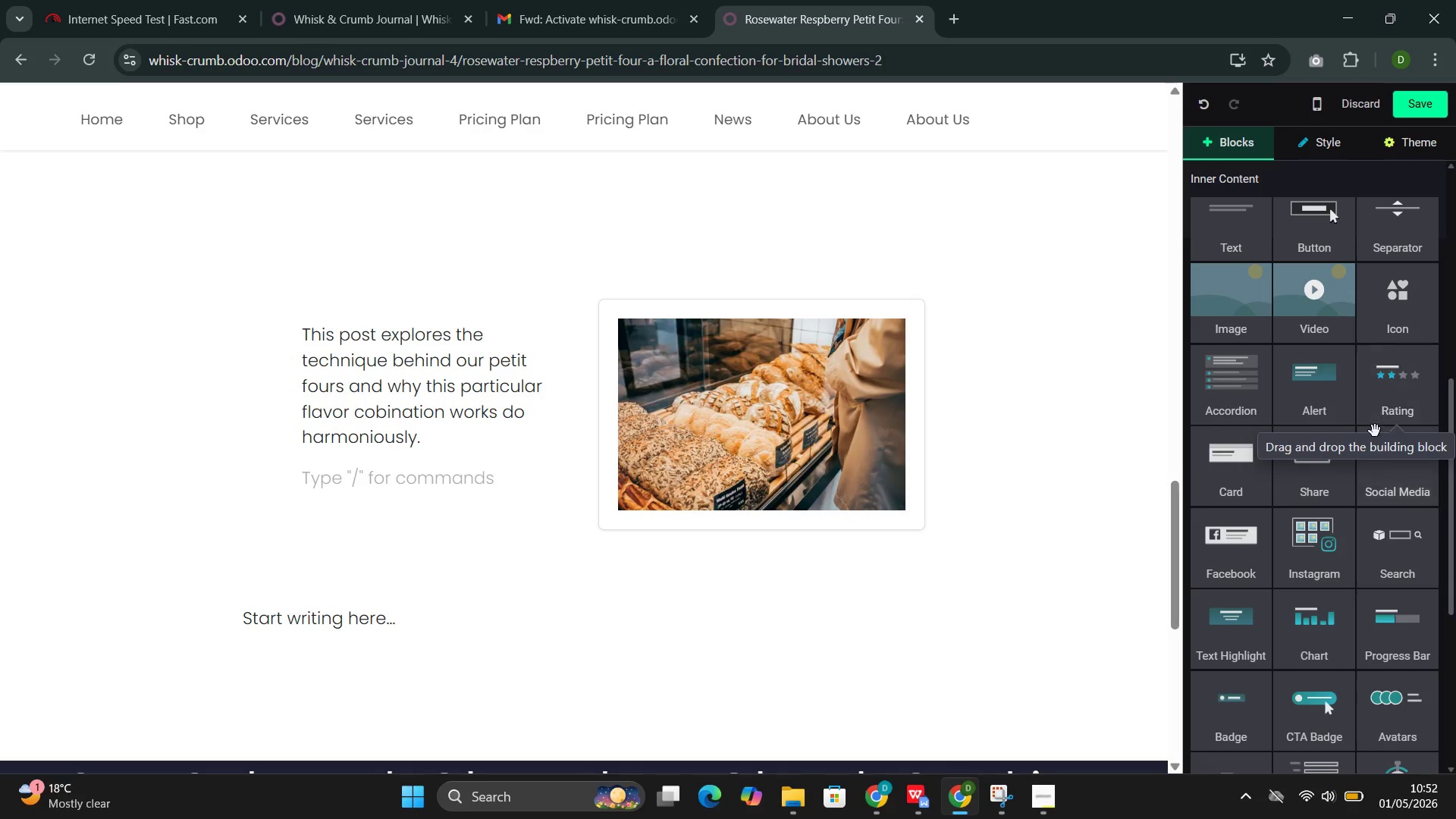 
left_click([1372, 431])
 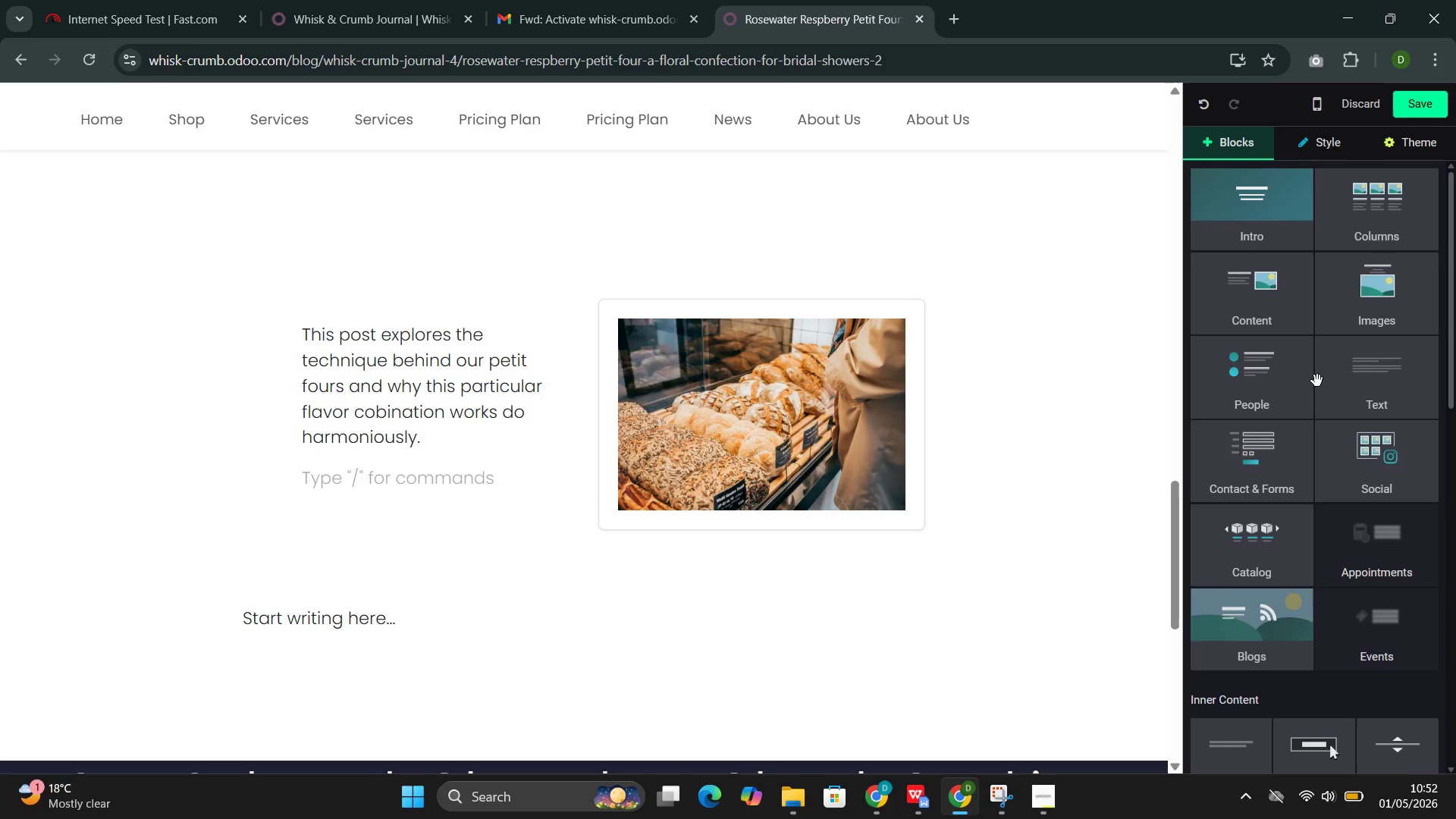 
left_click([1369, 401])
 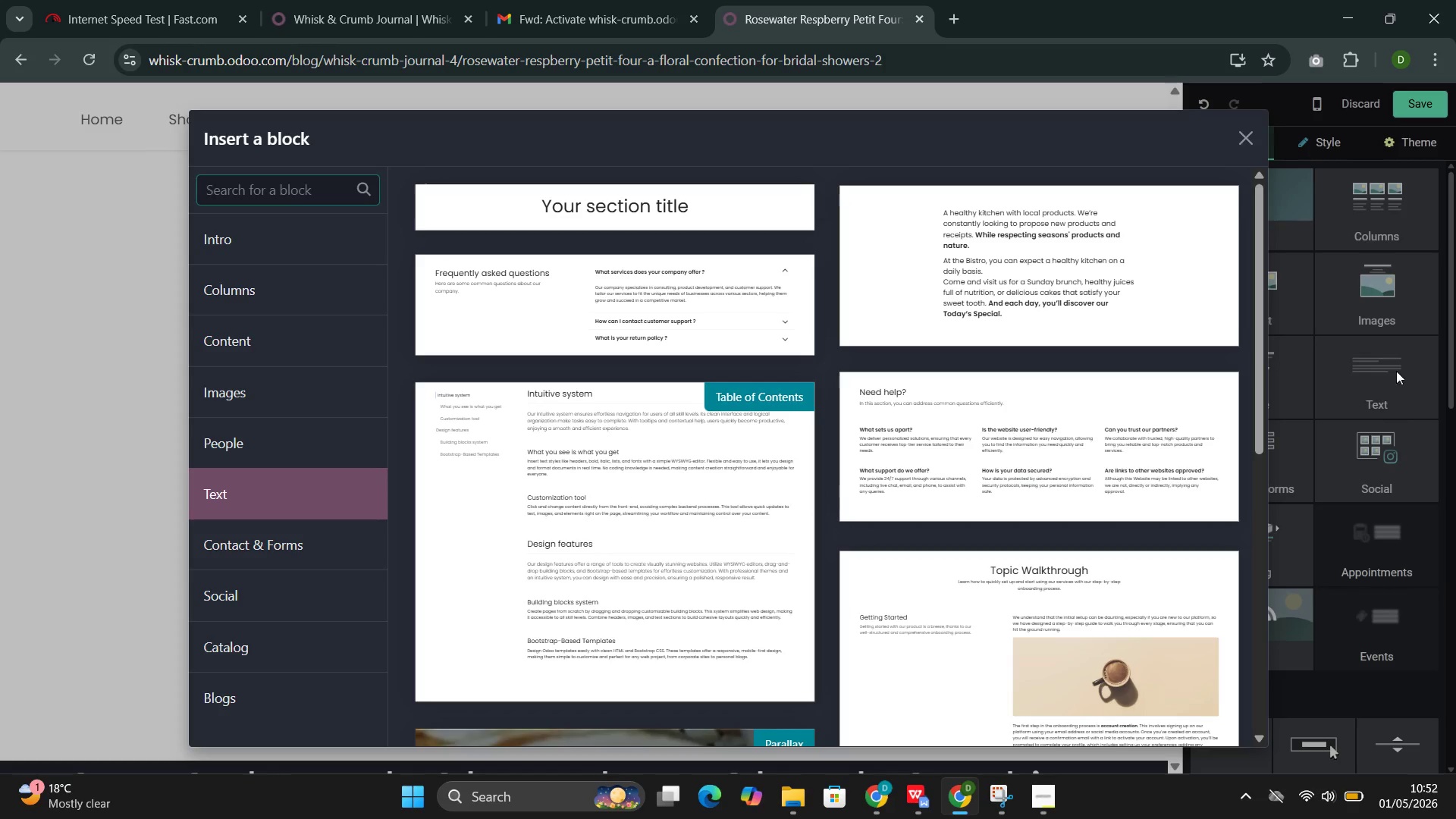 
wait(5.23)
 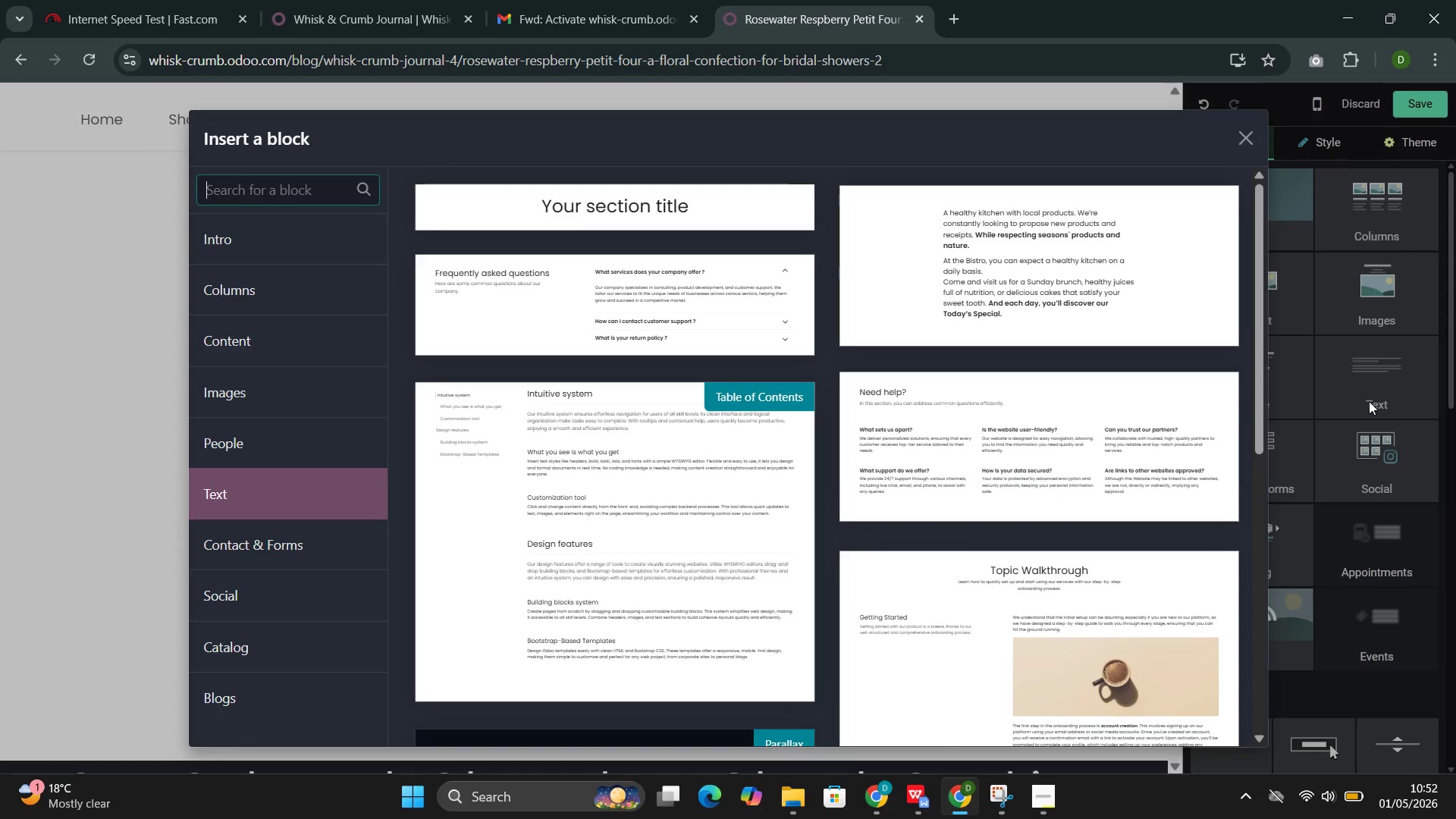 
left_click([1040, 271])
 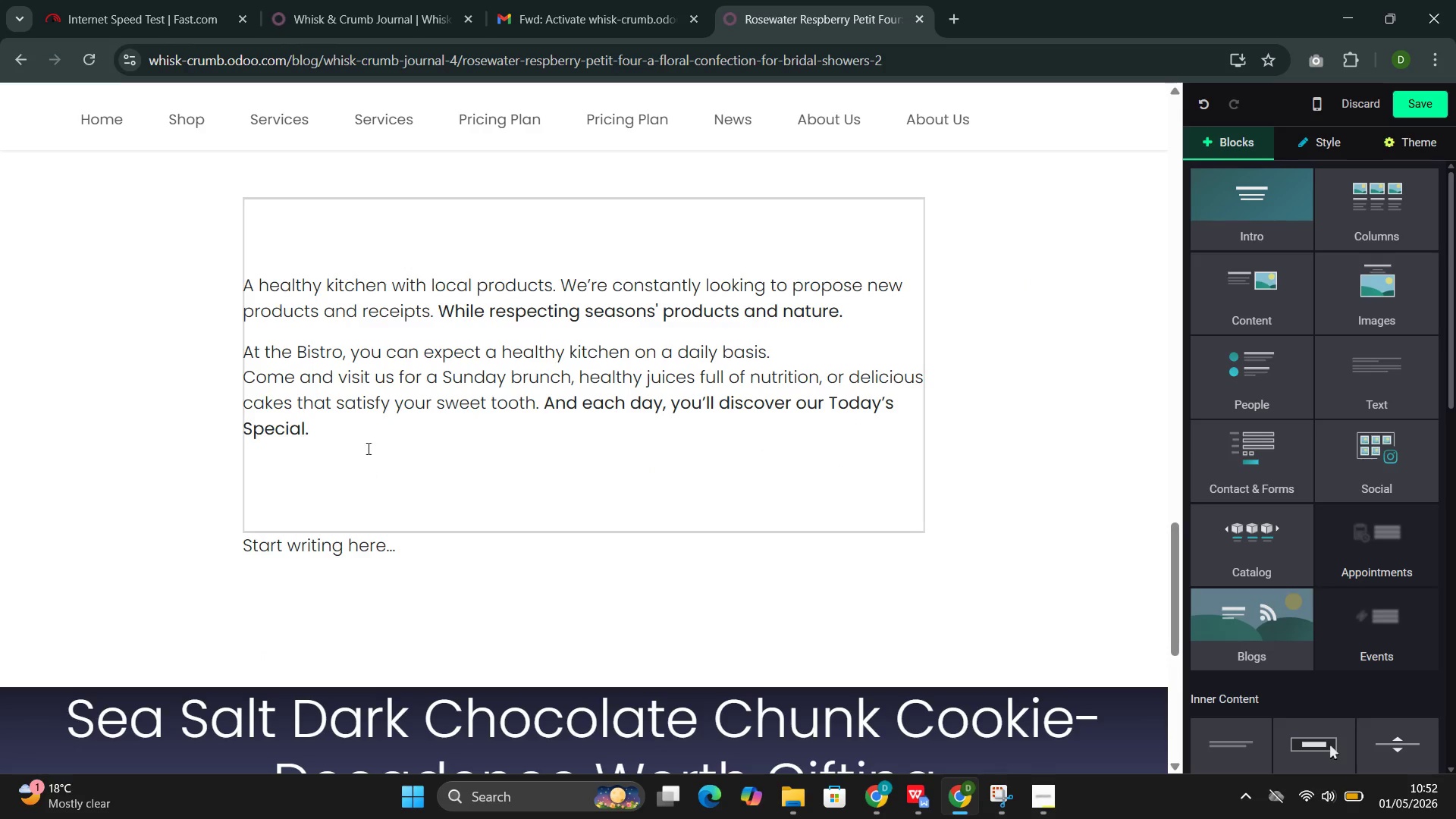 
left_click_drag(start_coordinate=[361, 435], to_coordinate=[254, 293])
 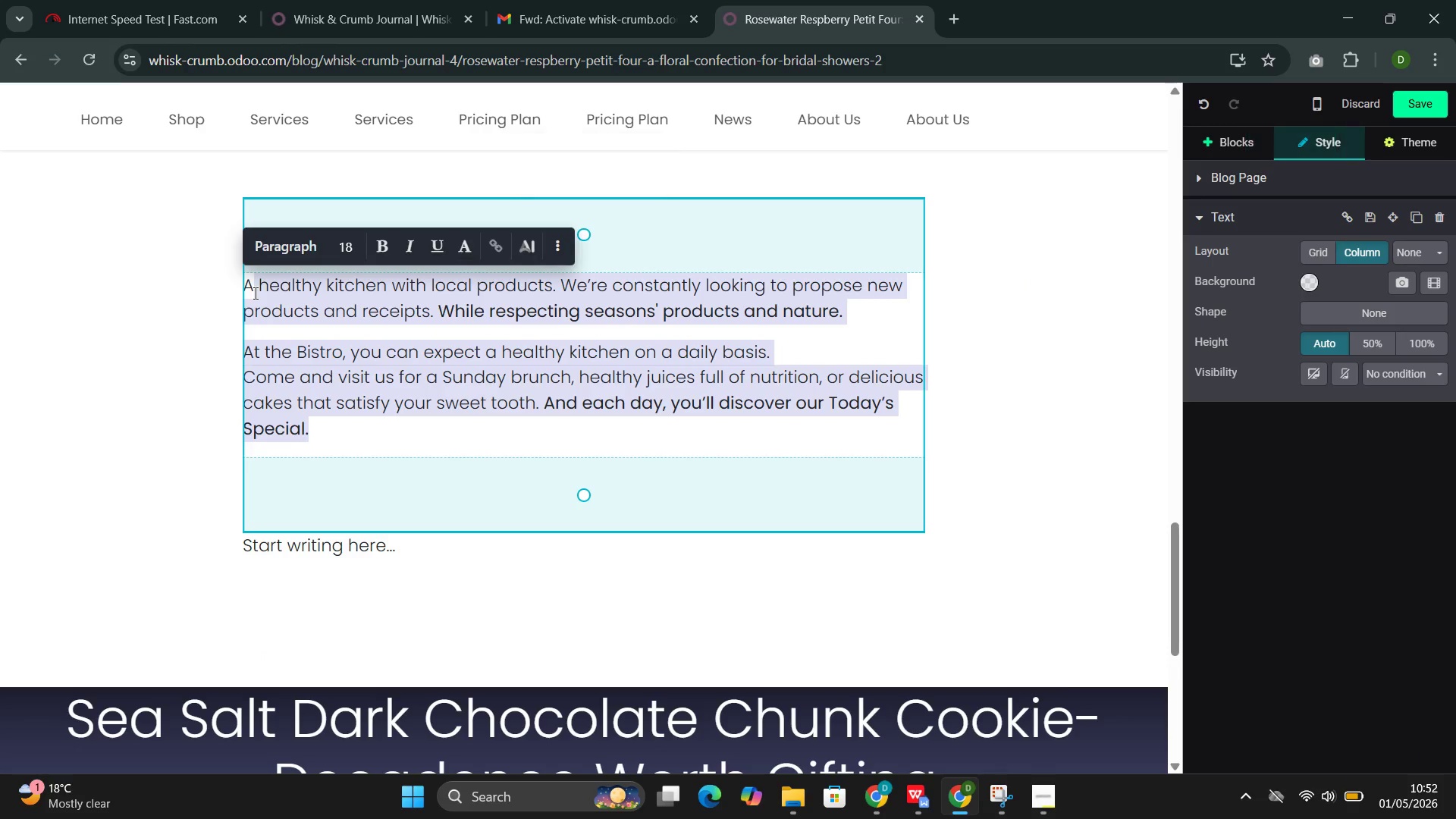 
key(Backspace)
 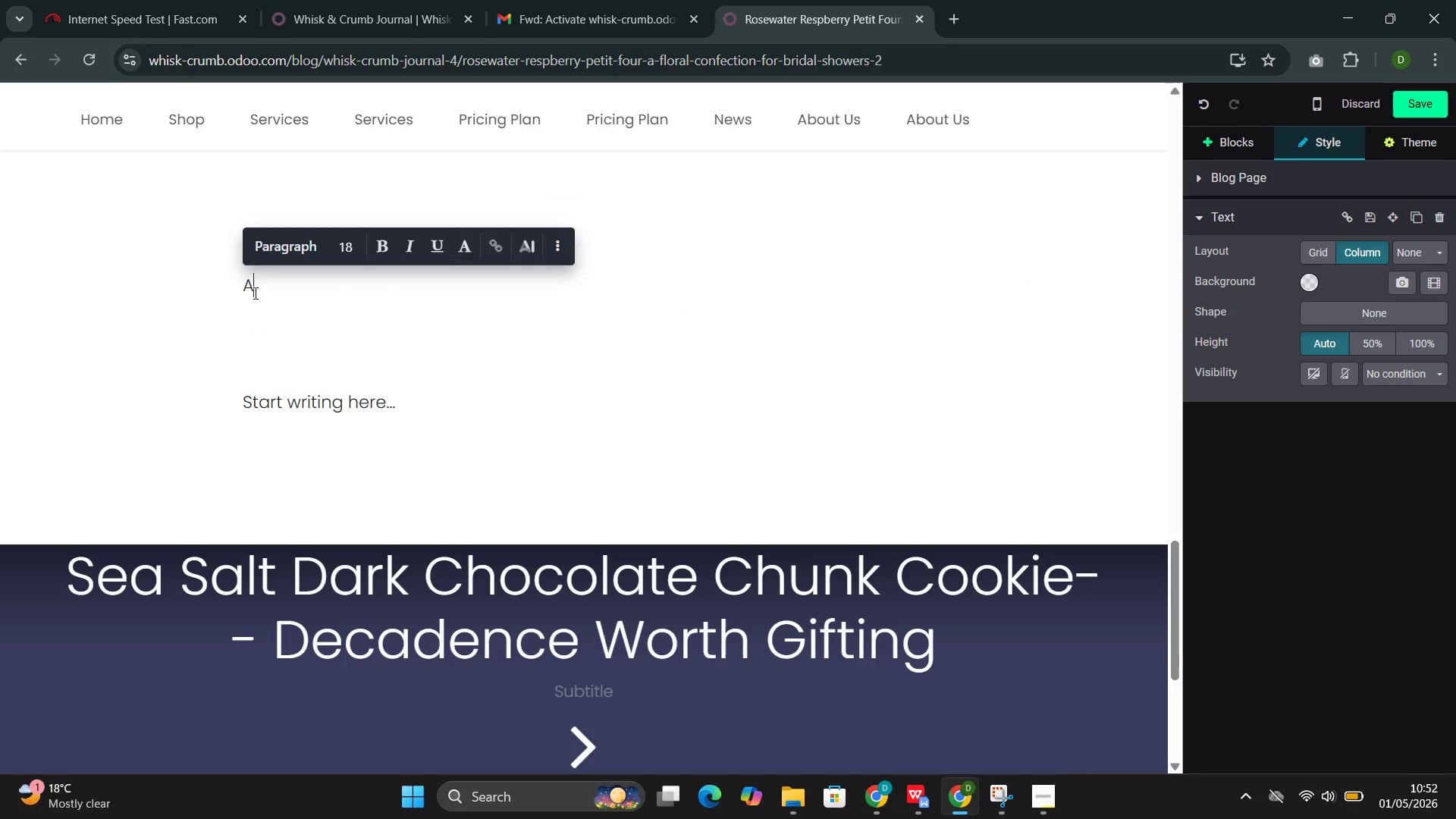 
key(Backspace)
 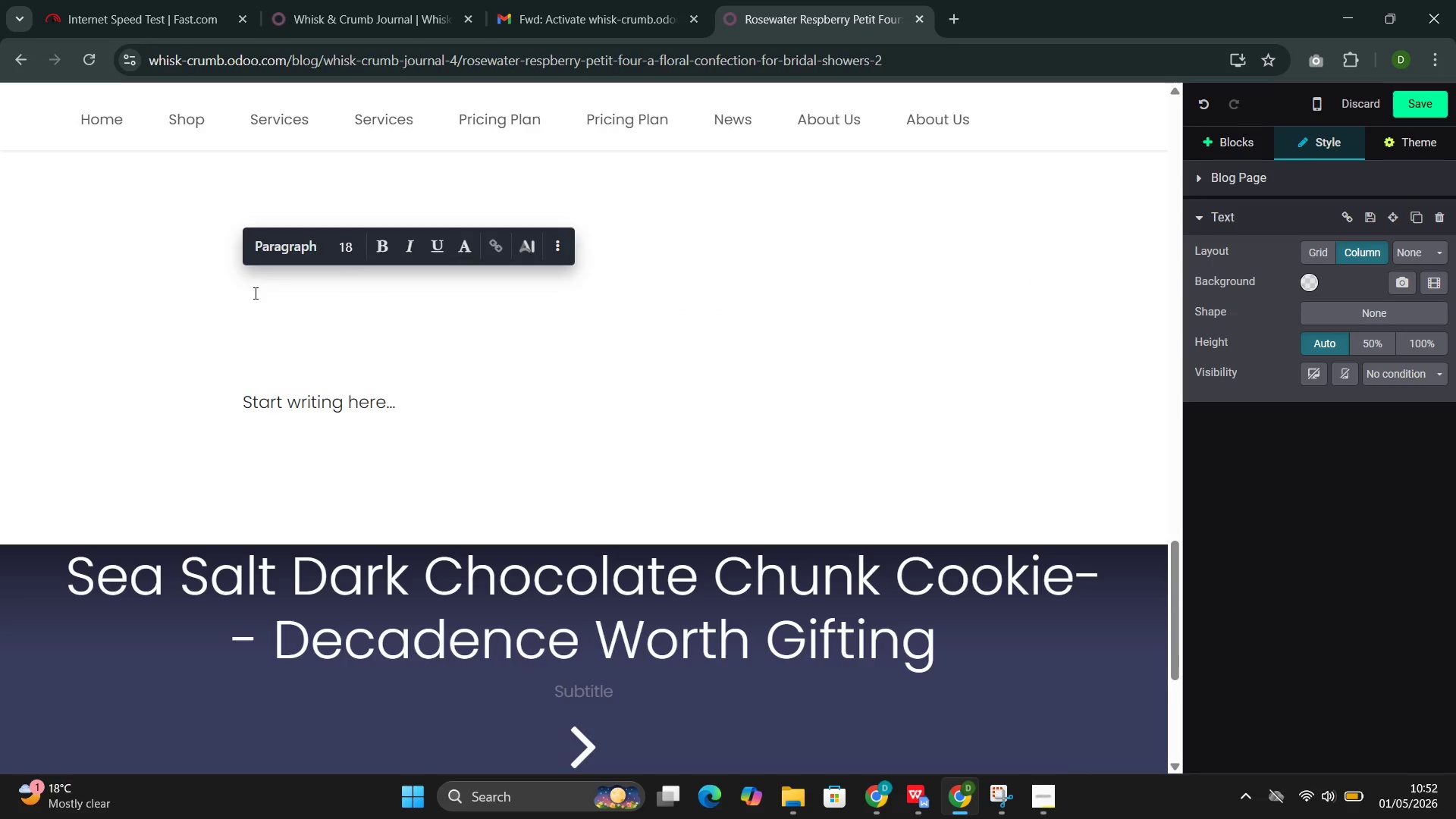 
key(Control+V)
 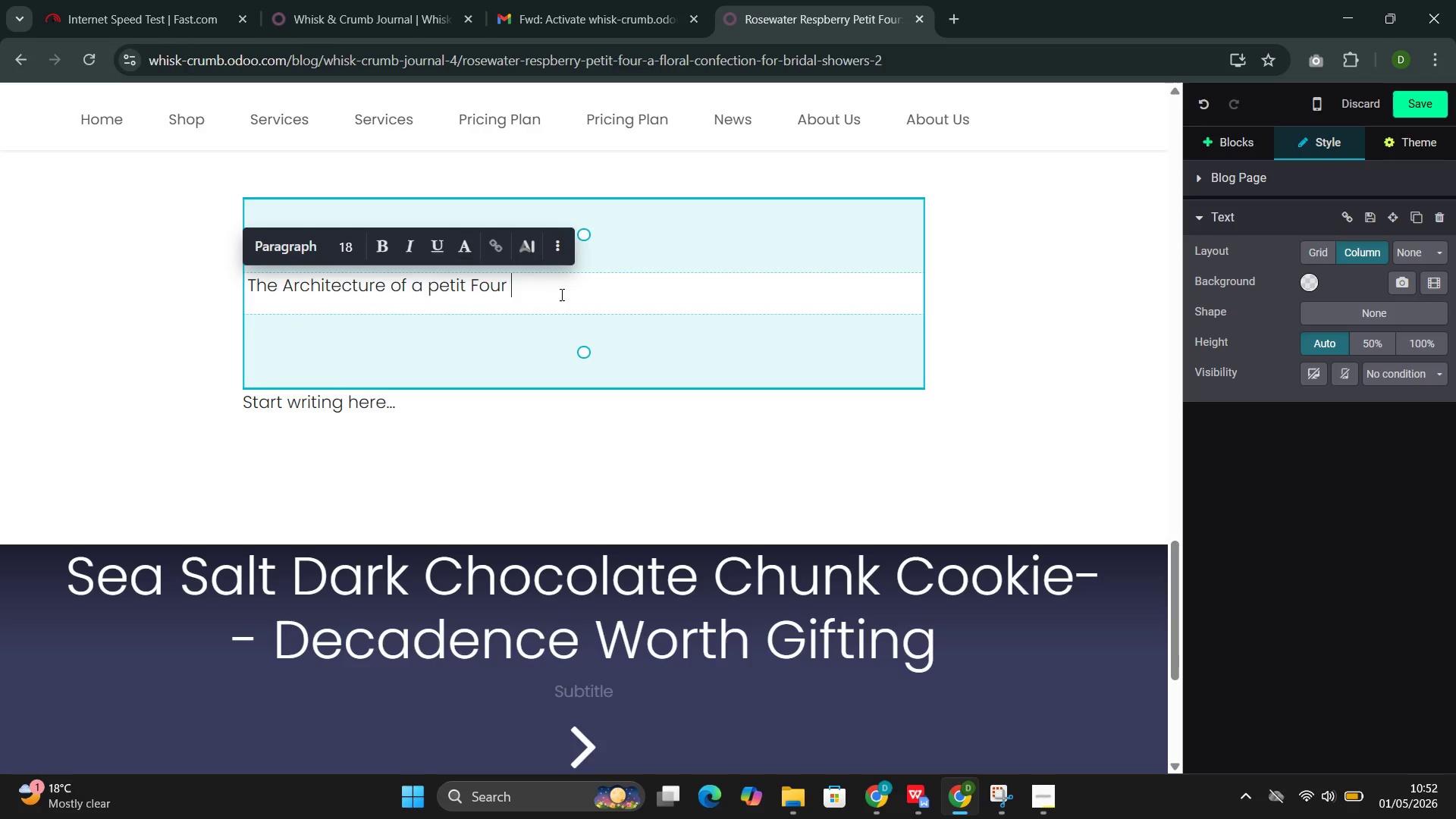 
left_click_drag(start_coordinate=[523, 291], to_coordinate=[246, 284])
 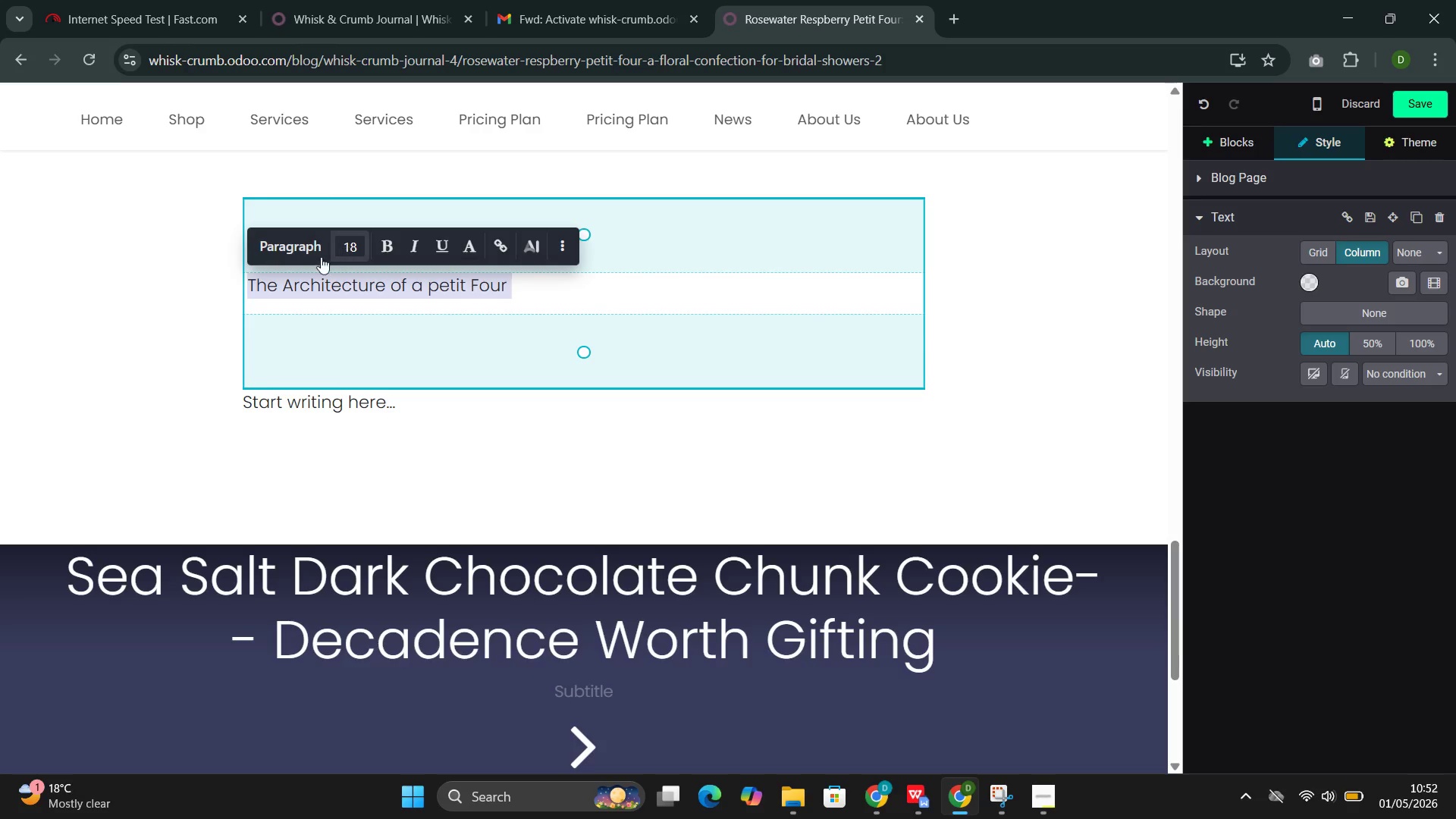 
left_click([292, 253])
 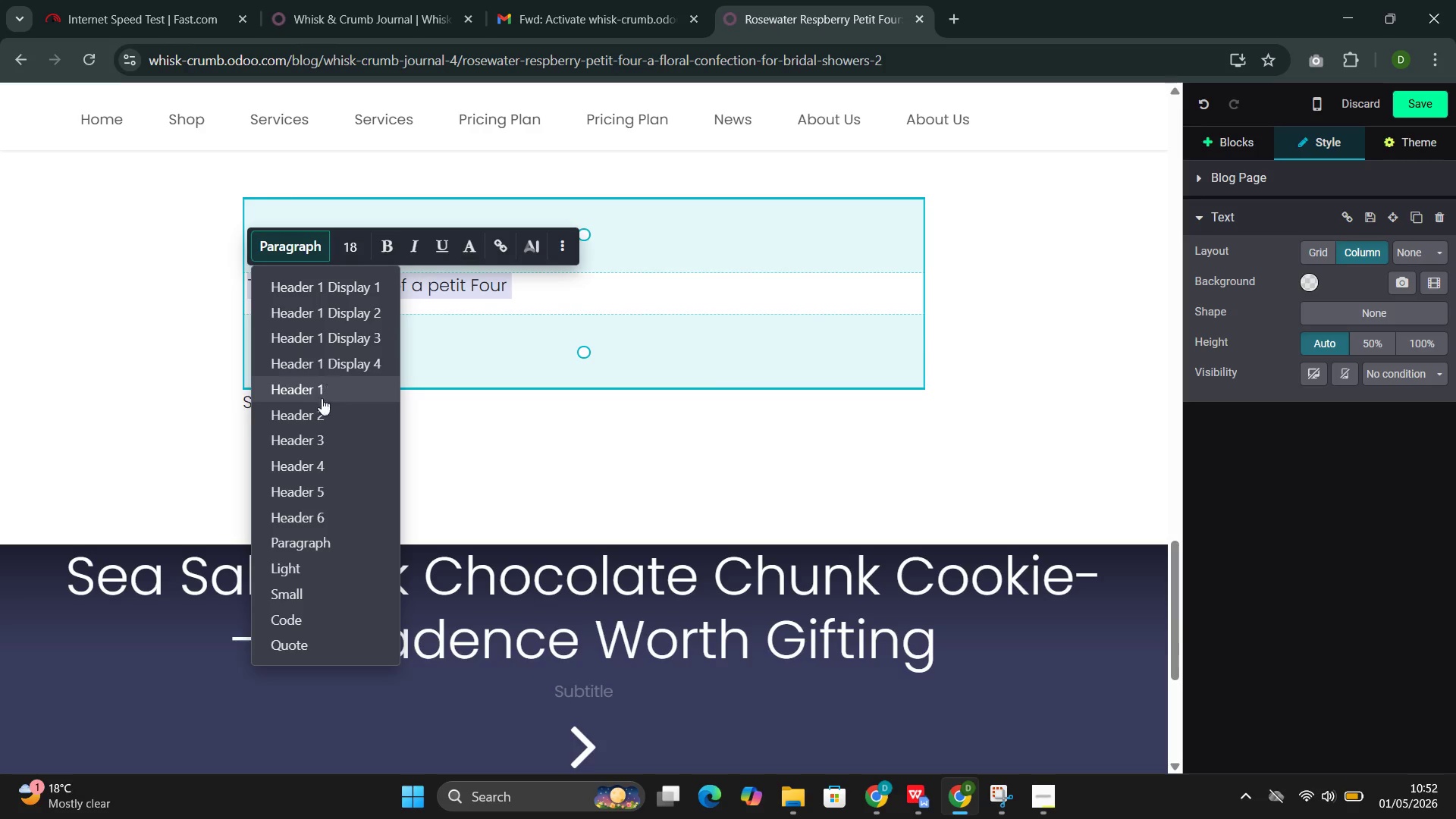 
left_click([315, 418])
 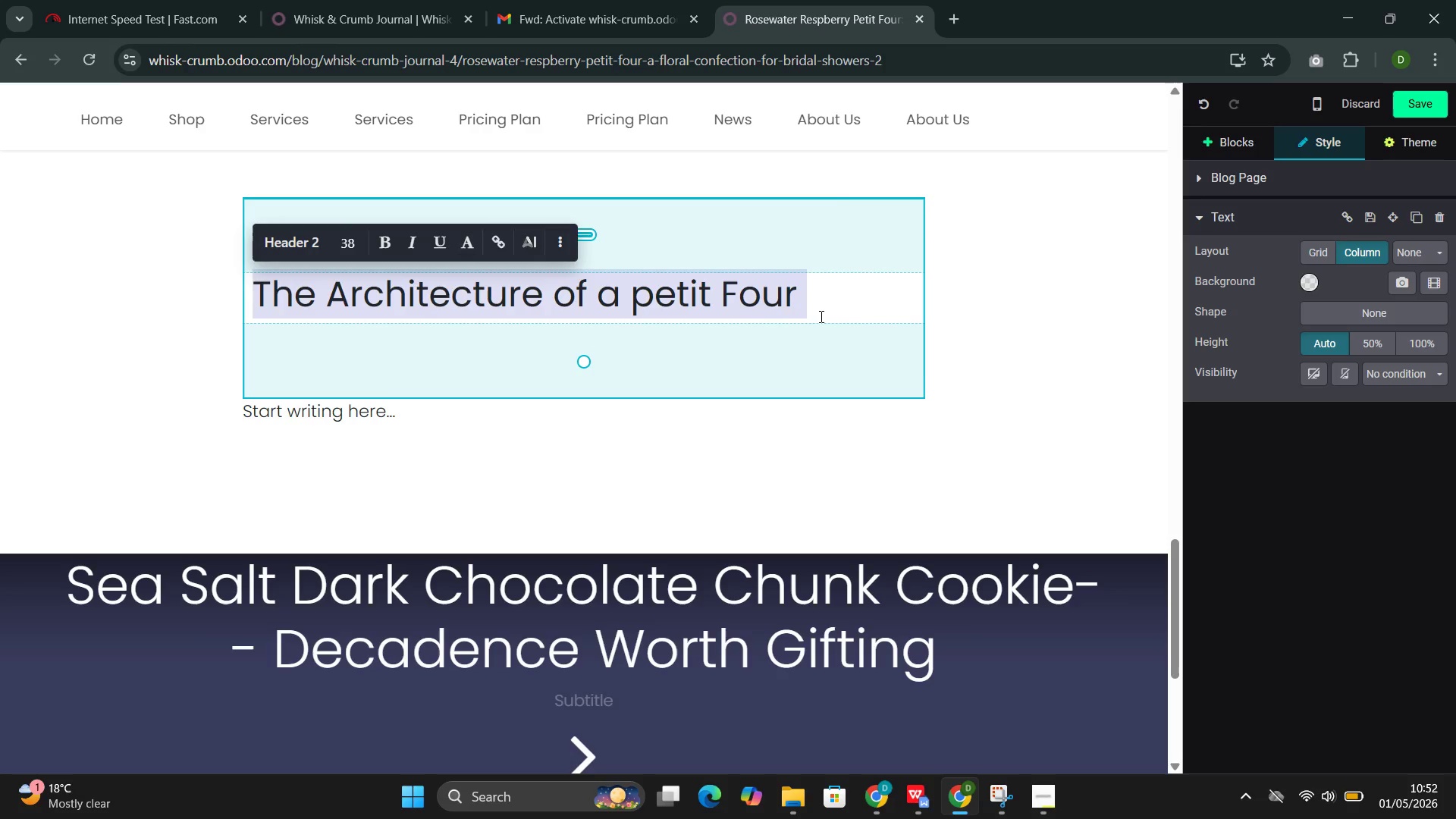 
left_click([817, 318])
 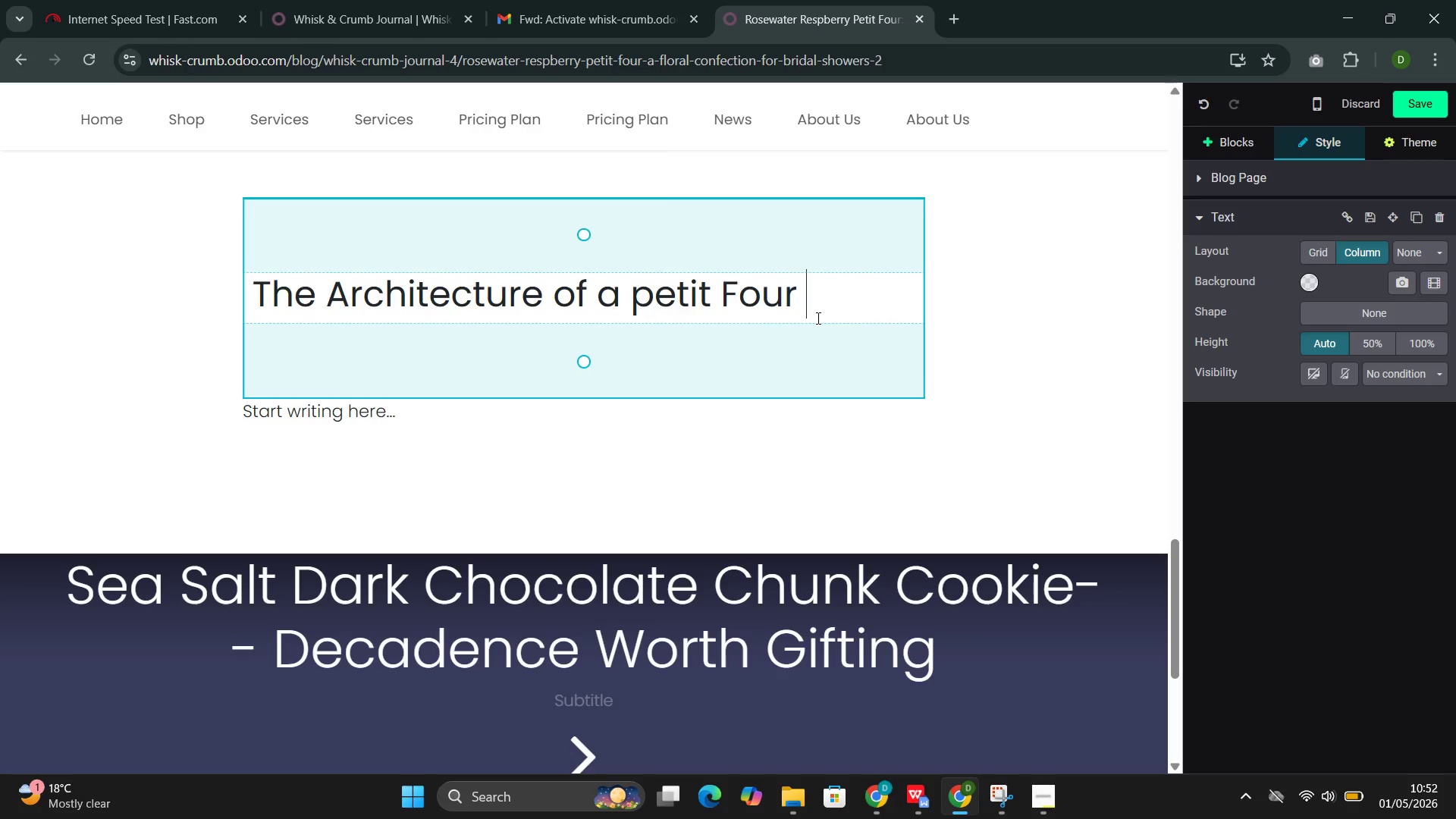 
key(Enter)
 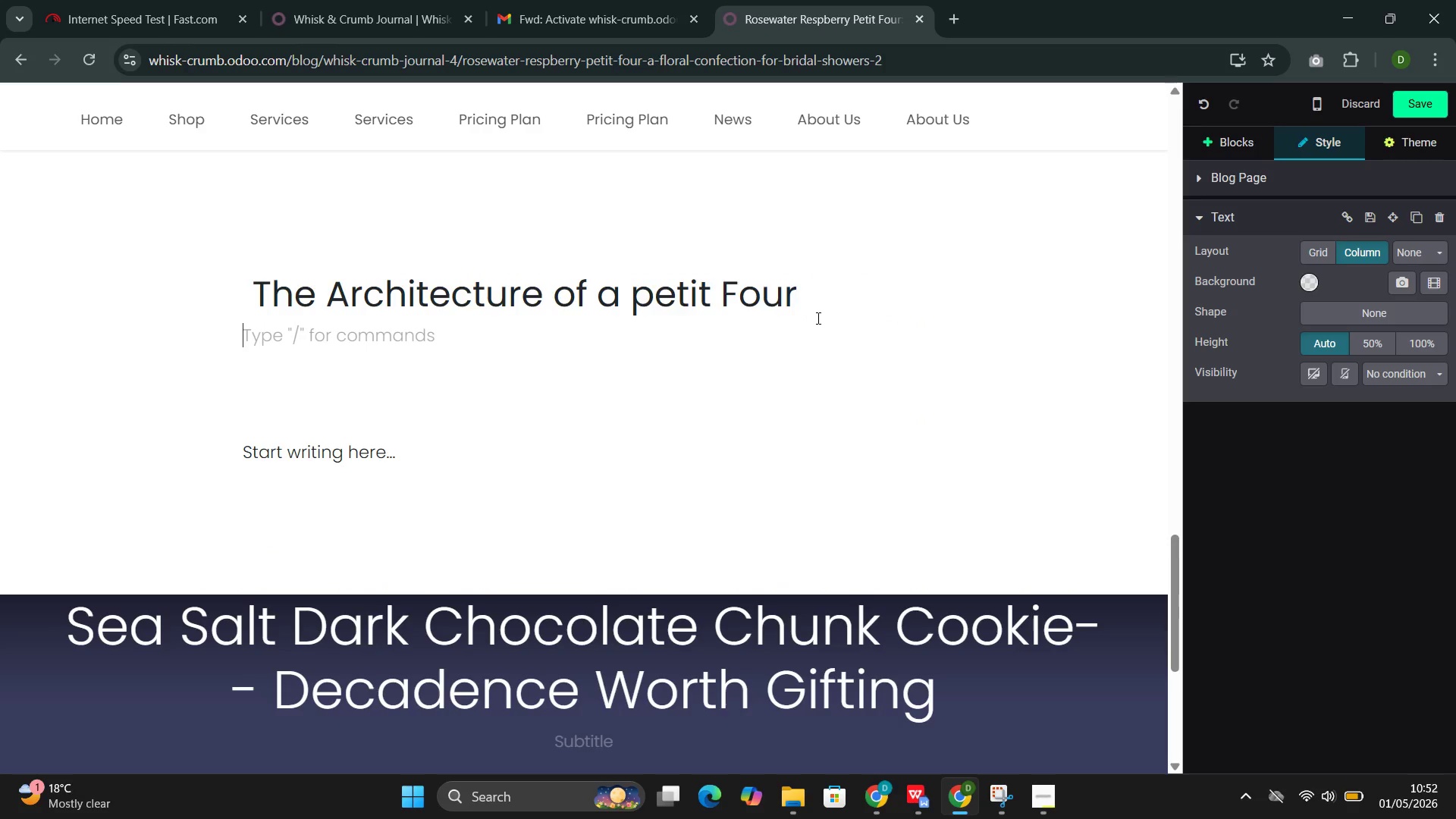 
type(A traditional petit four consists )
 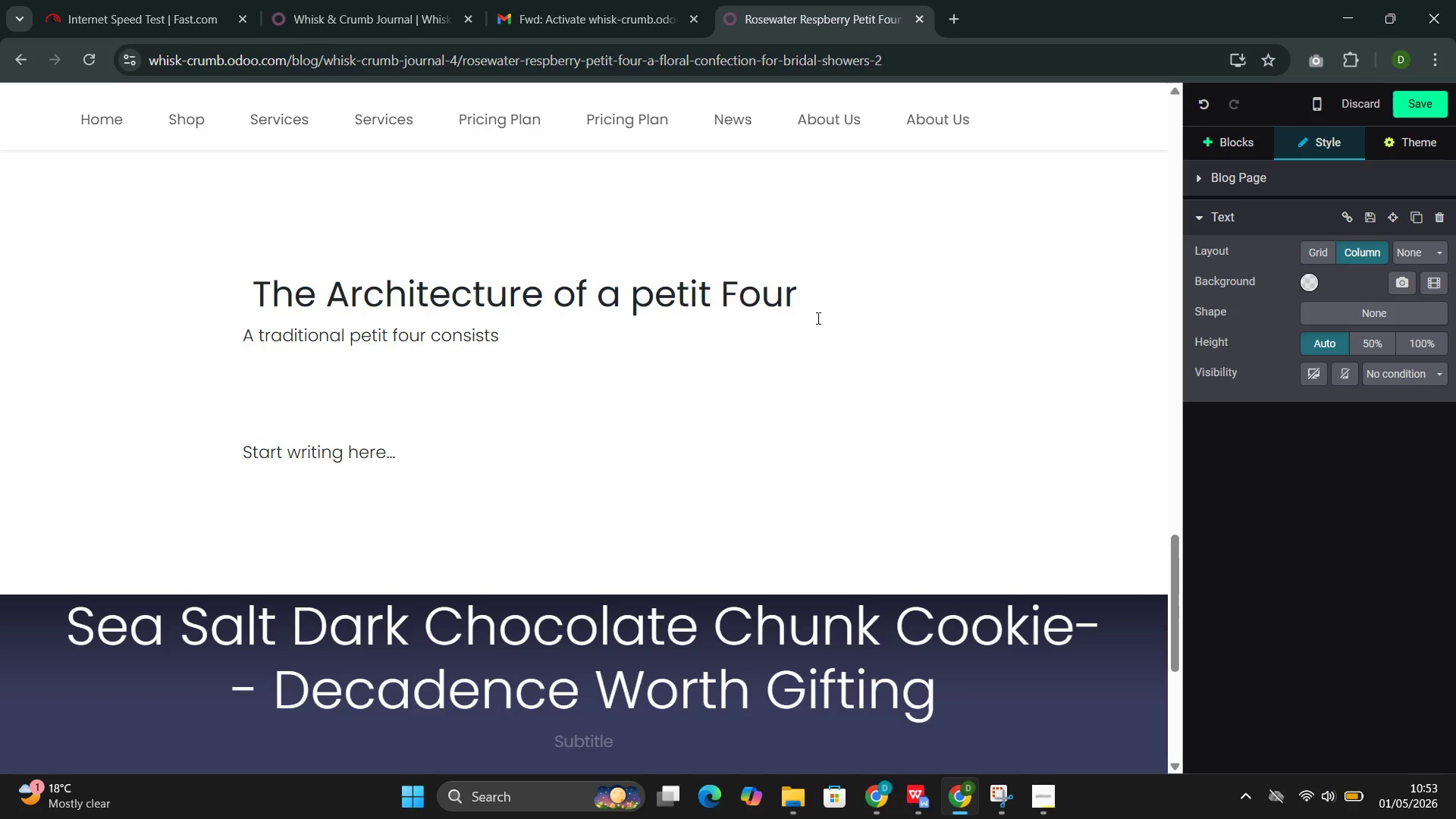 
type(of three com)
 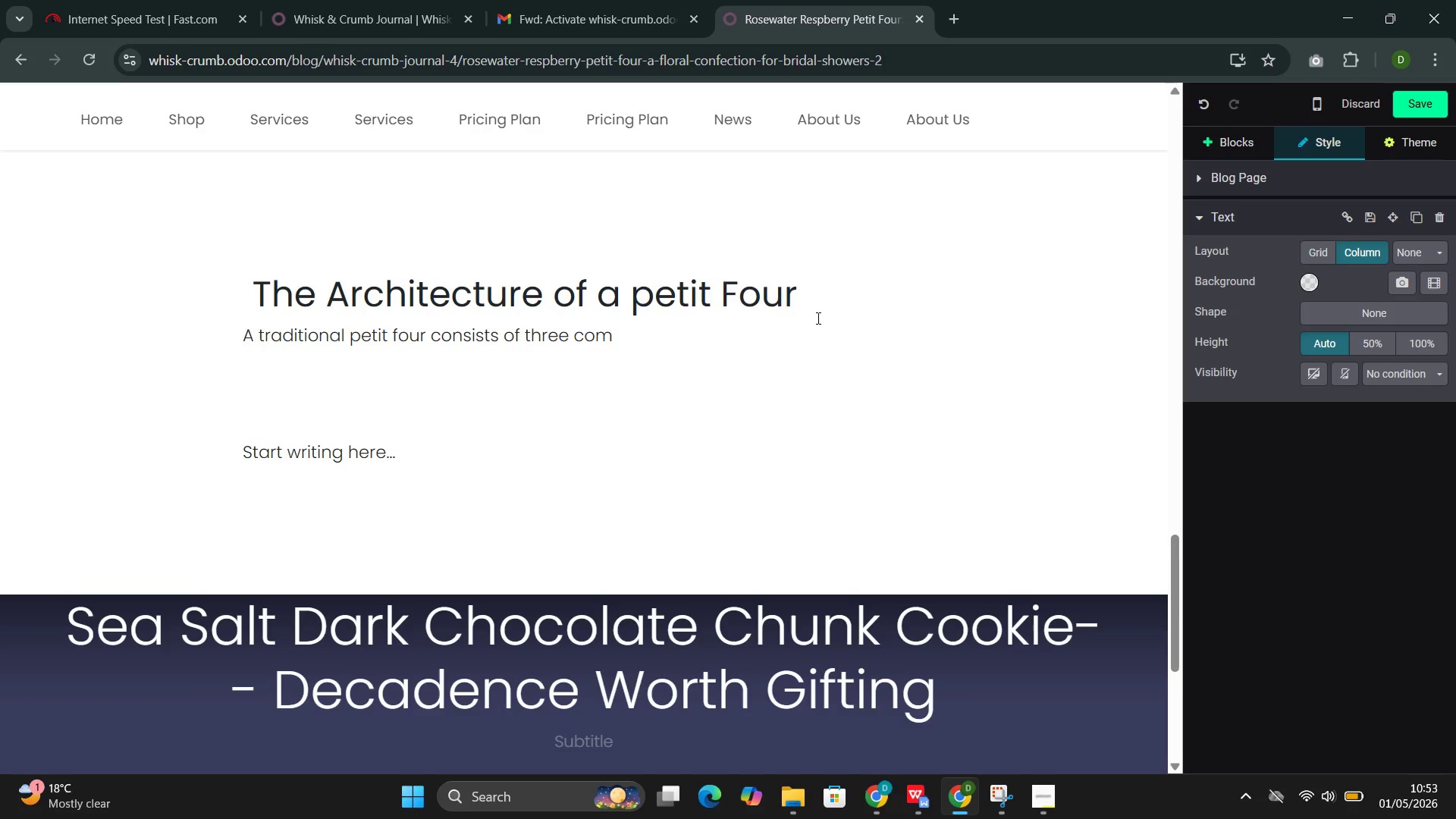 
type(ponents )
key(Backspace)
type(: a dense sponge base )
key(Backspace)
type(())
 